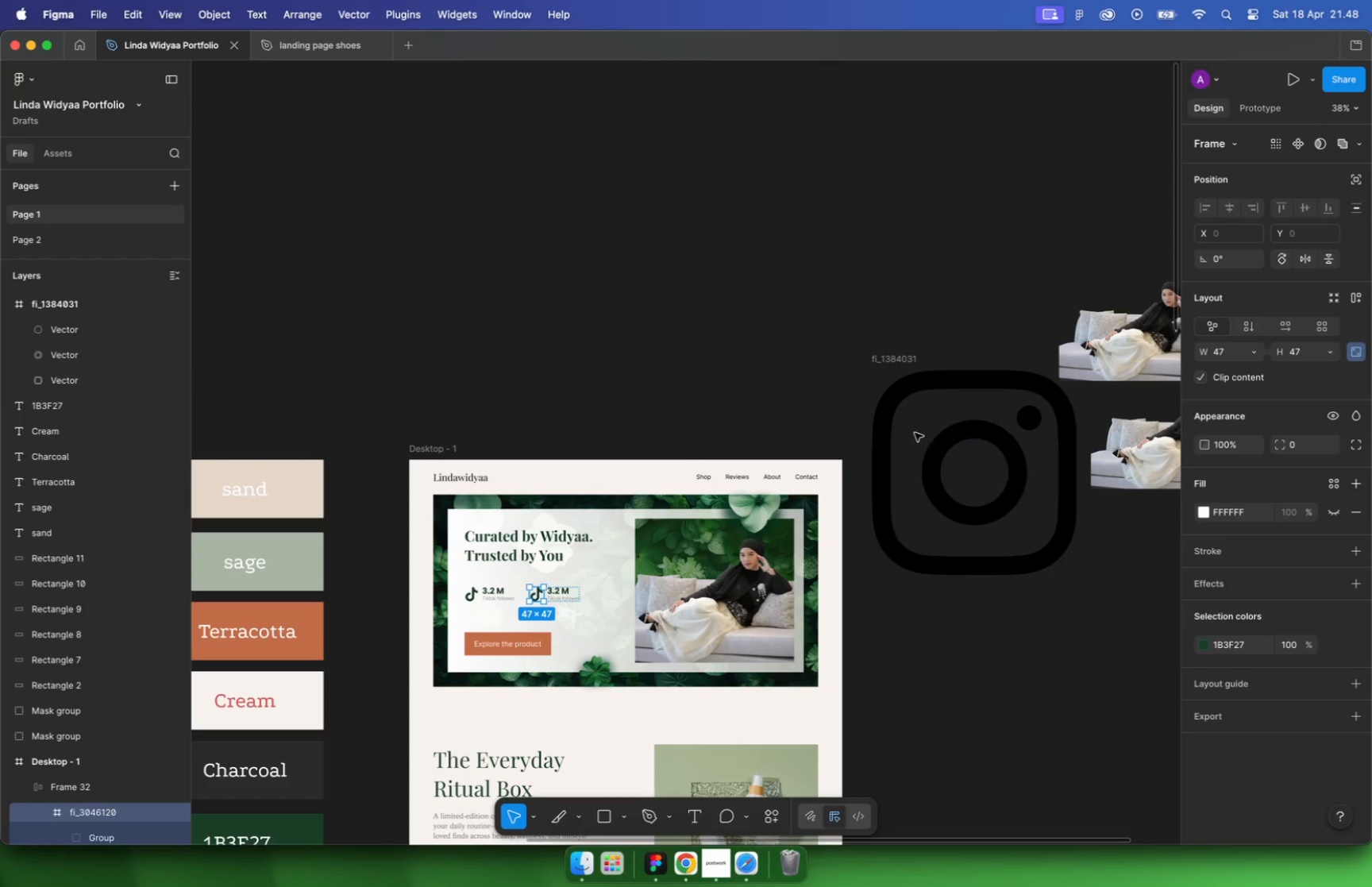 
hold_key(key=CommandLeft, duration=0.64)
scroll: coordinate [499, 573], scroll_direction: down, amount: 4.0
 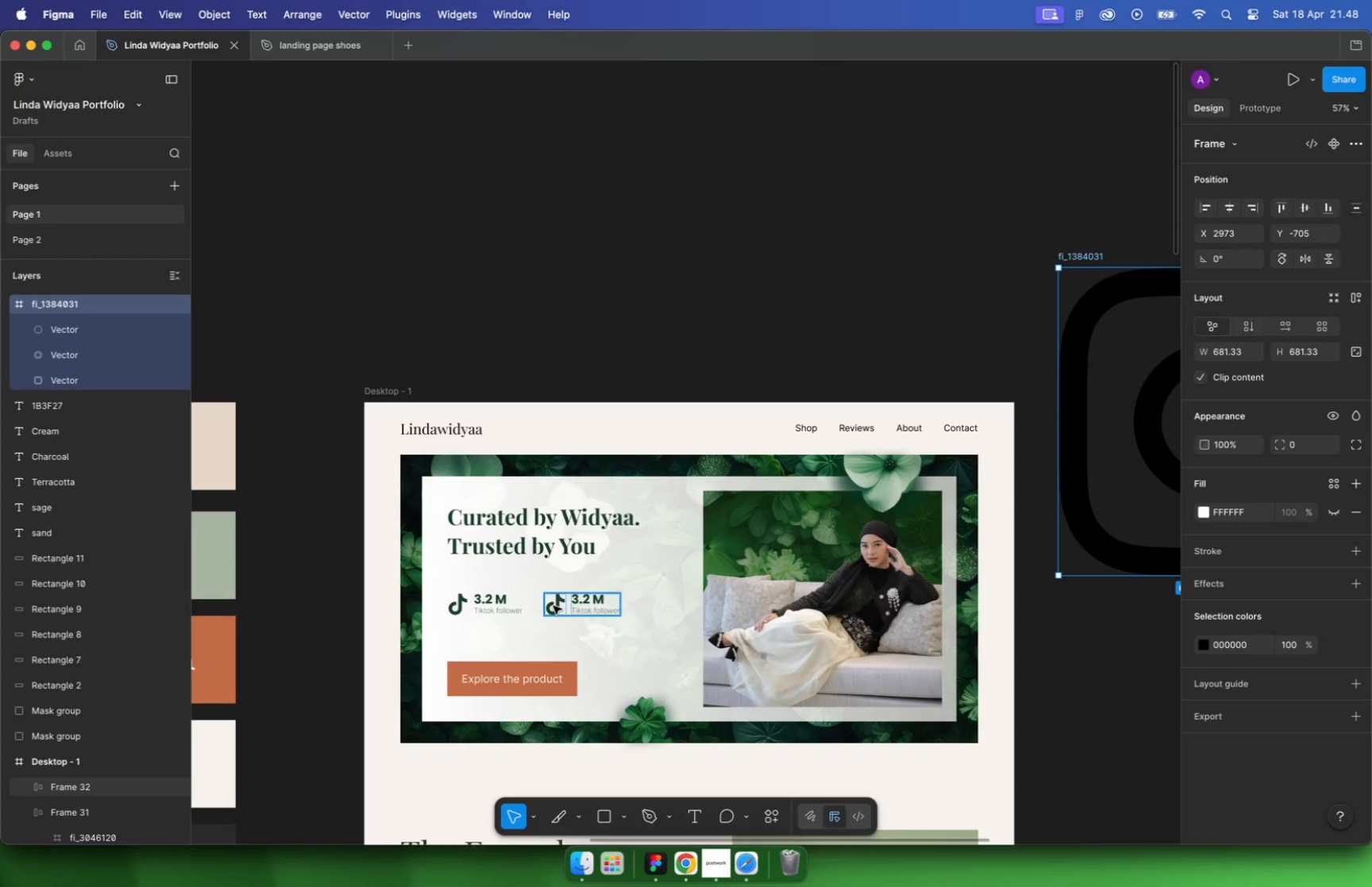 
left_click([887, 362])
 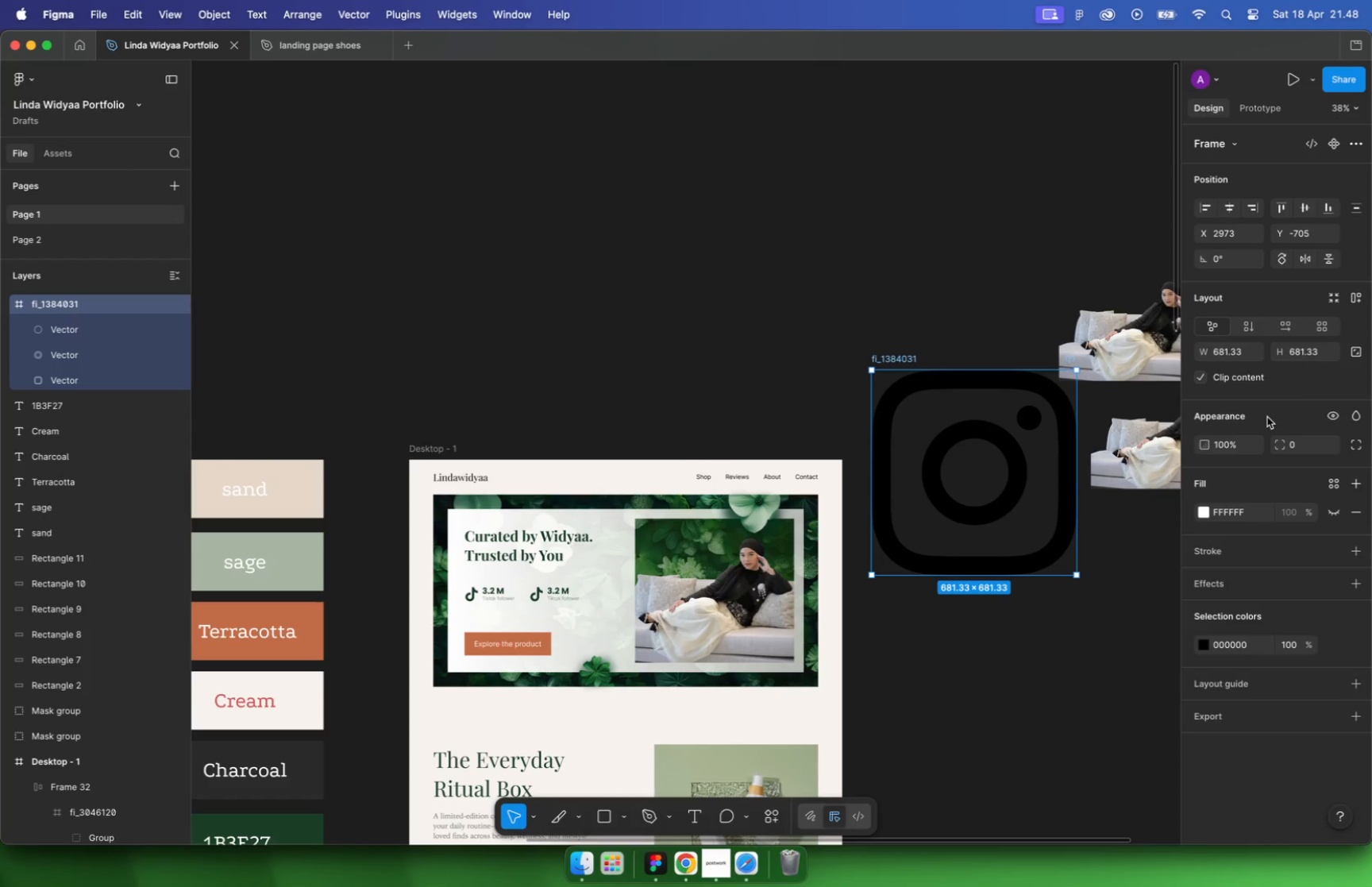 
double_click([1316, 353])
 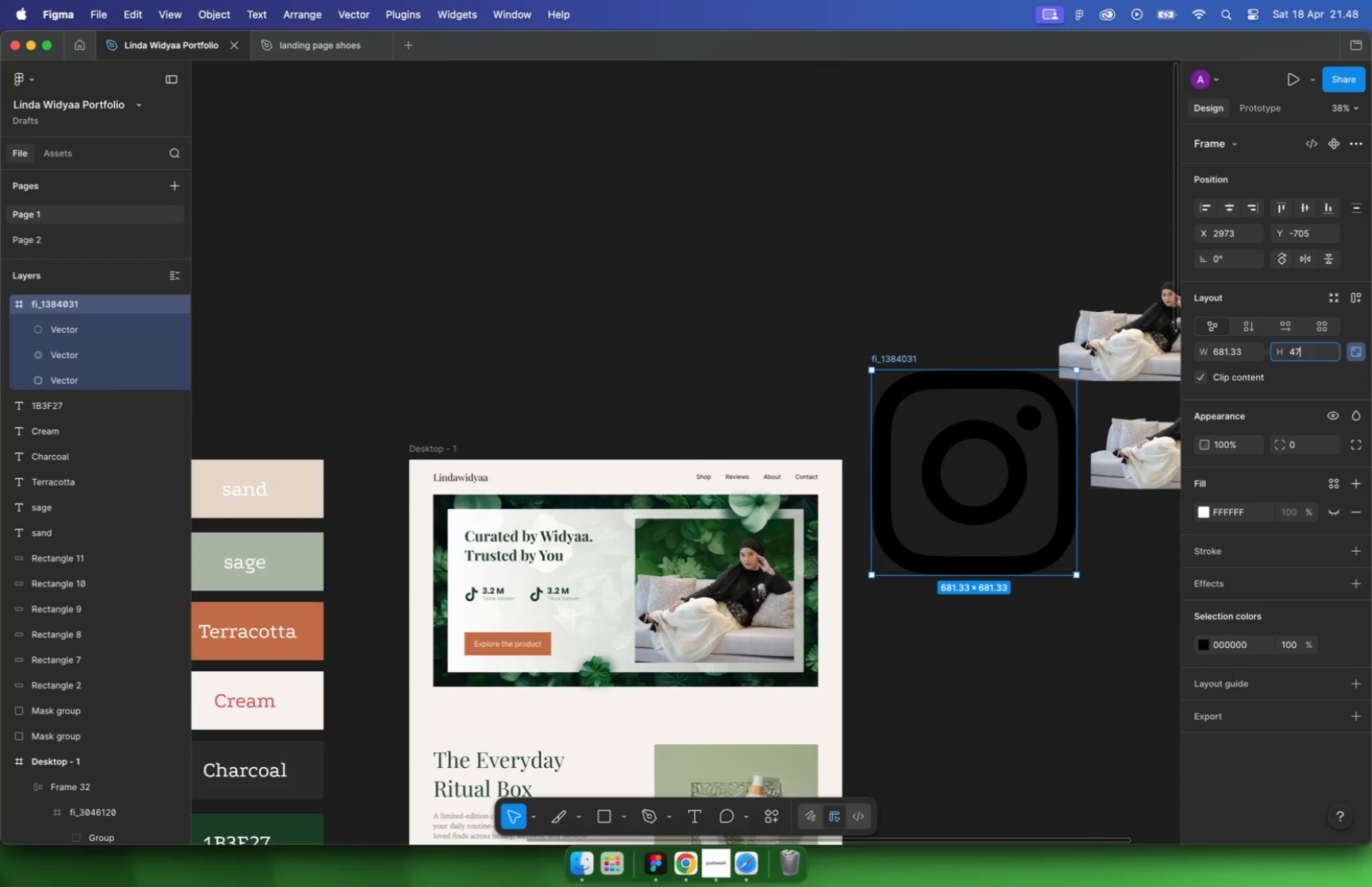 
type(47)
 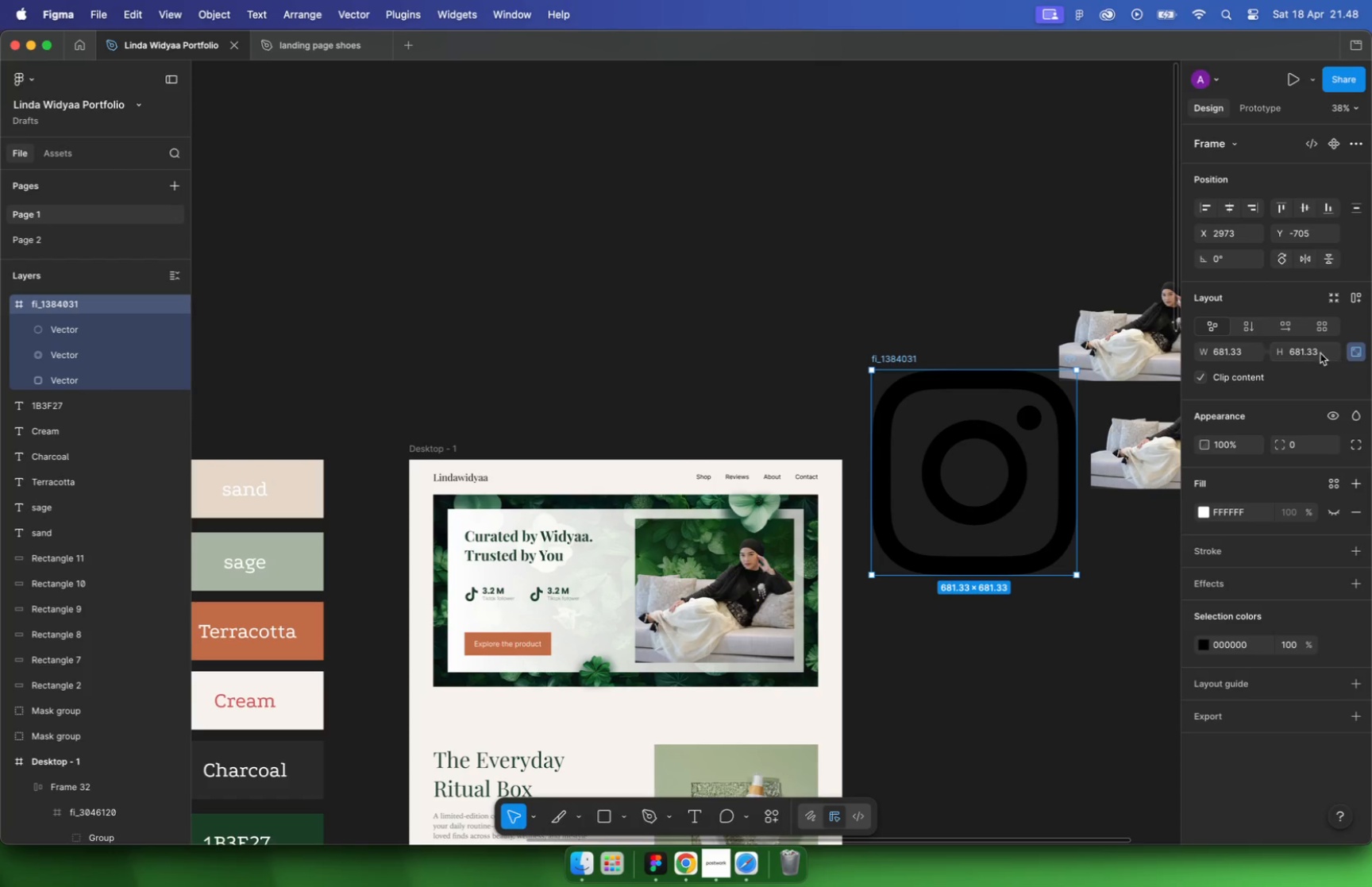 
key(Enter)
 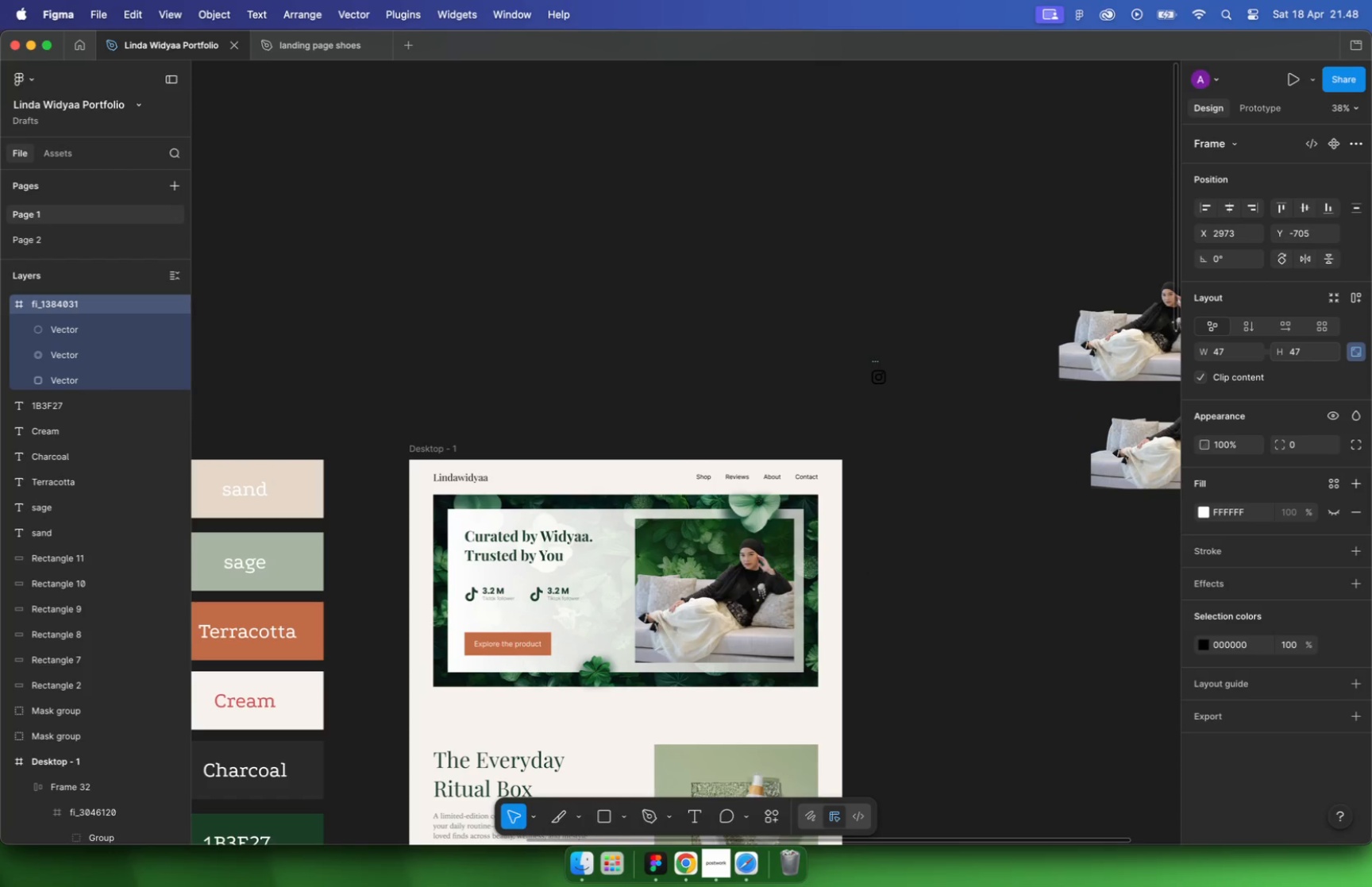 
left_click_drag(start_coordinate=[877, 363], to_coordinate=[539, 578])
 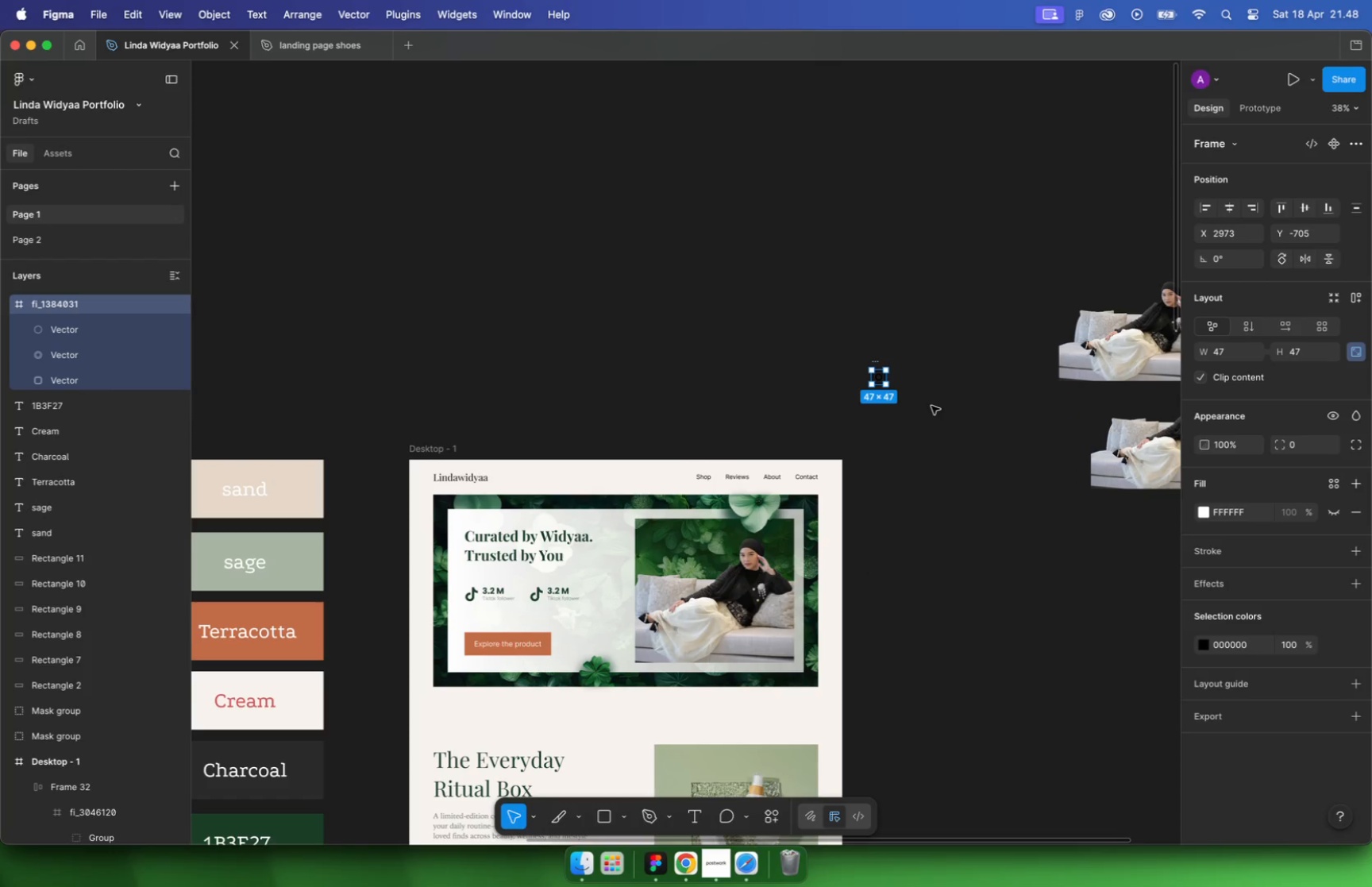 
hold_key(key=CommandLeft, duration=0.46)
scroll: coordinate [523, 594], scroll_direction: up, amount: 23.0
 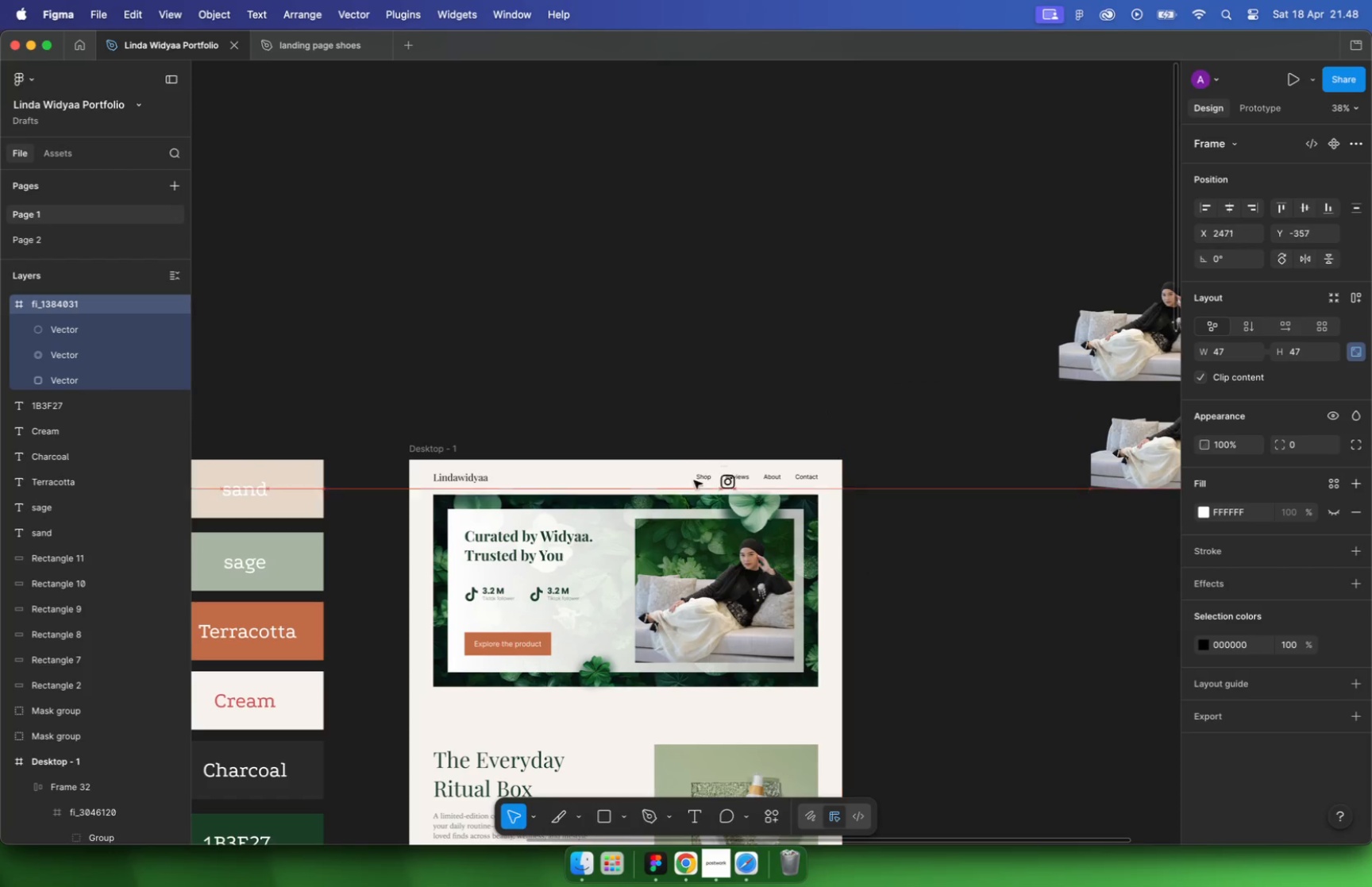 
left_click_drag(start_coordinate=[598, 578], to_coordinate=[722, 670])
 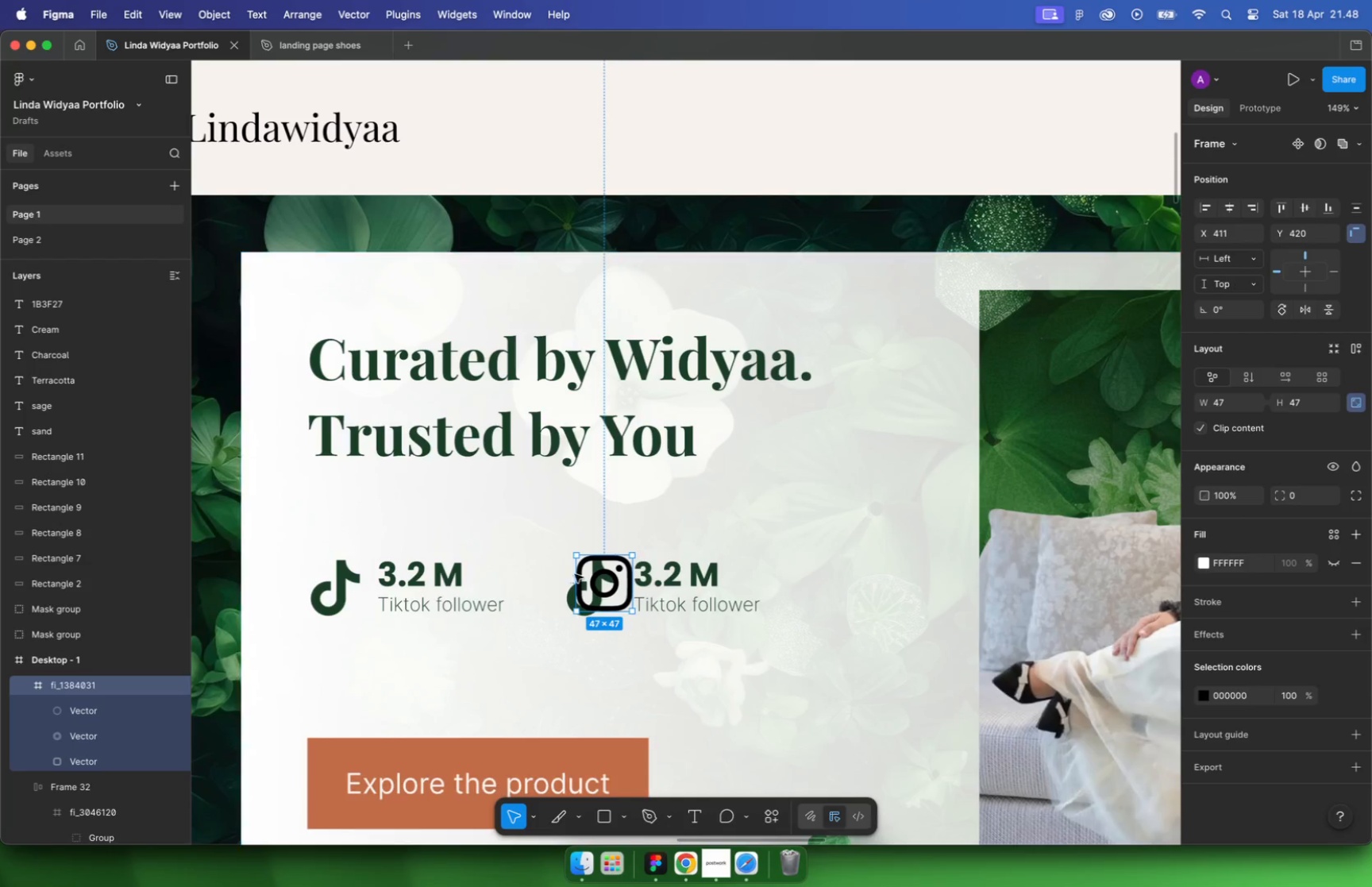 
left_click_drag(start_coordinate=[723, 669], to_coordinate=[619, 599])
 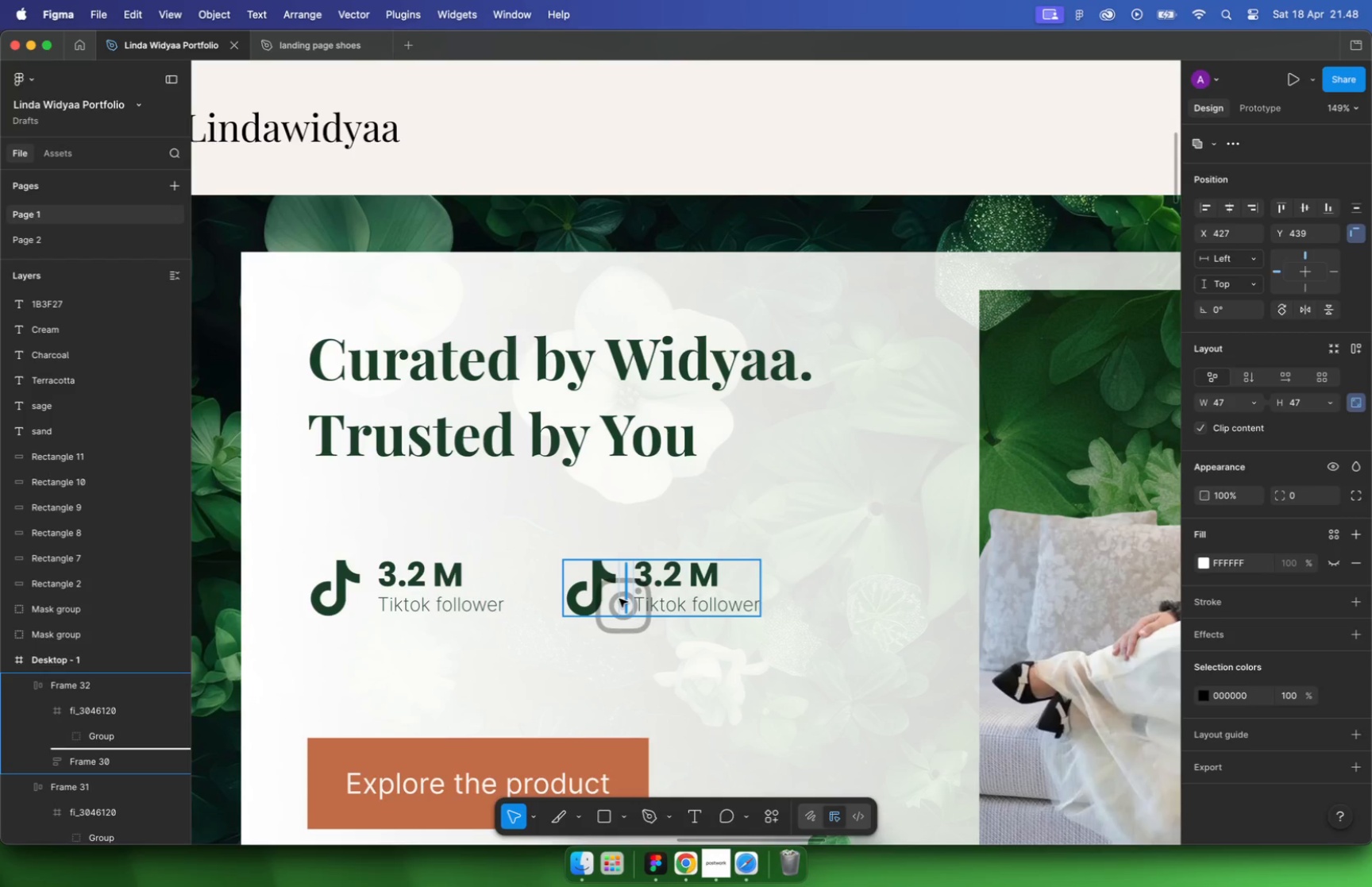 
left_click([589, 593])
 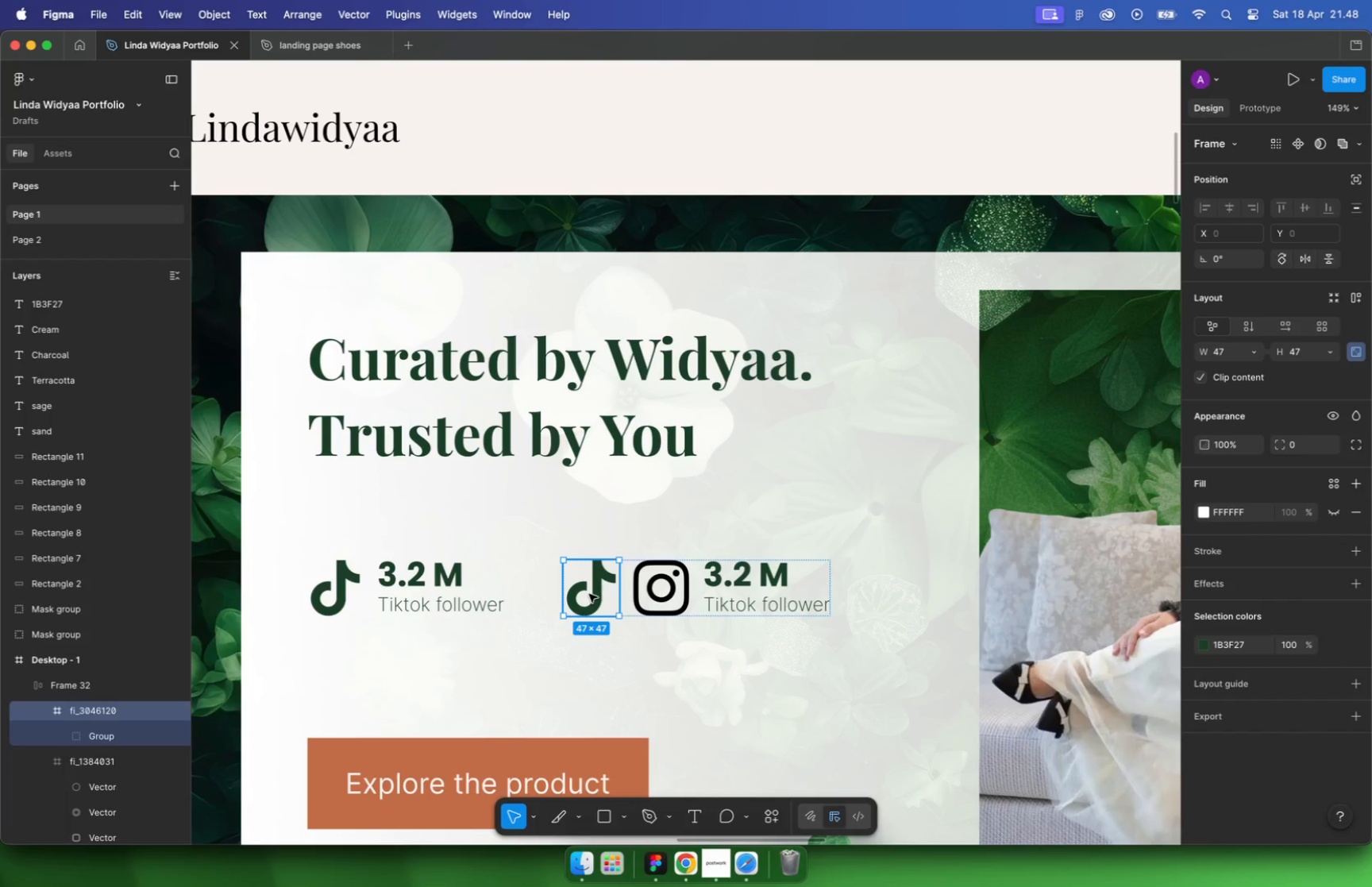 
key(Backspace)
 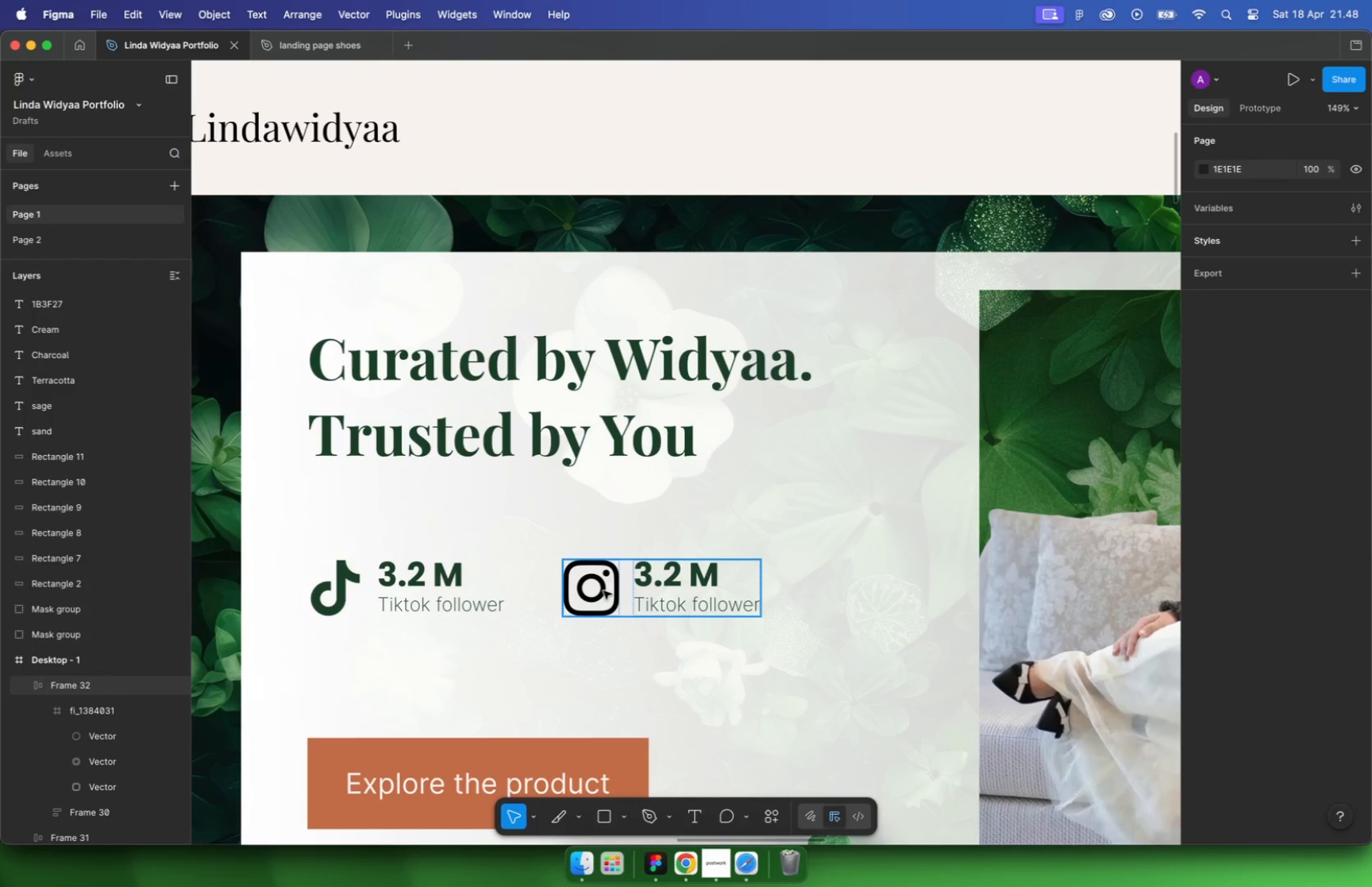 
double_click([603, 591])
 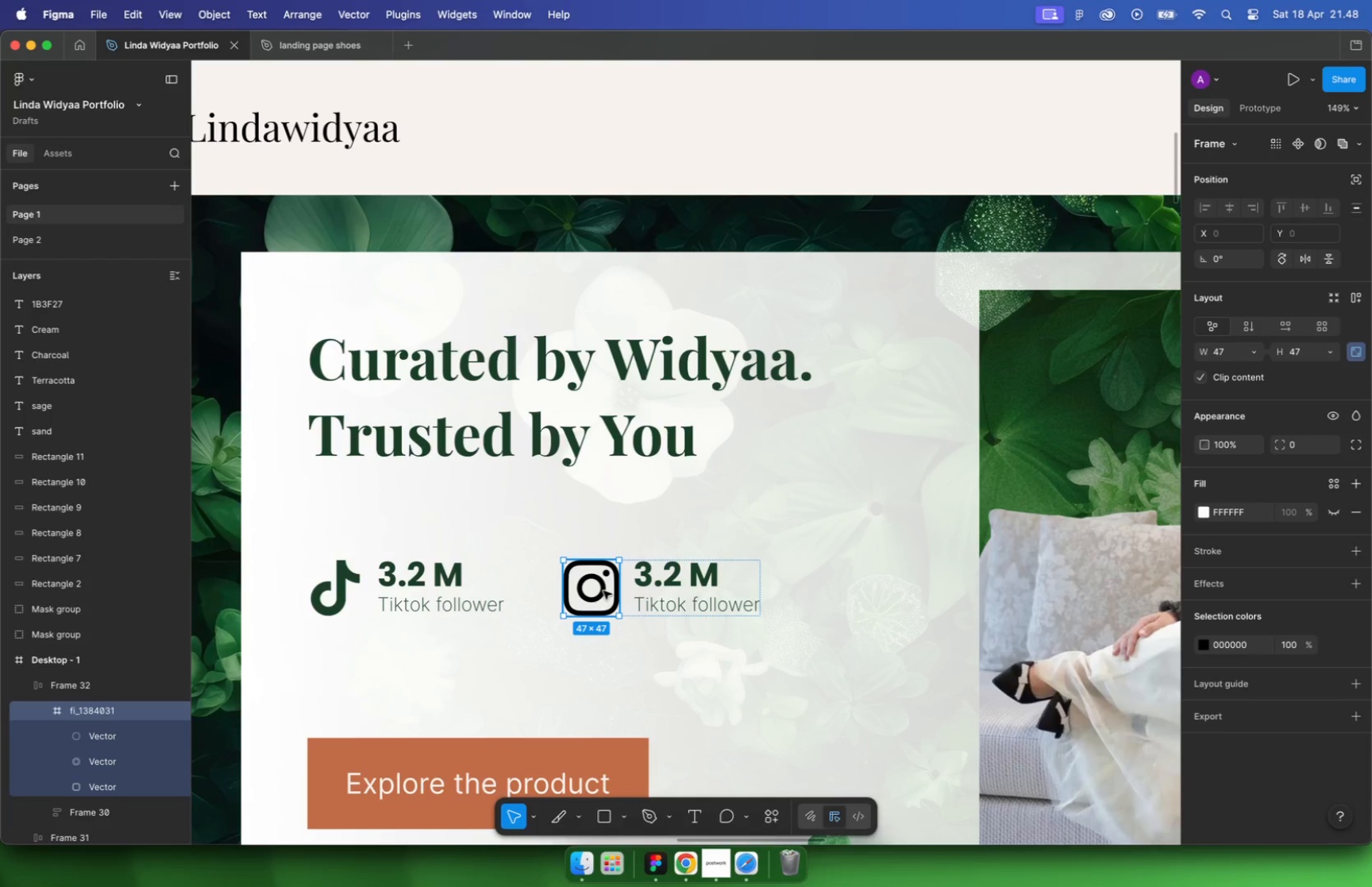 
key(I)
 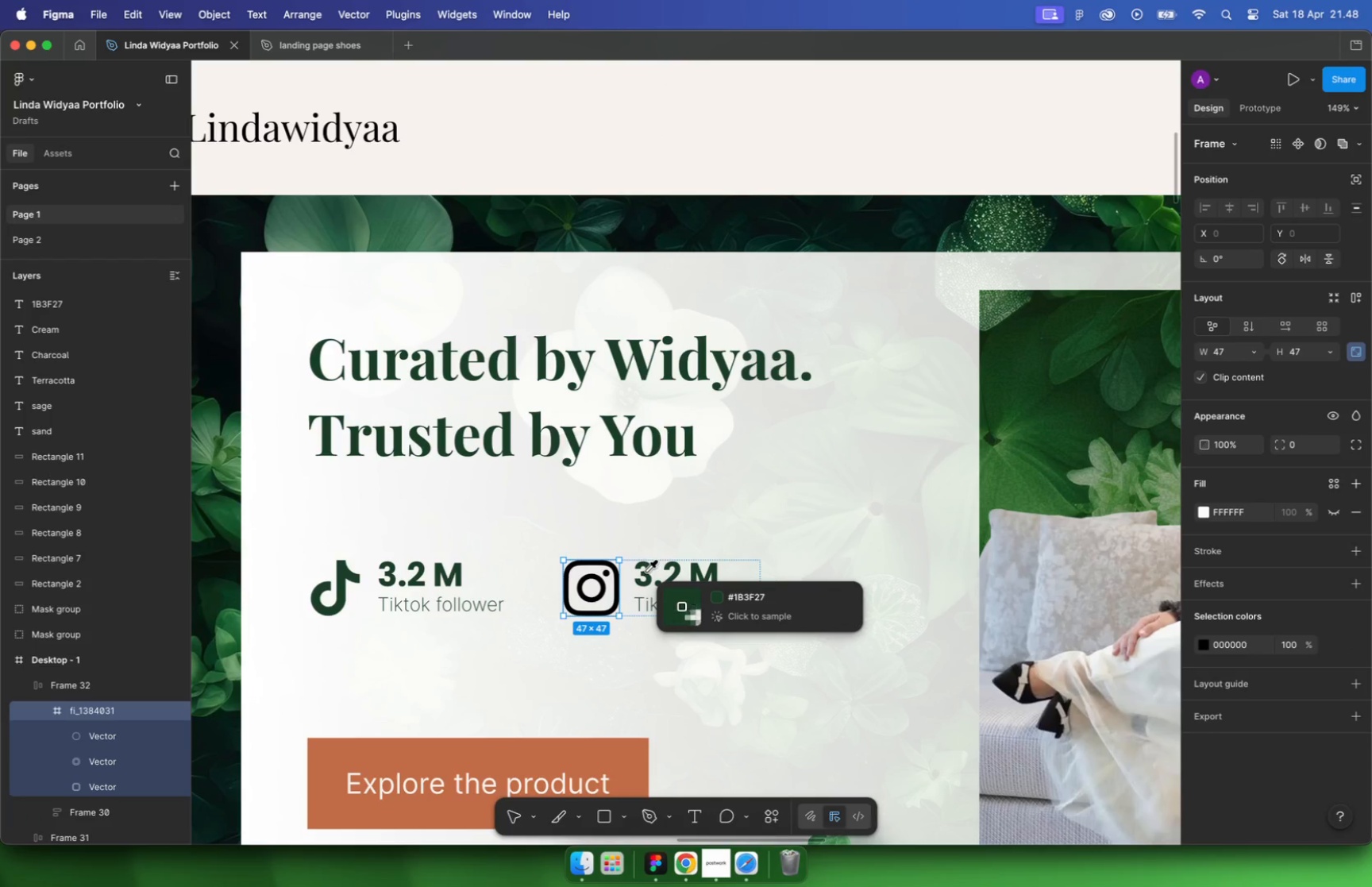 
left_click([646, 571])
 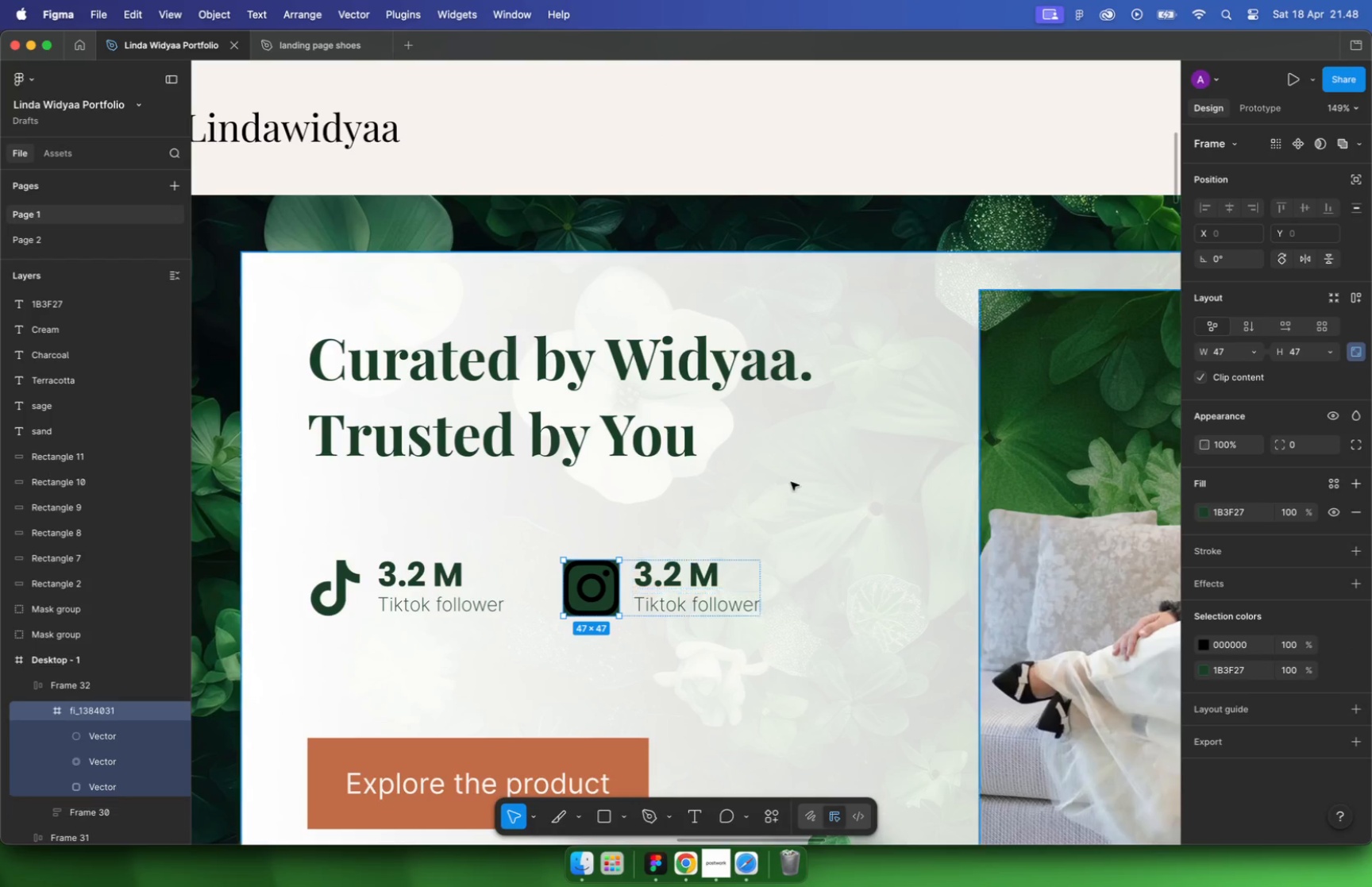 
key(Meta+CommandLeft)
 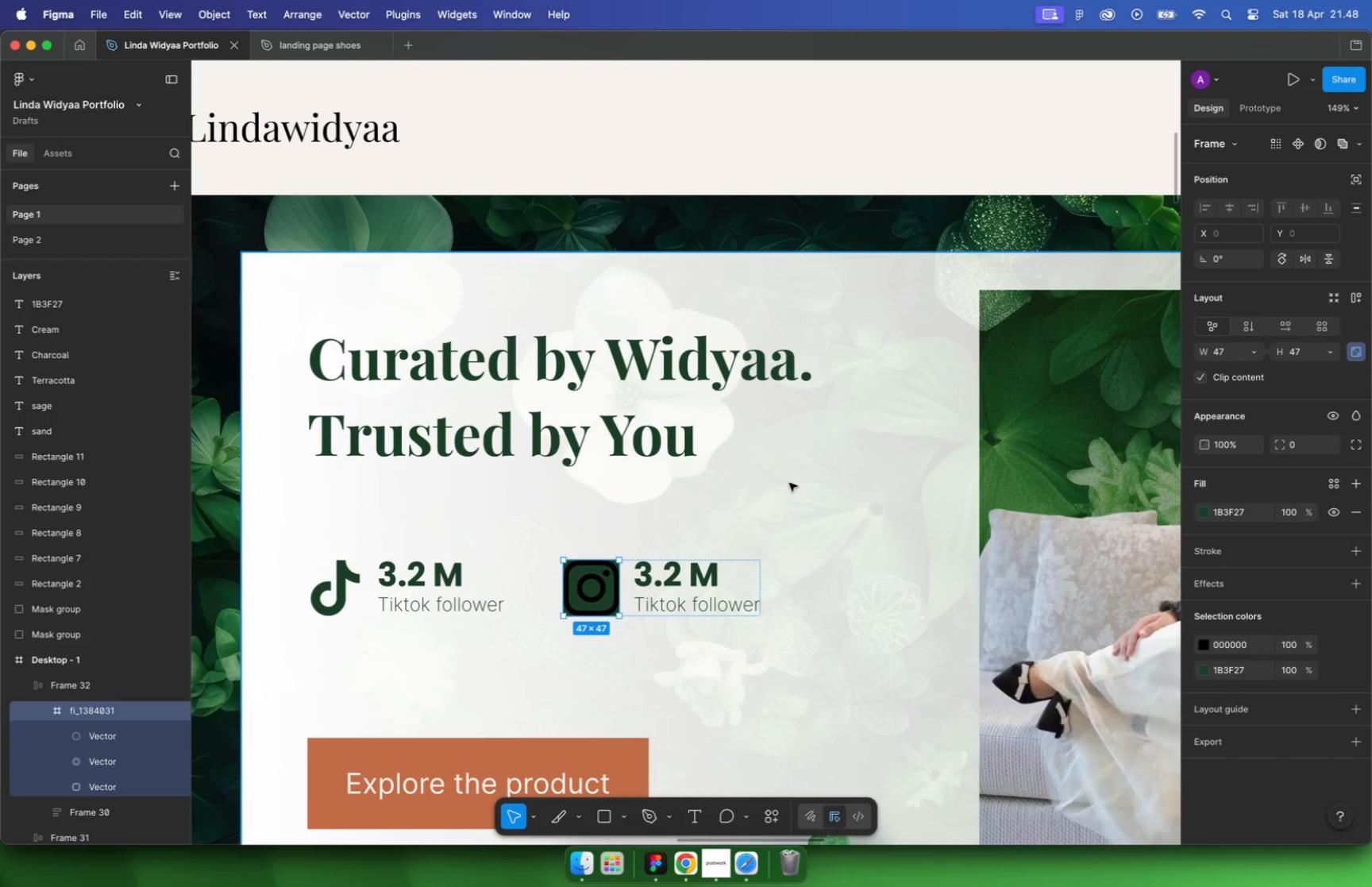 
key(Meta+Z)
 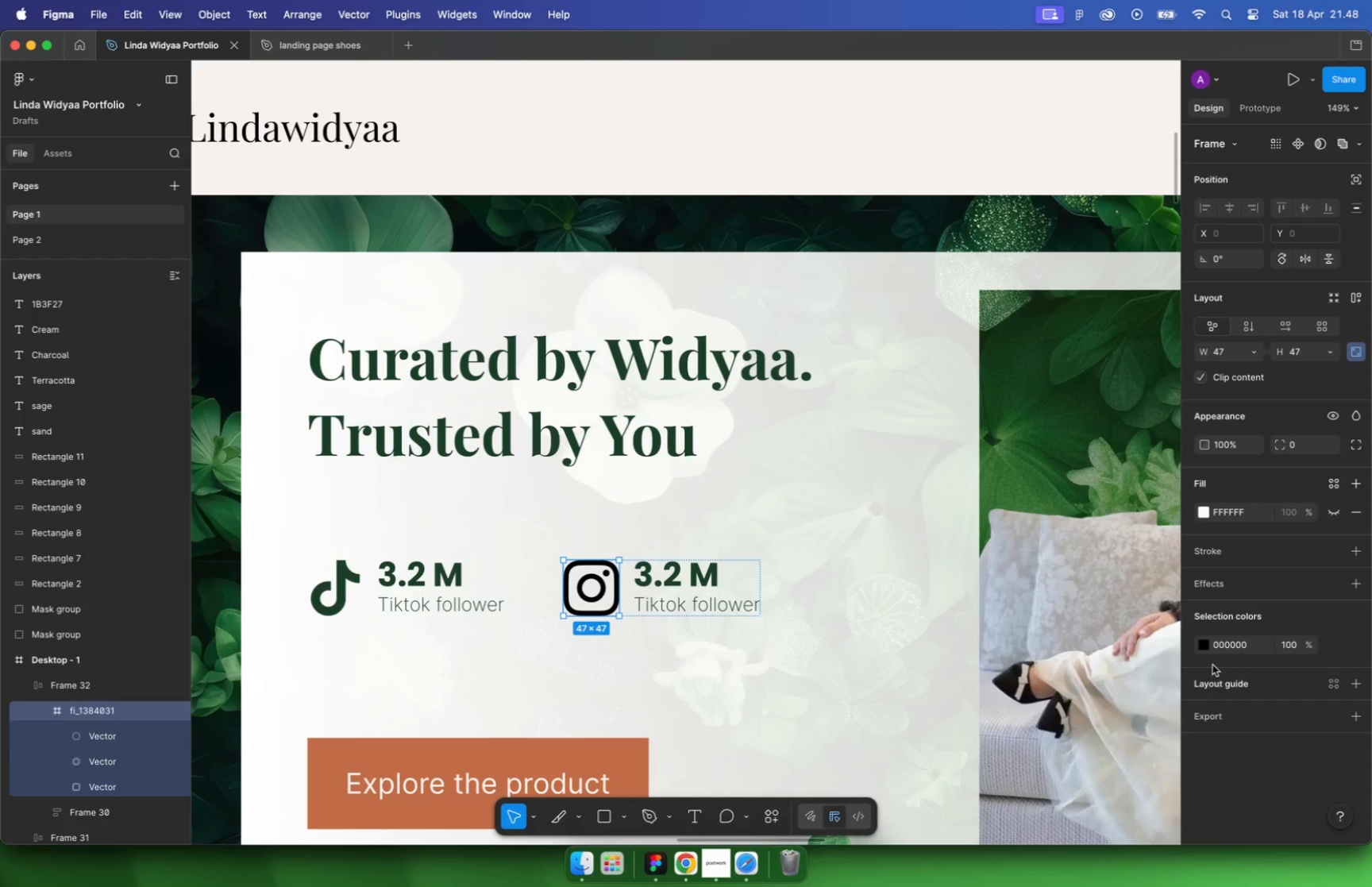 
left_click([1202, 643])
 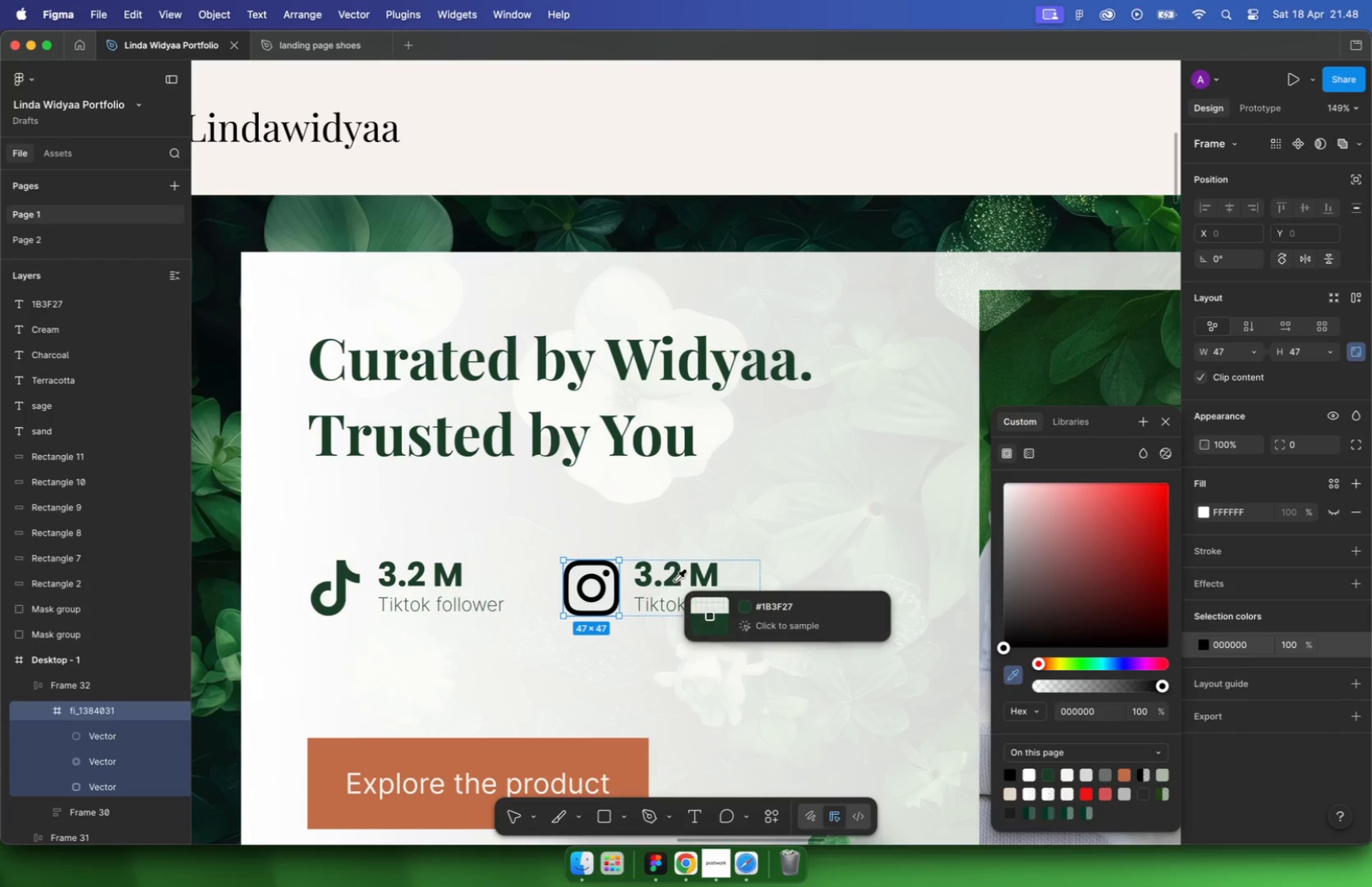 
left_click([672, 577])
 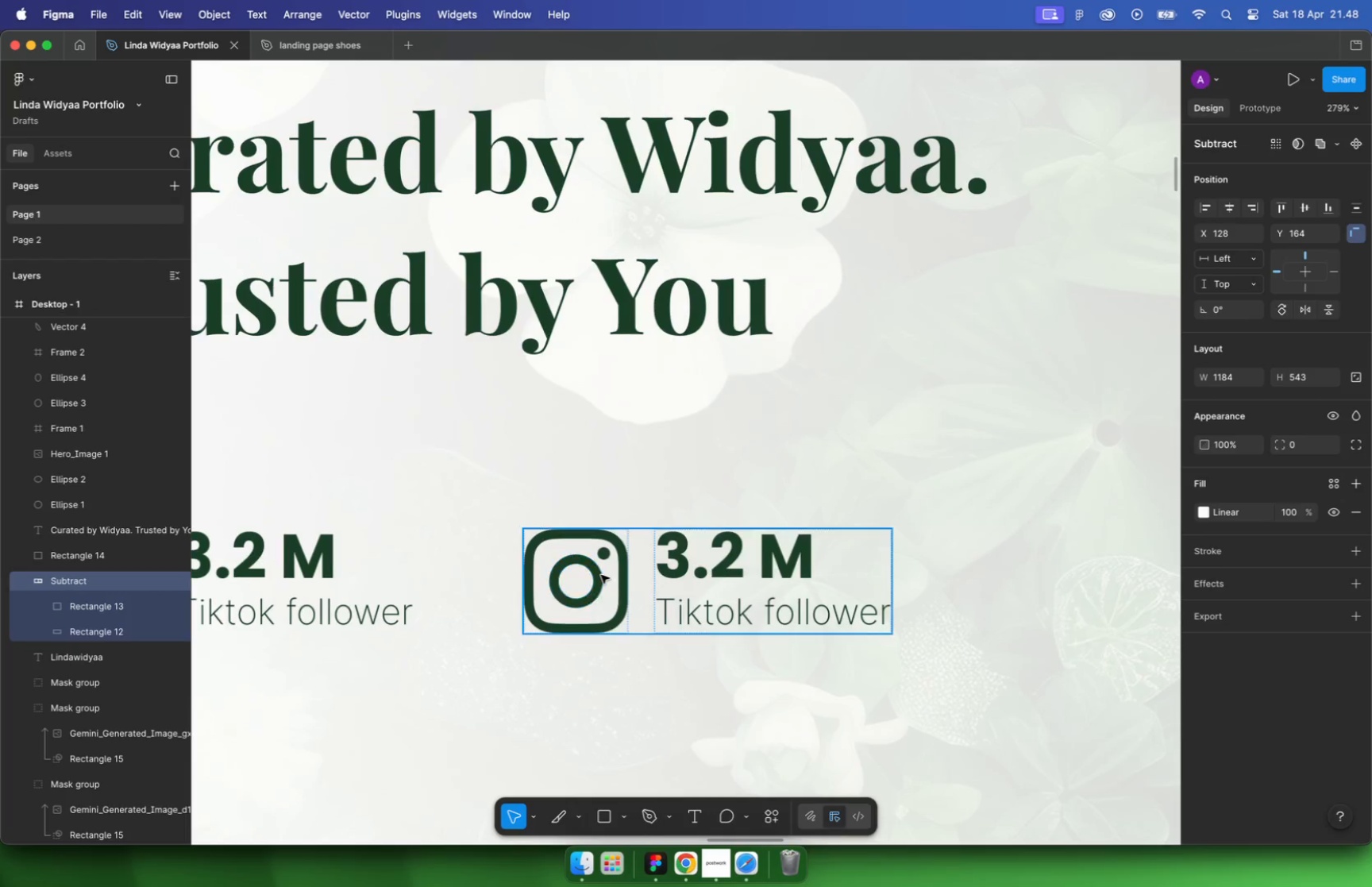 
hold_key(key=CommandLeft, duration=0.73)
scroll: coordinate [599, 575], scroll_direction: up, amount: 12.0
 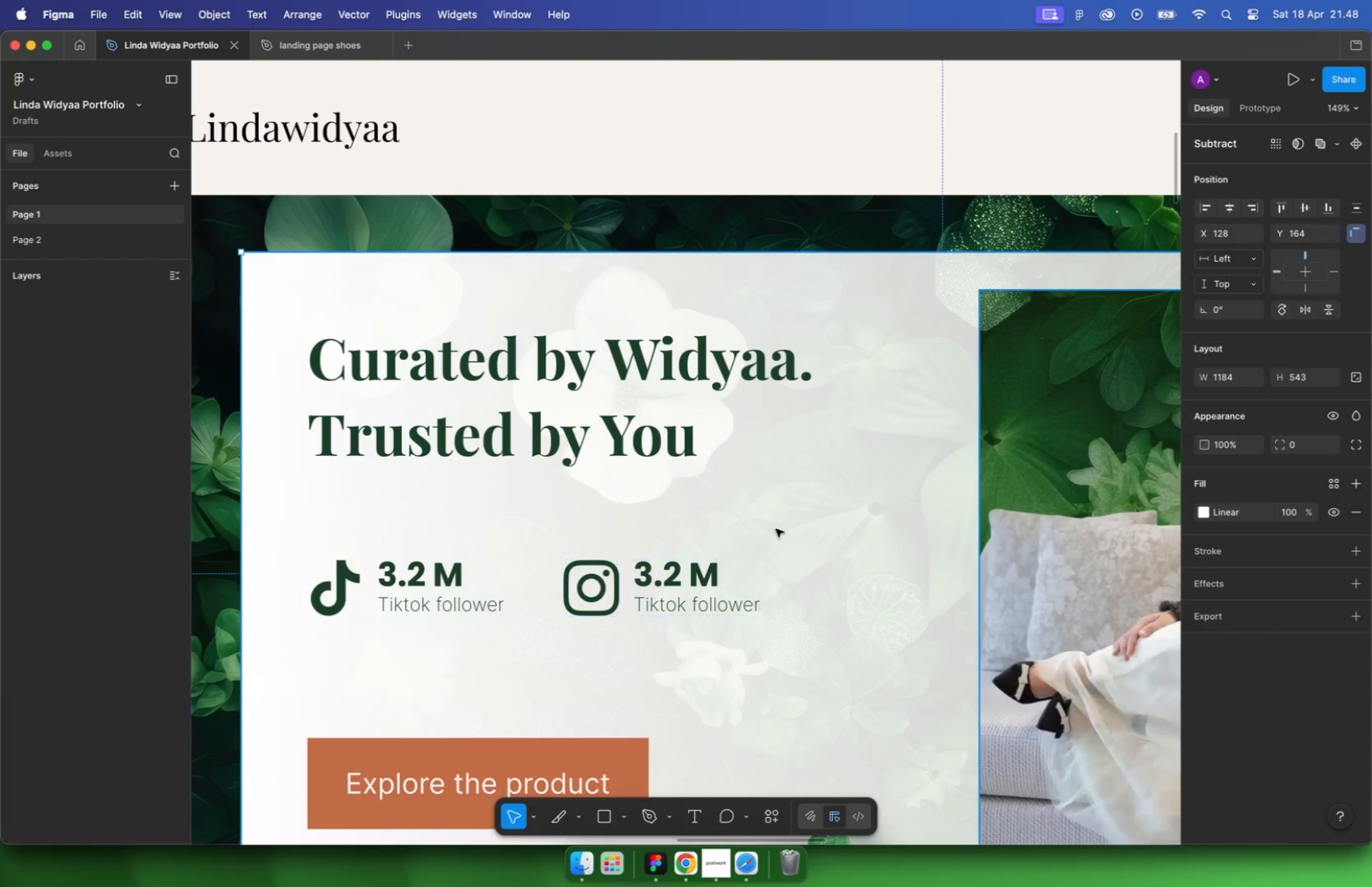 
left_click([682, 856])
 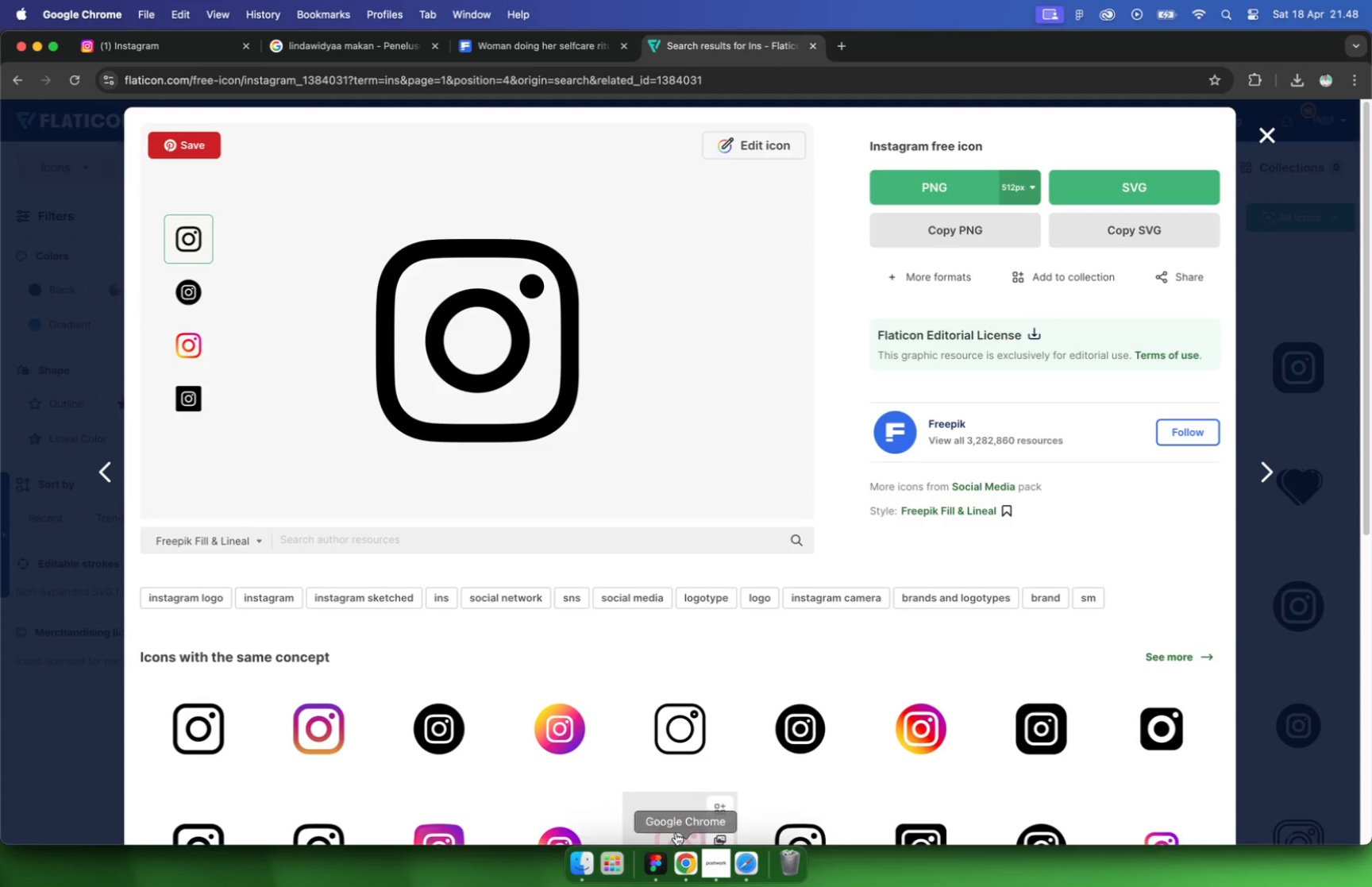 
key(Escape)
 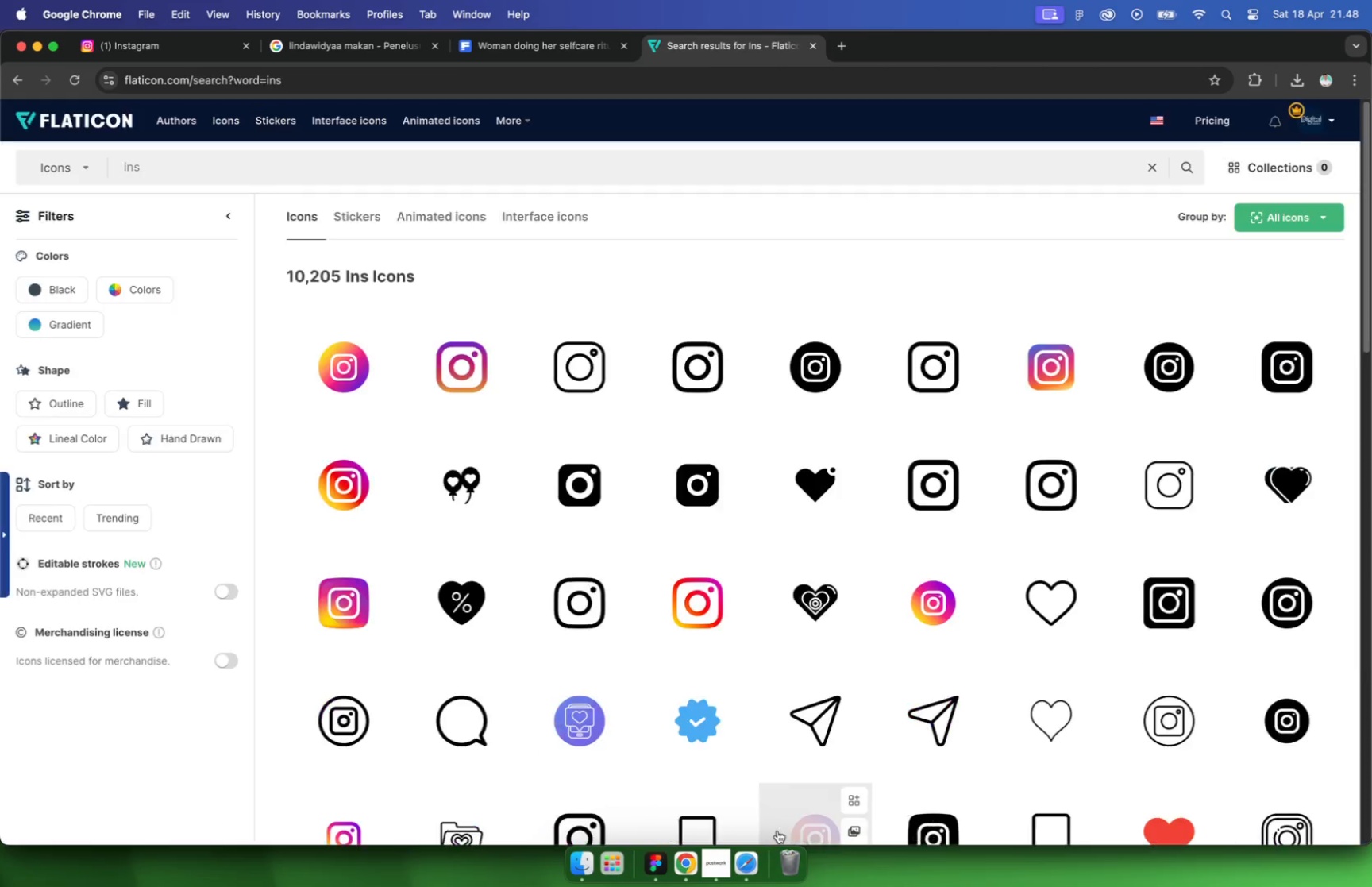 
left_click([659, 858])
 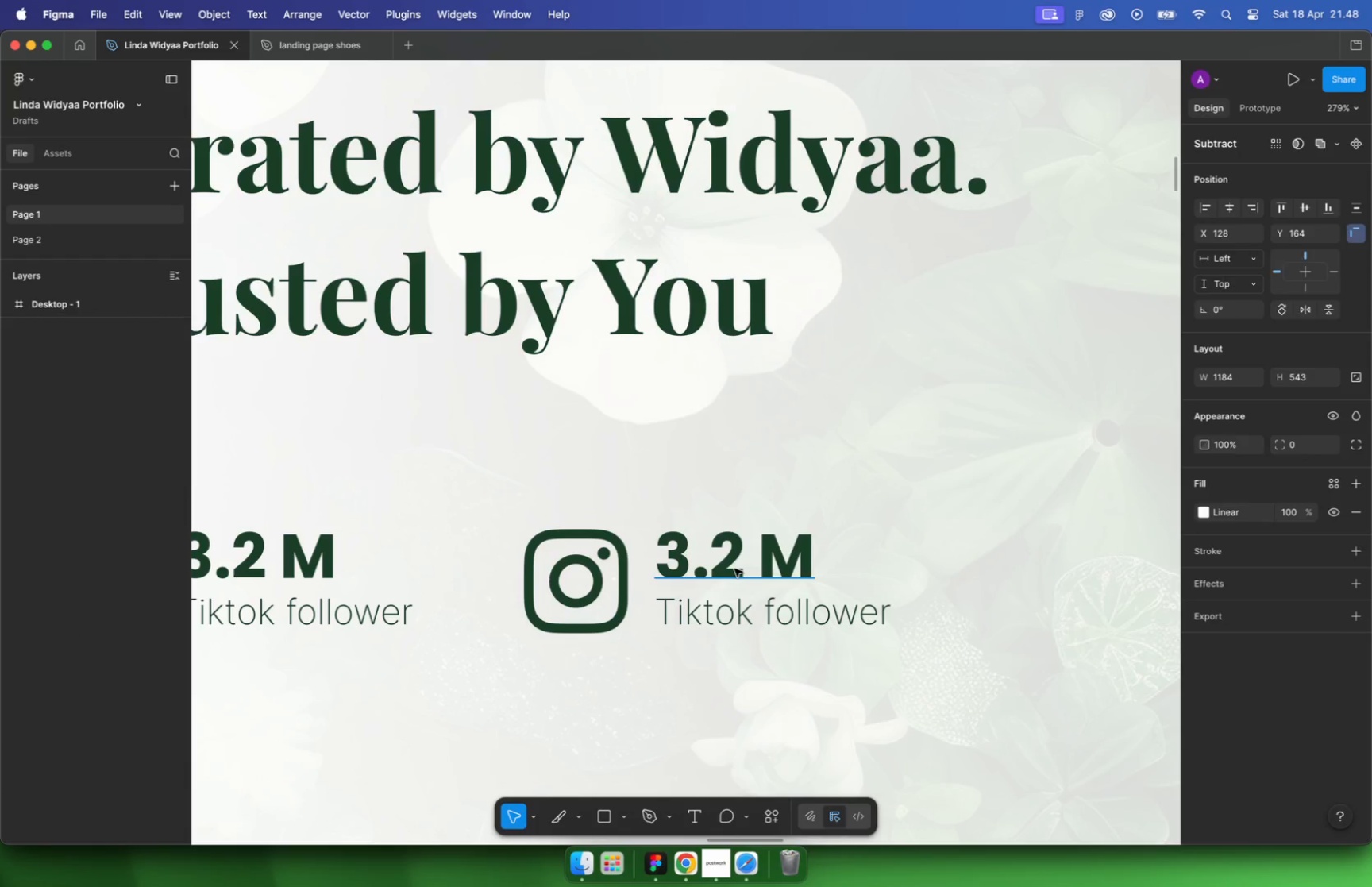 
hold_key(key=CommandLeft, duration=0.44)
 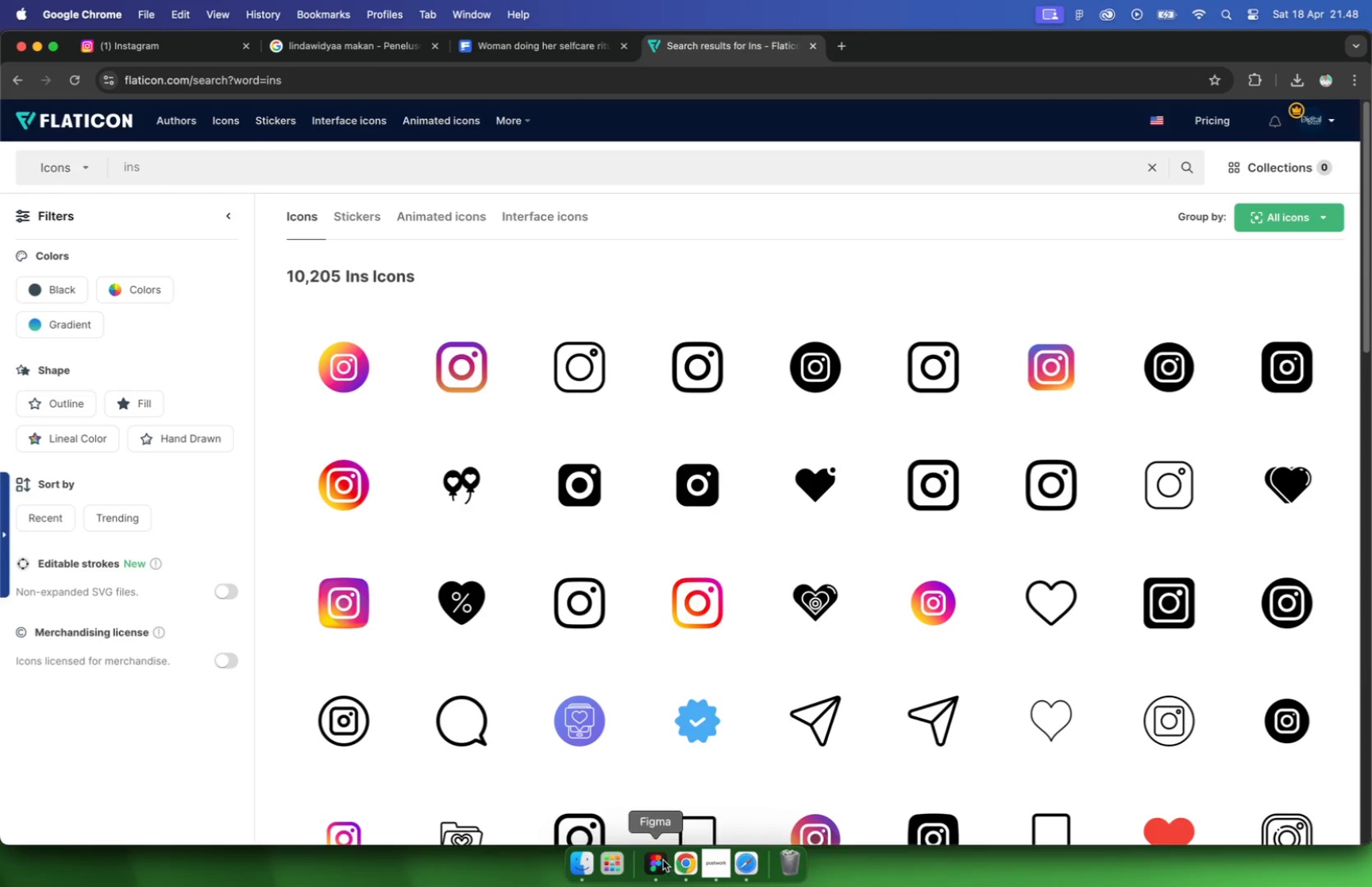 
triple_click([704, 570])
 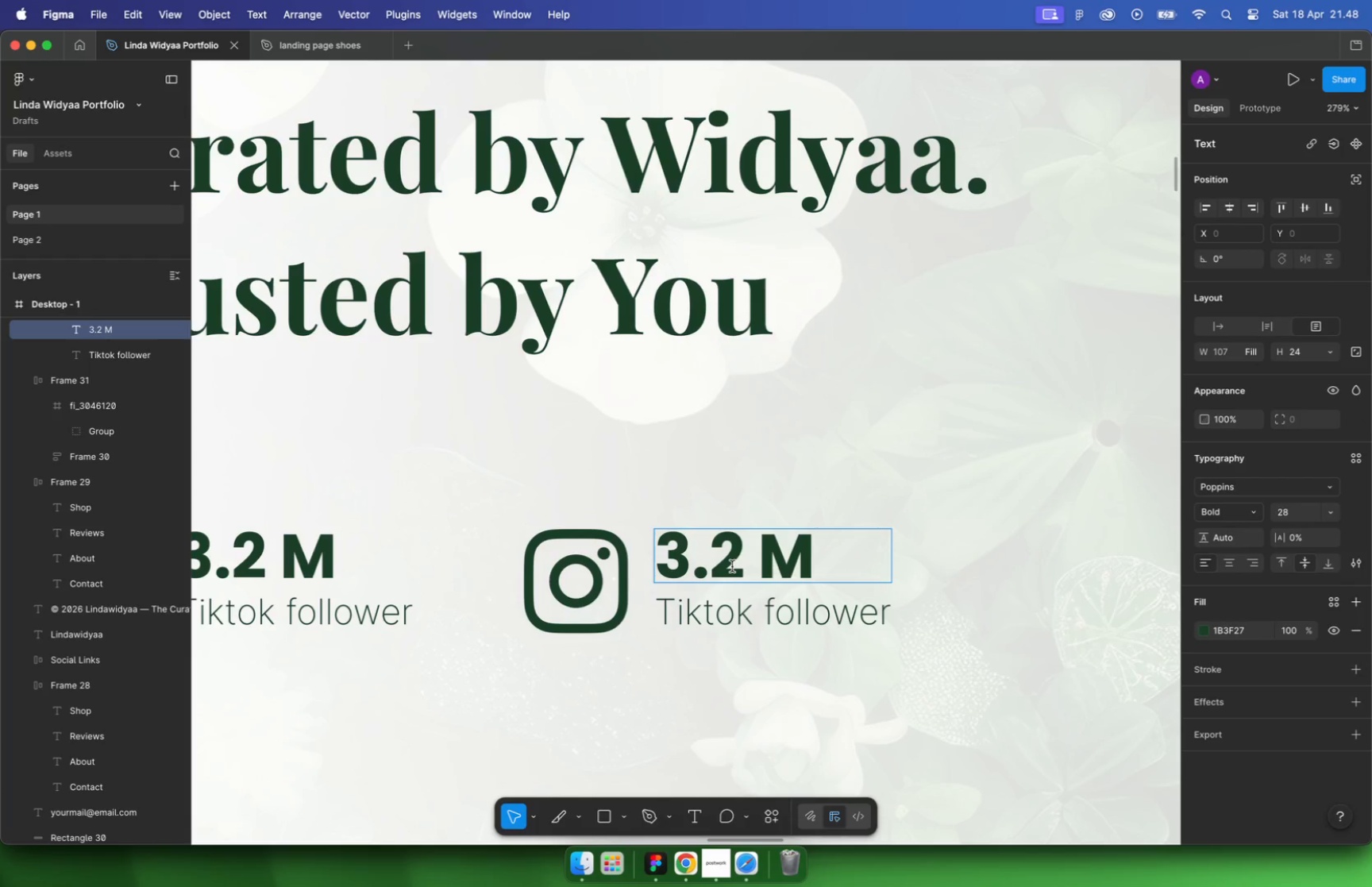 
key(Backspace)
 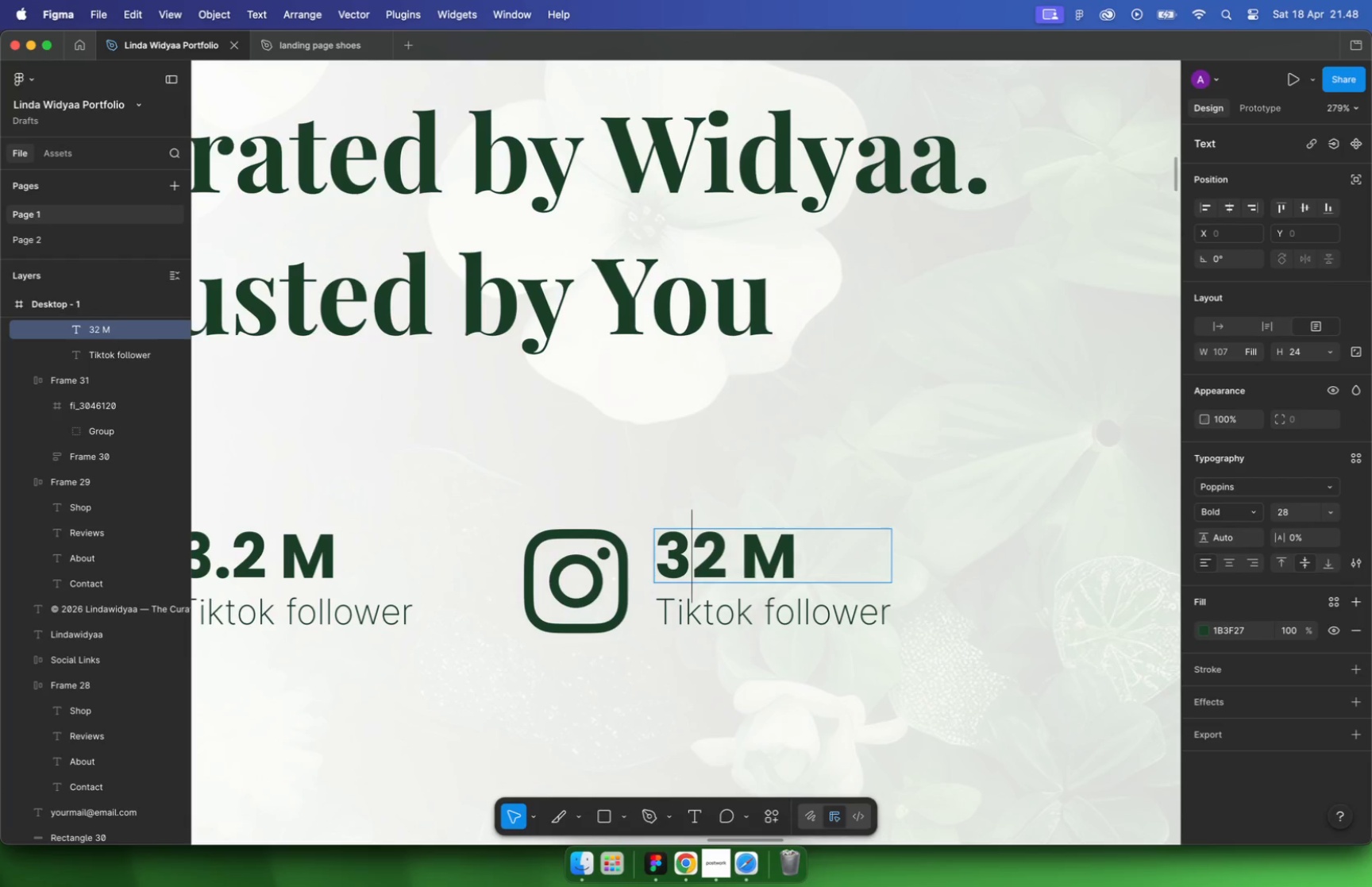 
left_click([749, 556])
 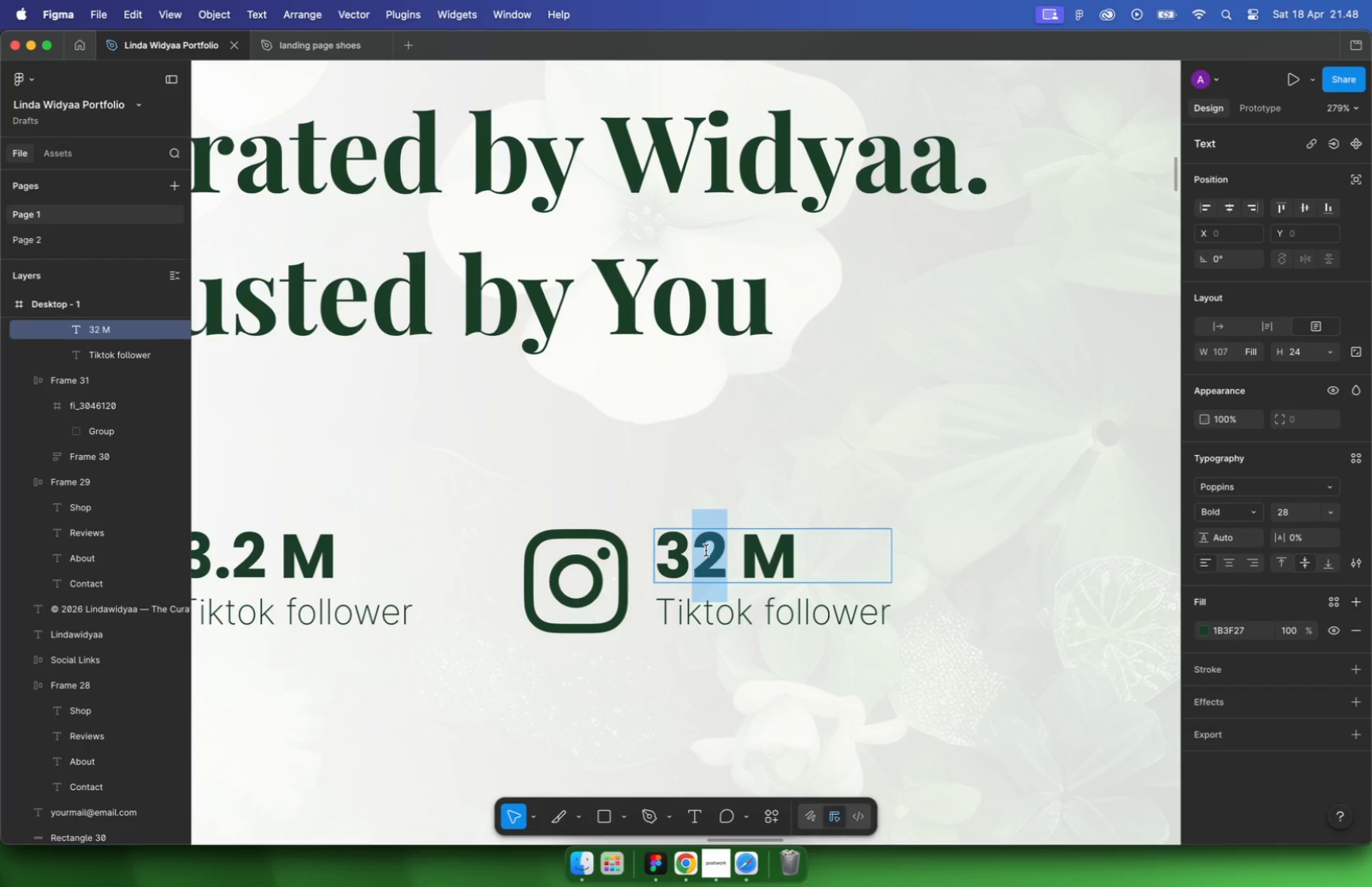 
left_click_drag(start_coordinate=[721, 555], to_coordinate=[668, 546])
 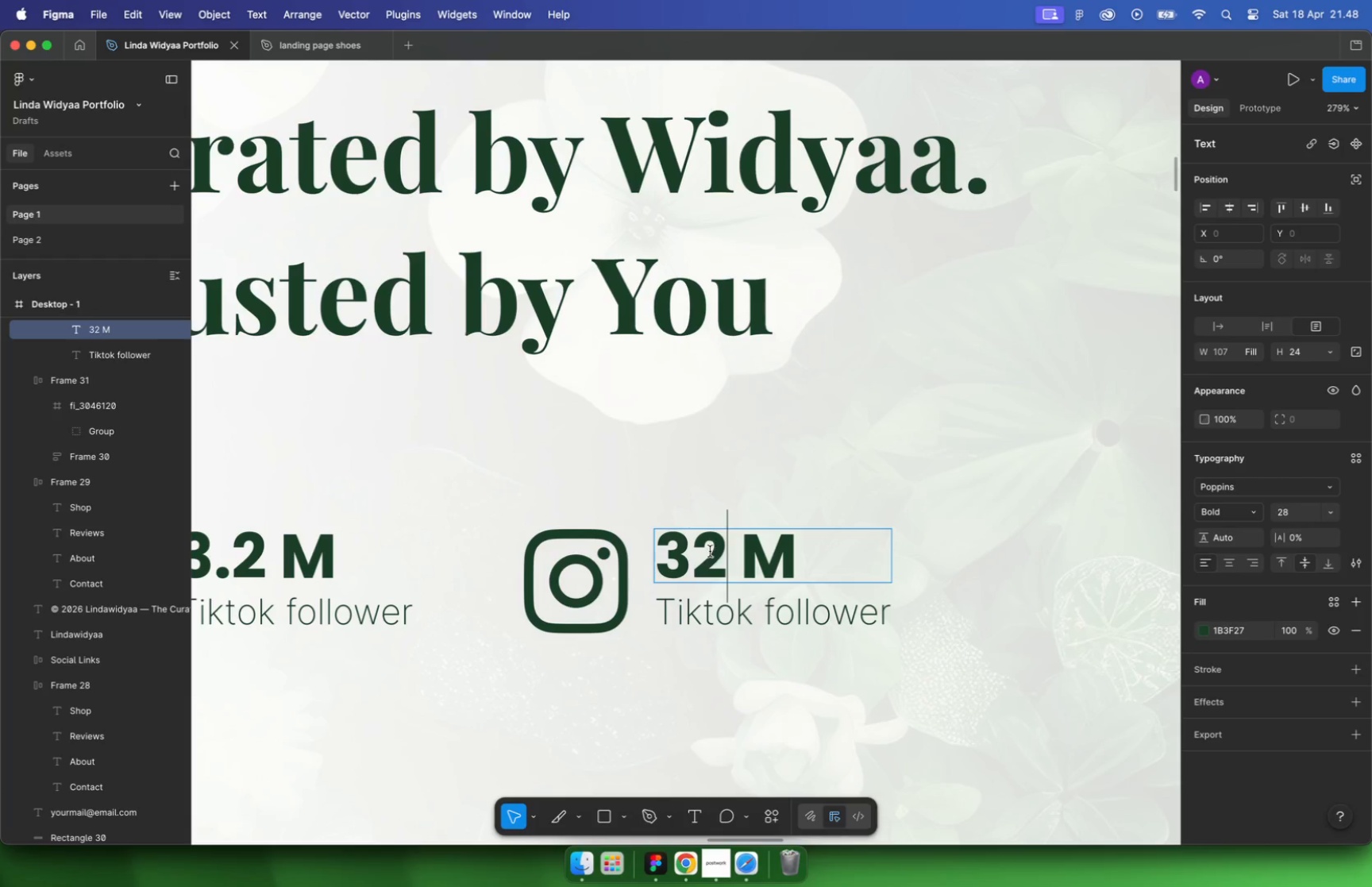 
type(97)
 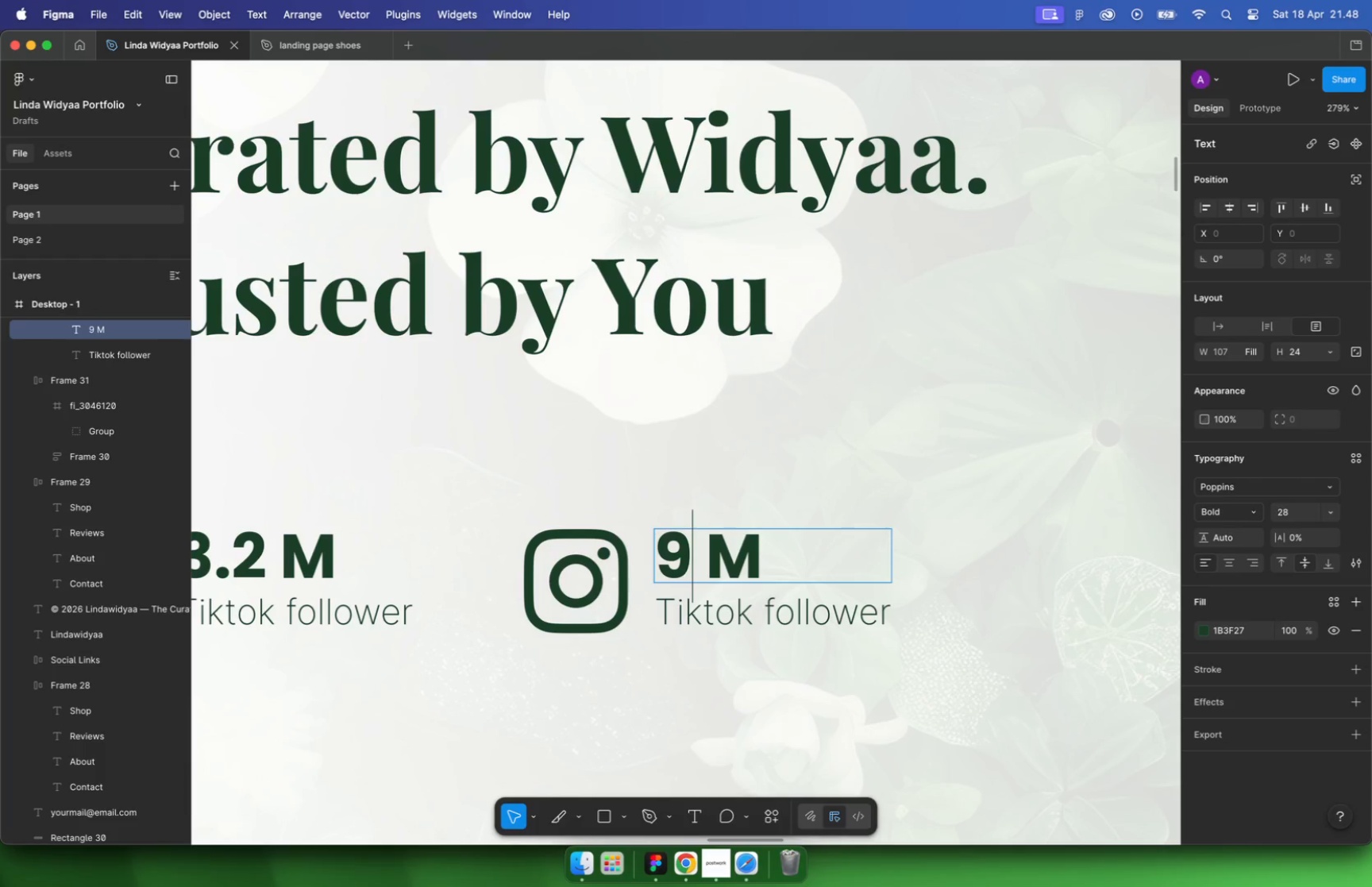 
left_click_drag(start_coordinate=[745, 555], to_coordinate=[794, 556])
 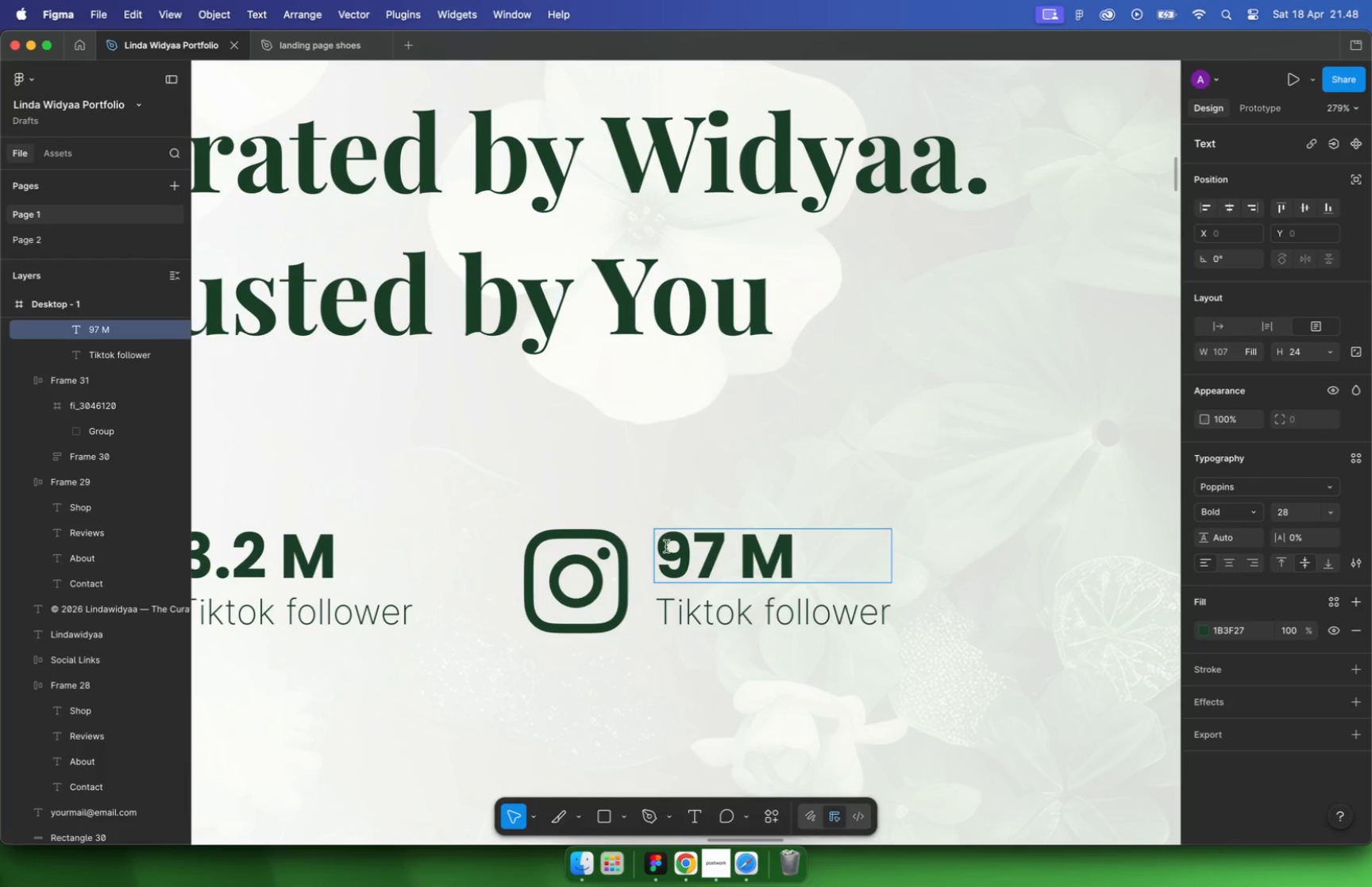 
key(Shift+K)
 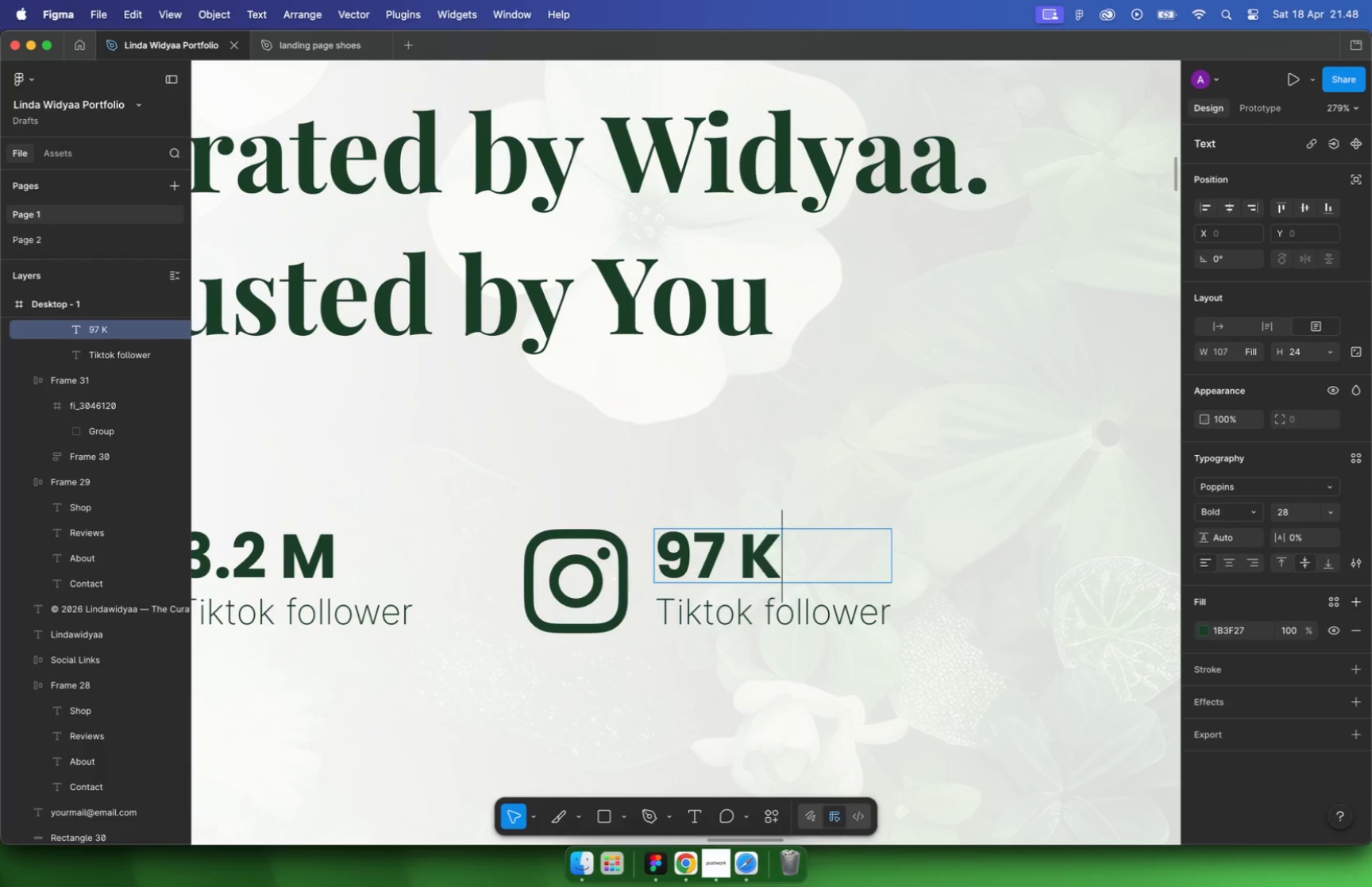 
key(Escape)
 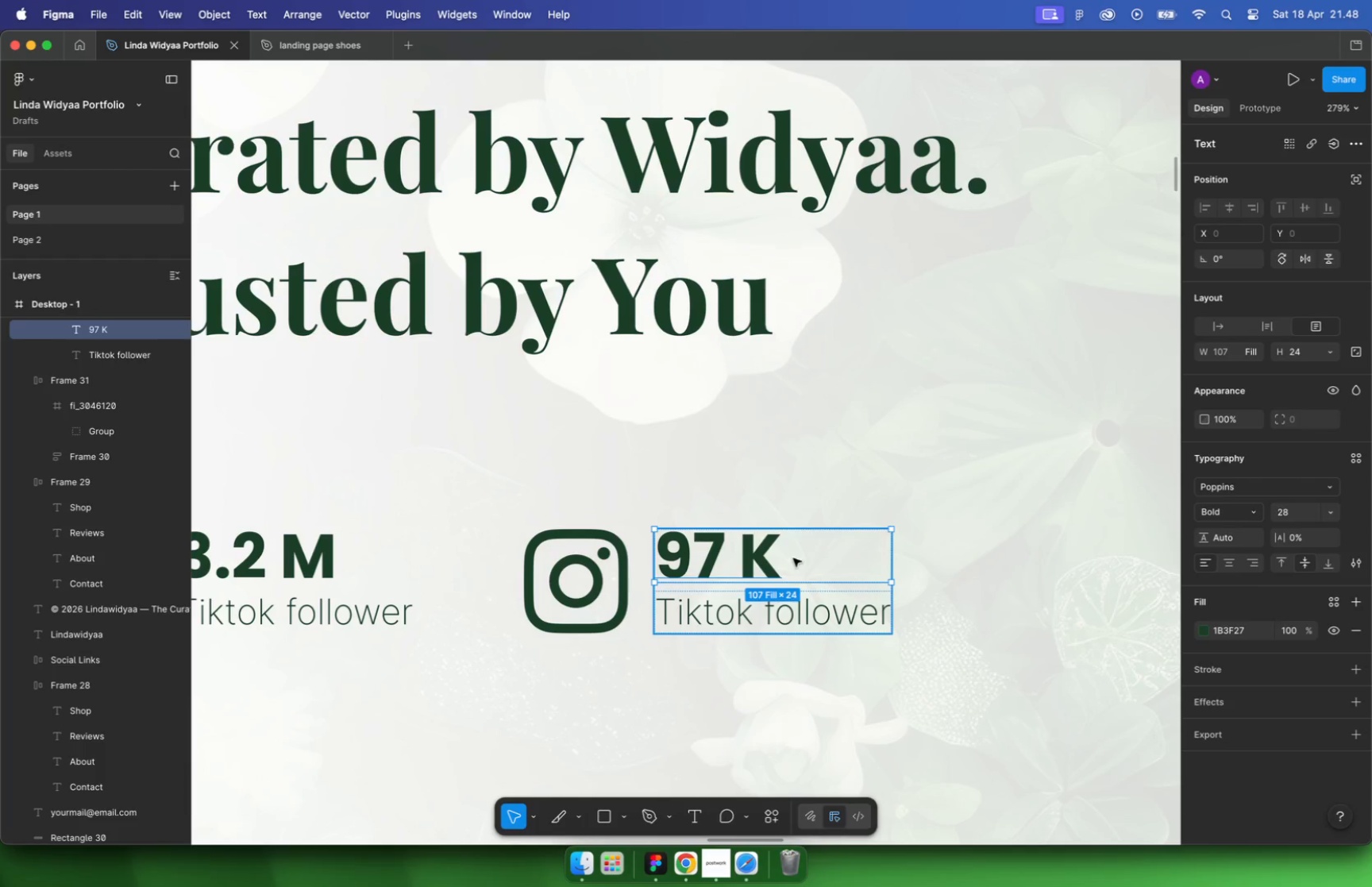 
double_click([753, 619])
 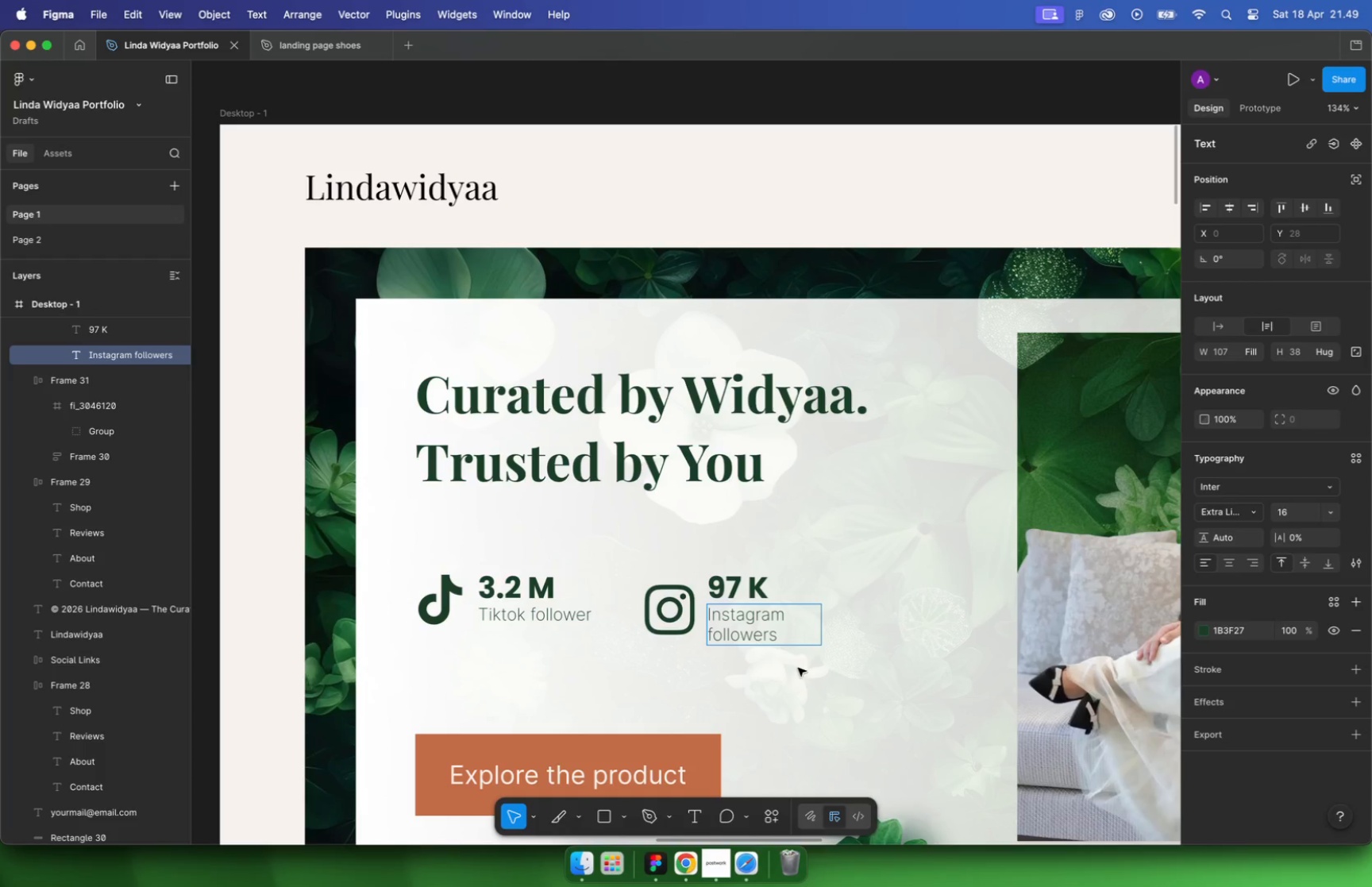 
hold_key(key=CommandLeft, duration=0.49)
scroll: coordinate [756, 617], scroll_direction: down, amount: 10.0
 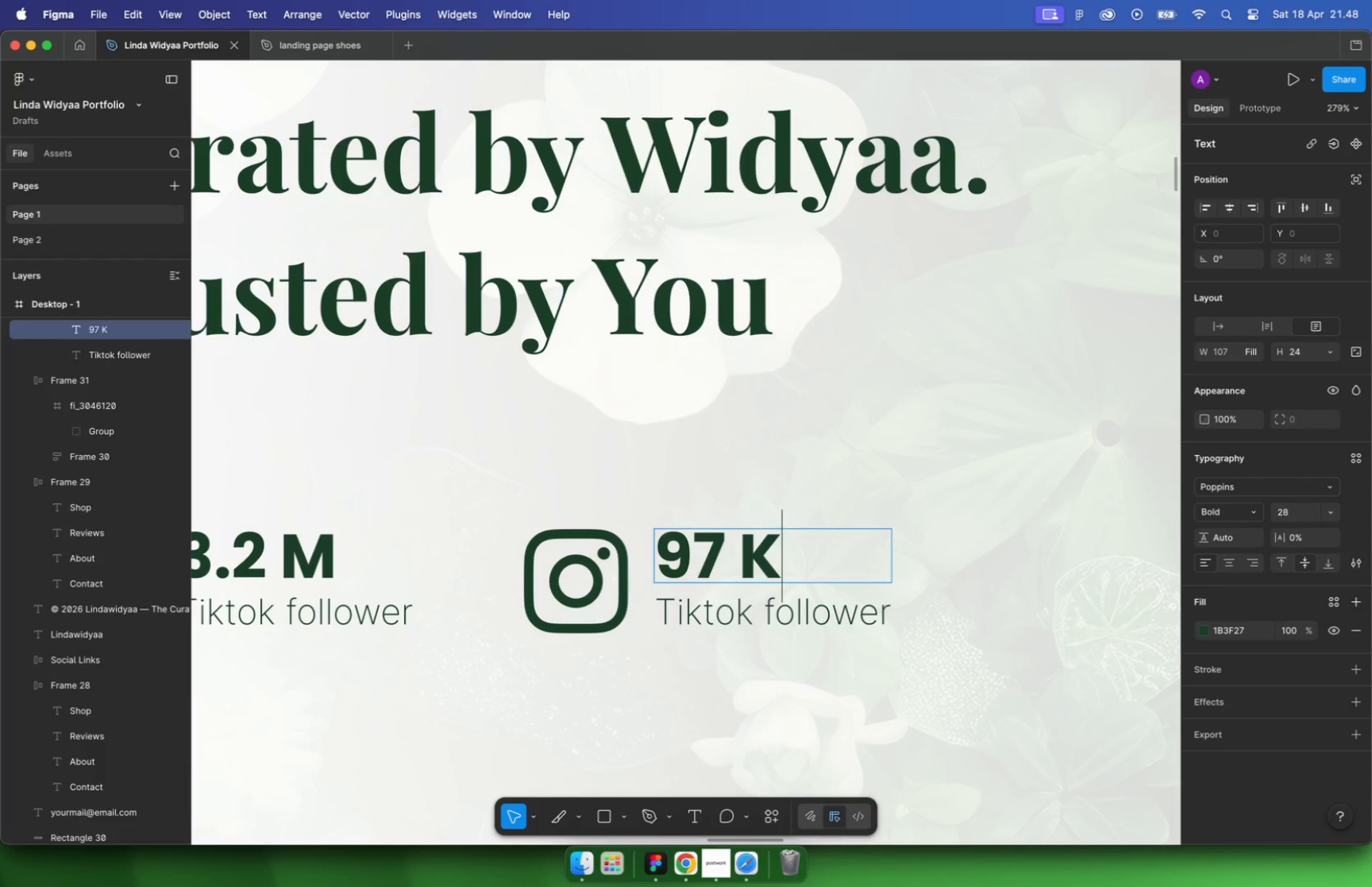 
type(Instagram)
key(Tab)
 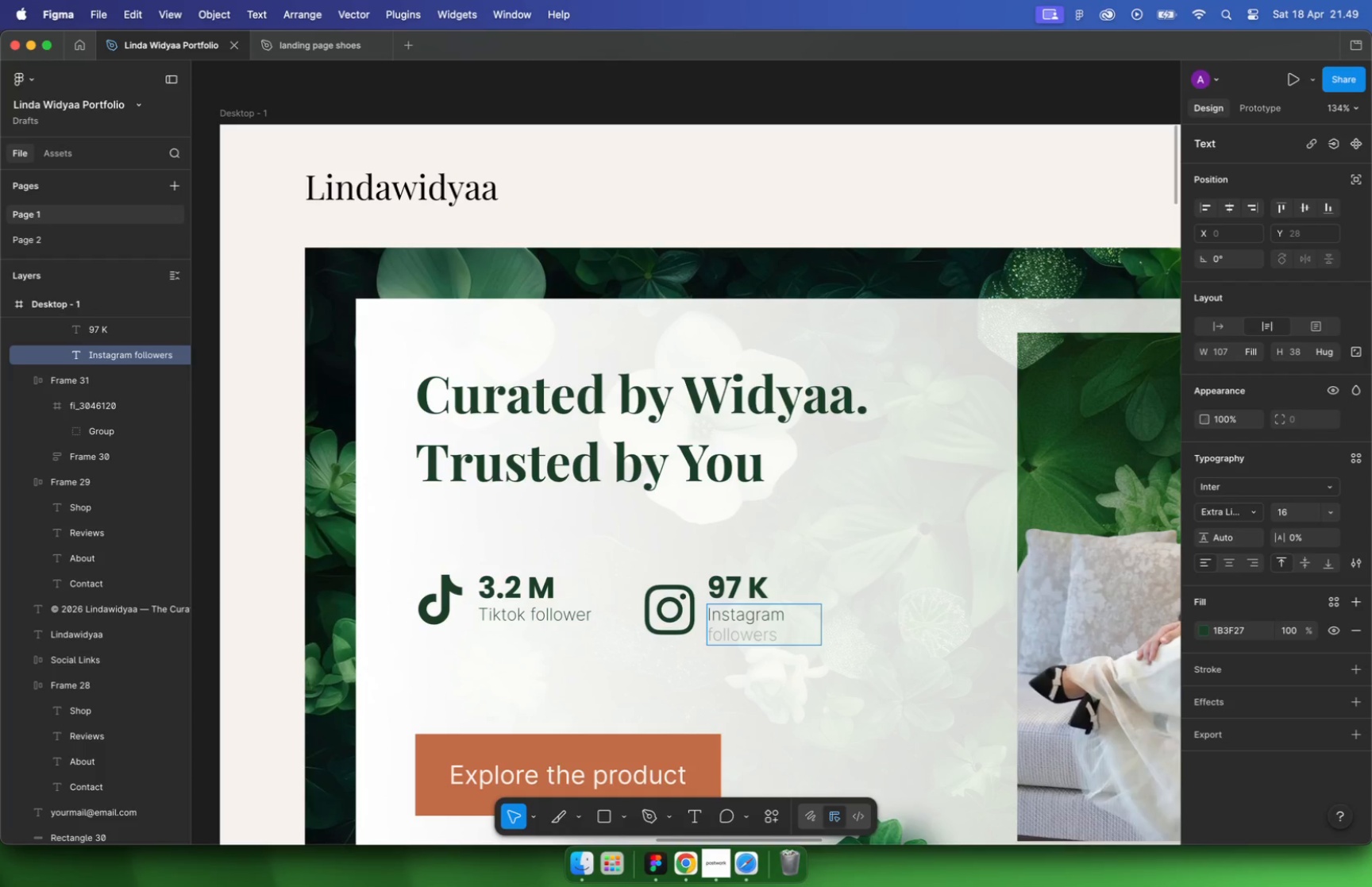 
left_click([993, 620])
 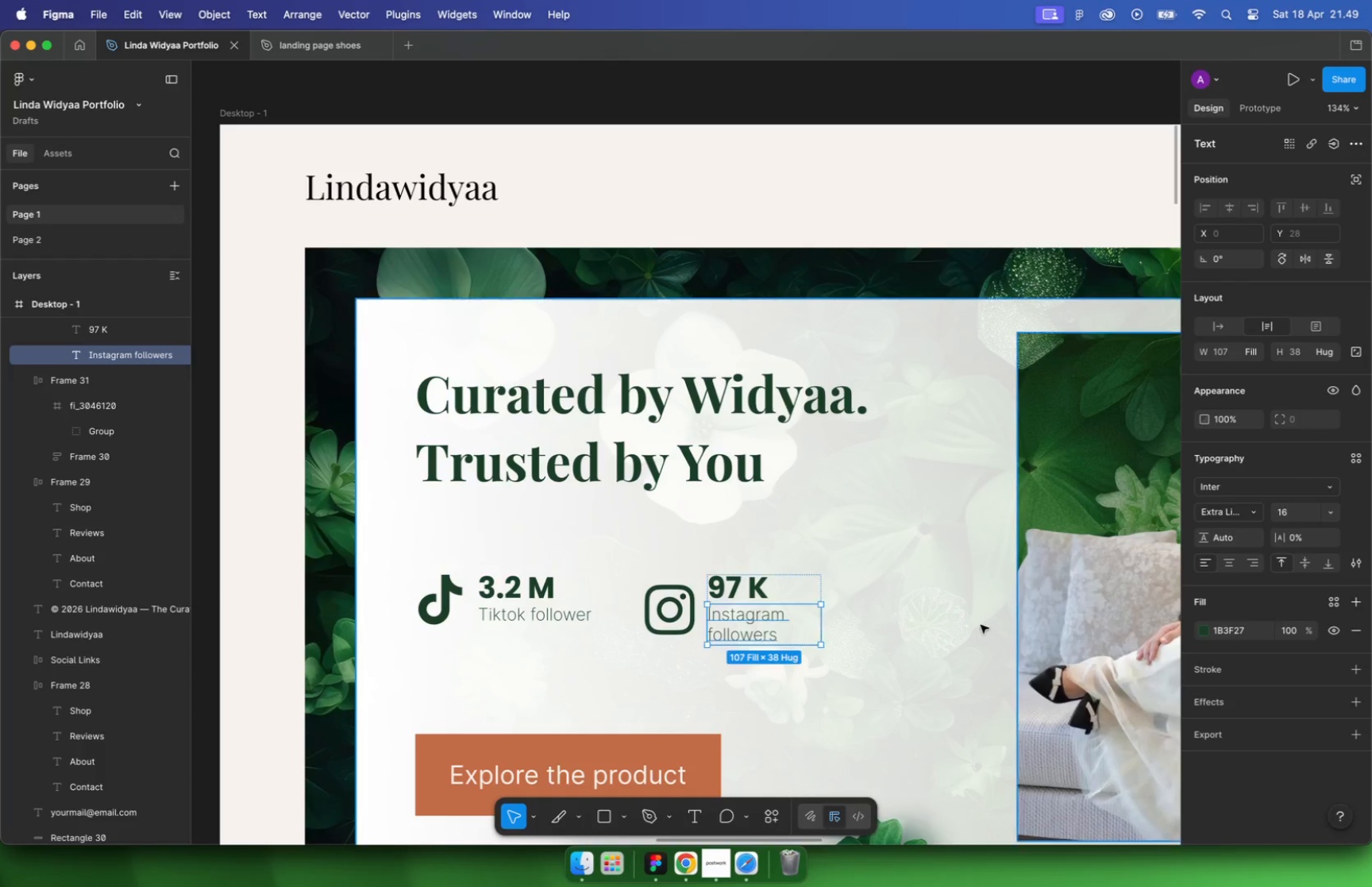 
left_click_drag(start_coordinate=[821, 621], to_coordinate=[860, 614])
 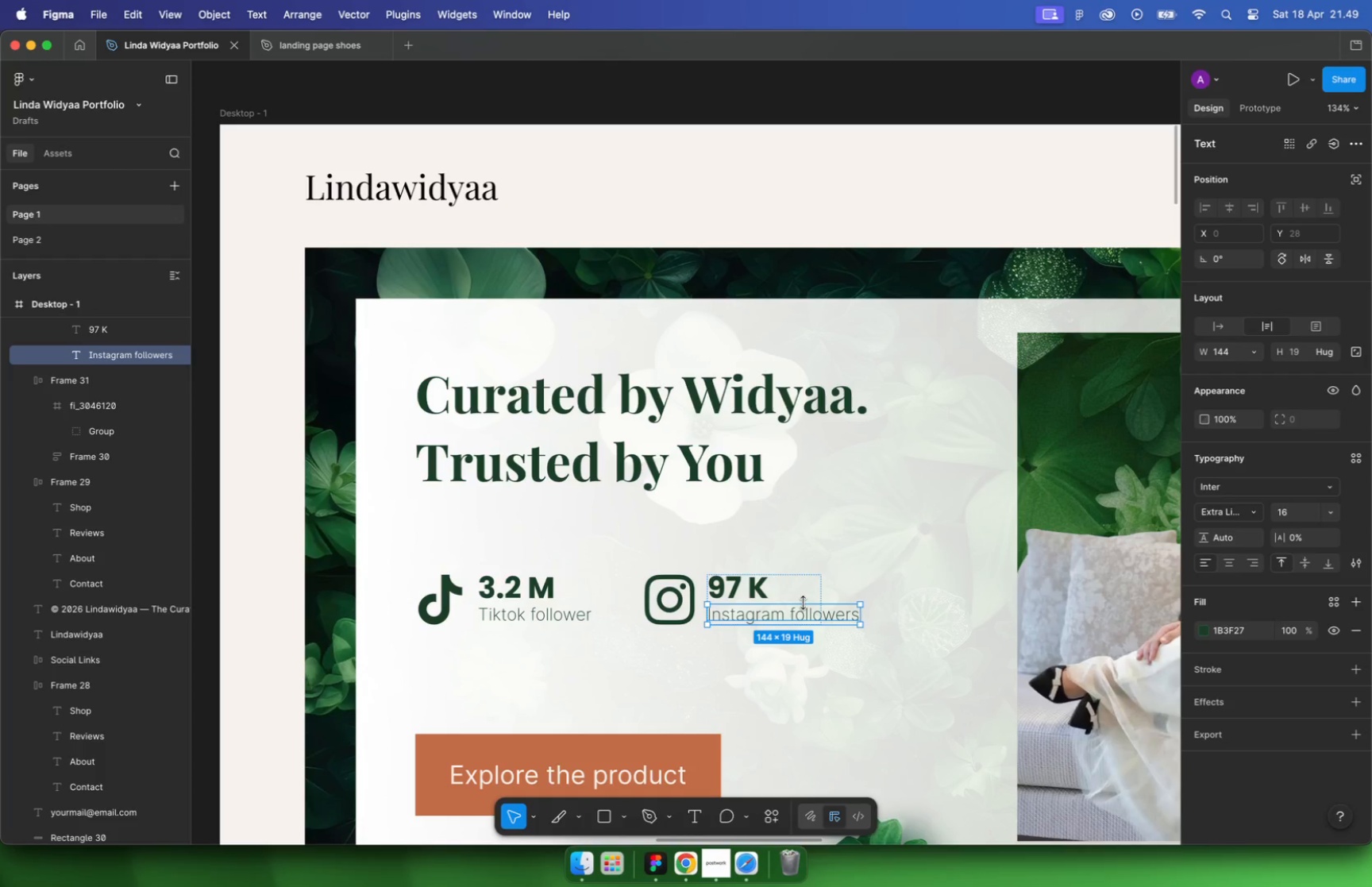 
left_click([806, 592])
 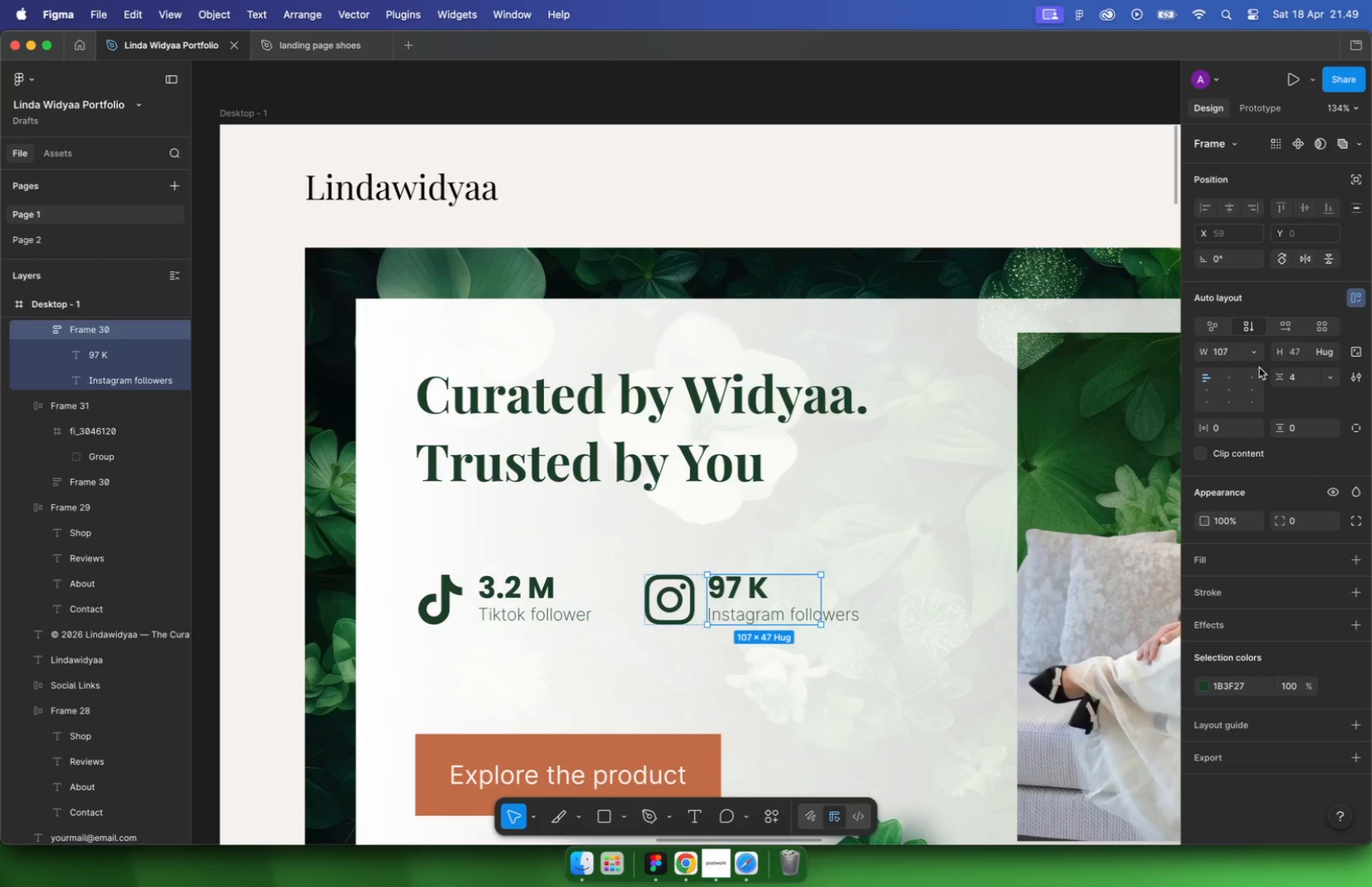 
left_click([1256, 352])
 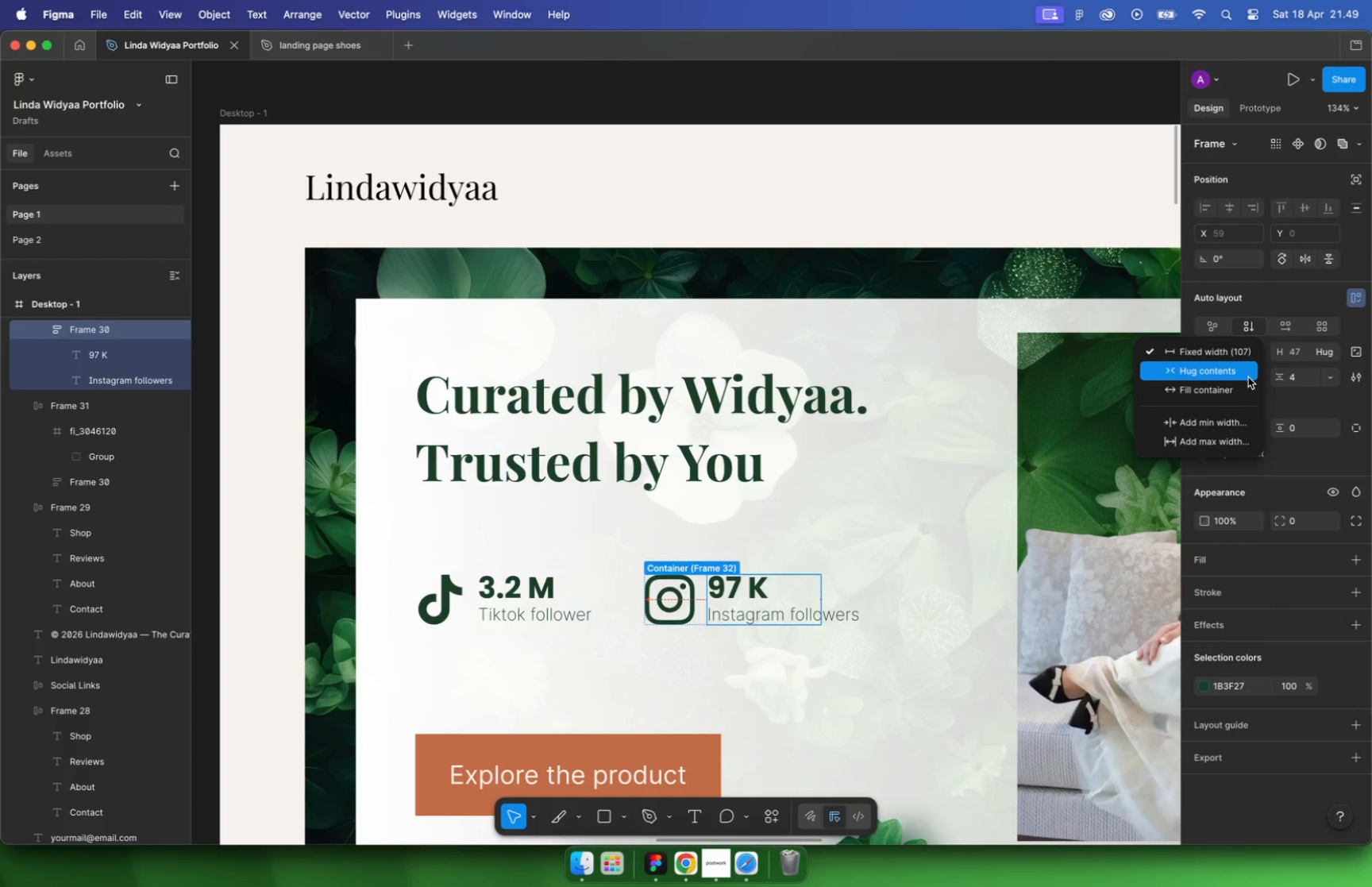 
left_click([1247, 374])
 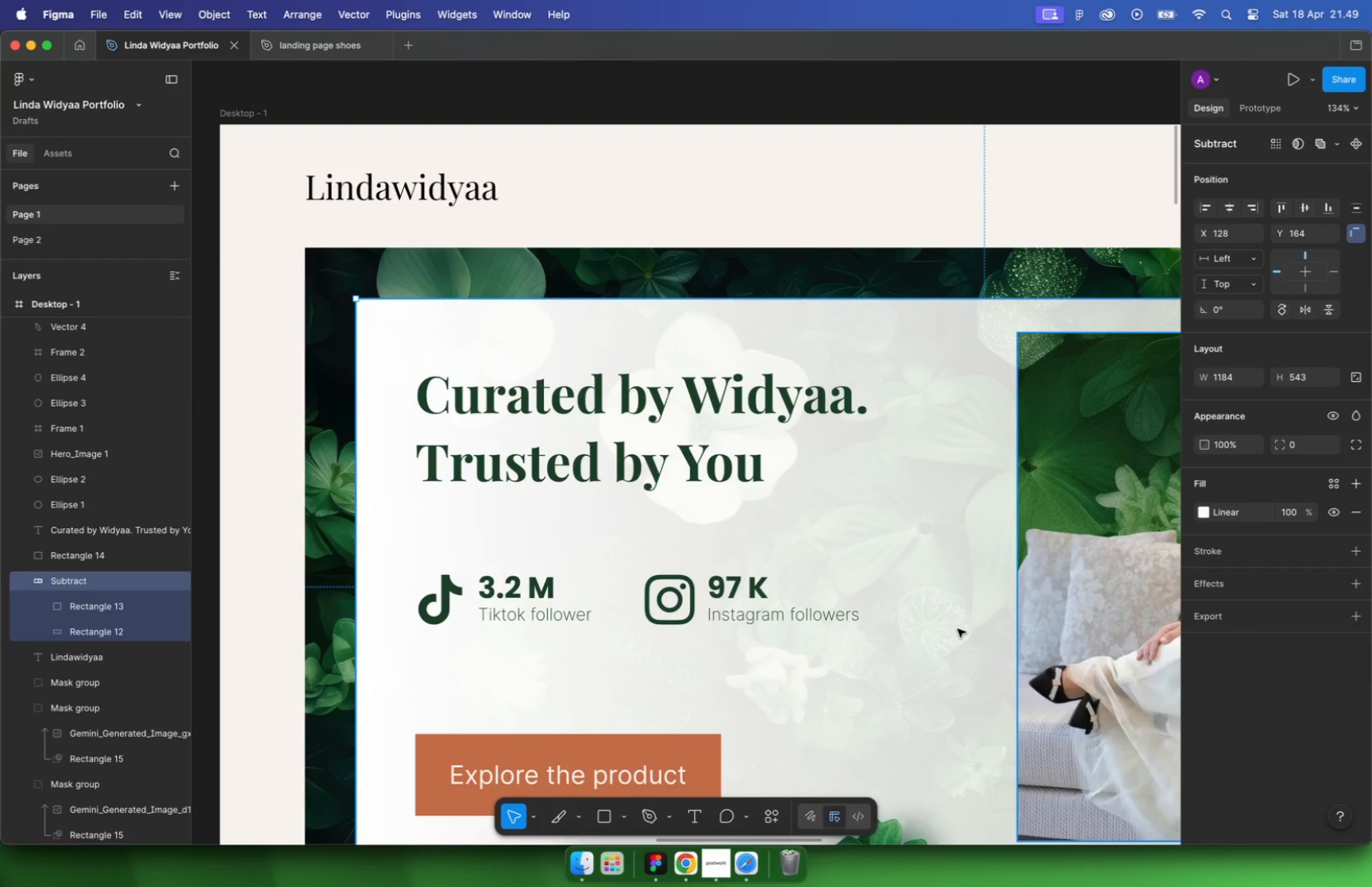 
hold_key(key=CommandLeft, duration=0.92)
scroll: coordinate [771, 586], scroll_direction: down, amount: 5.0
 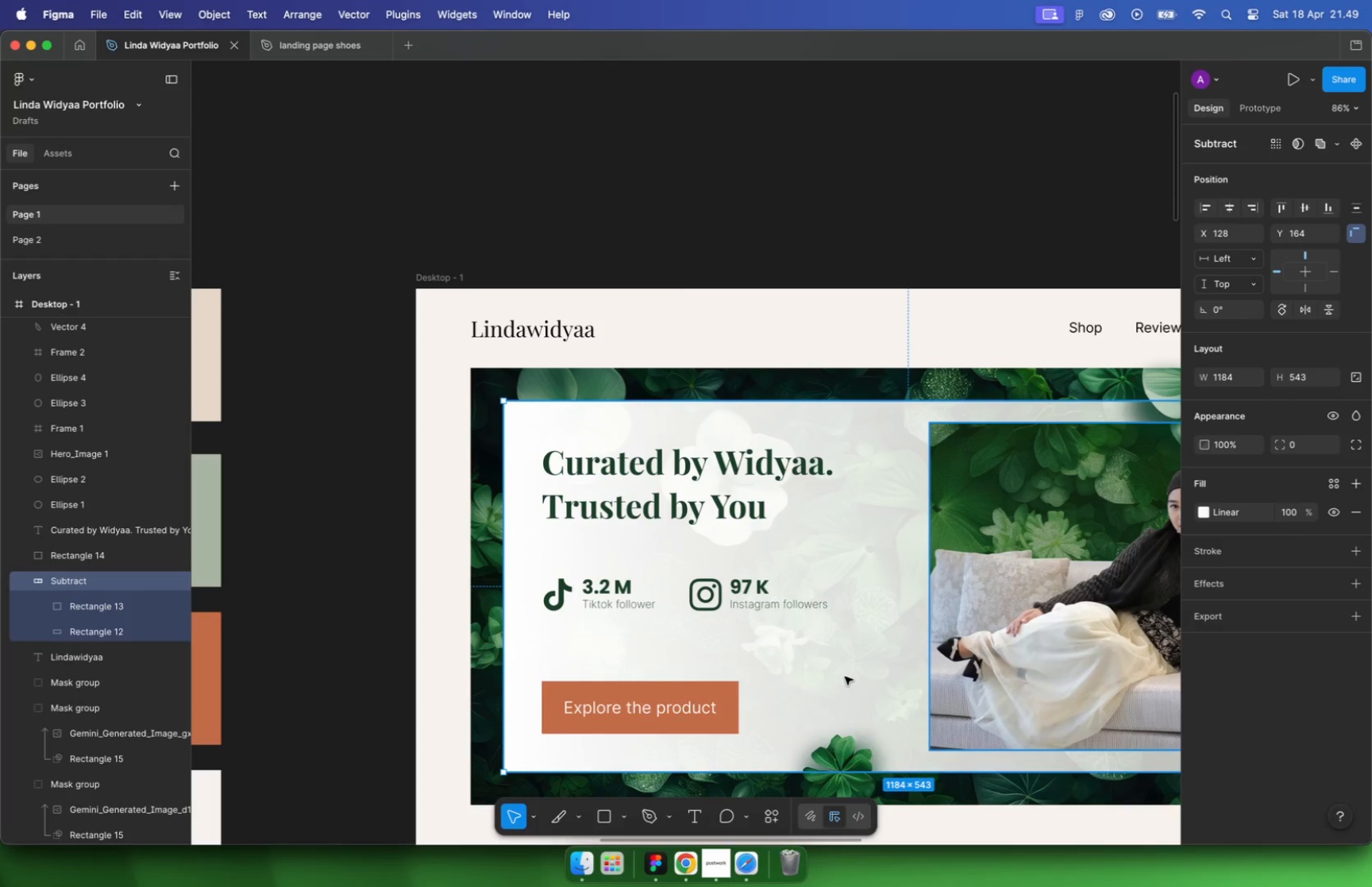 
key(VolumeDown)
 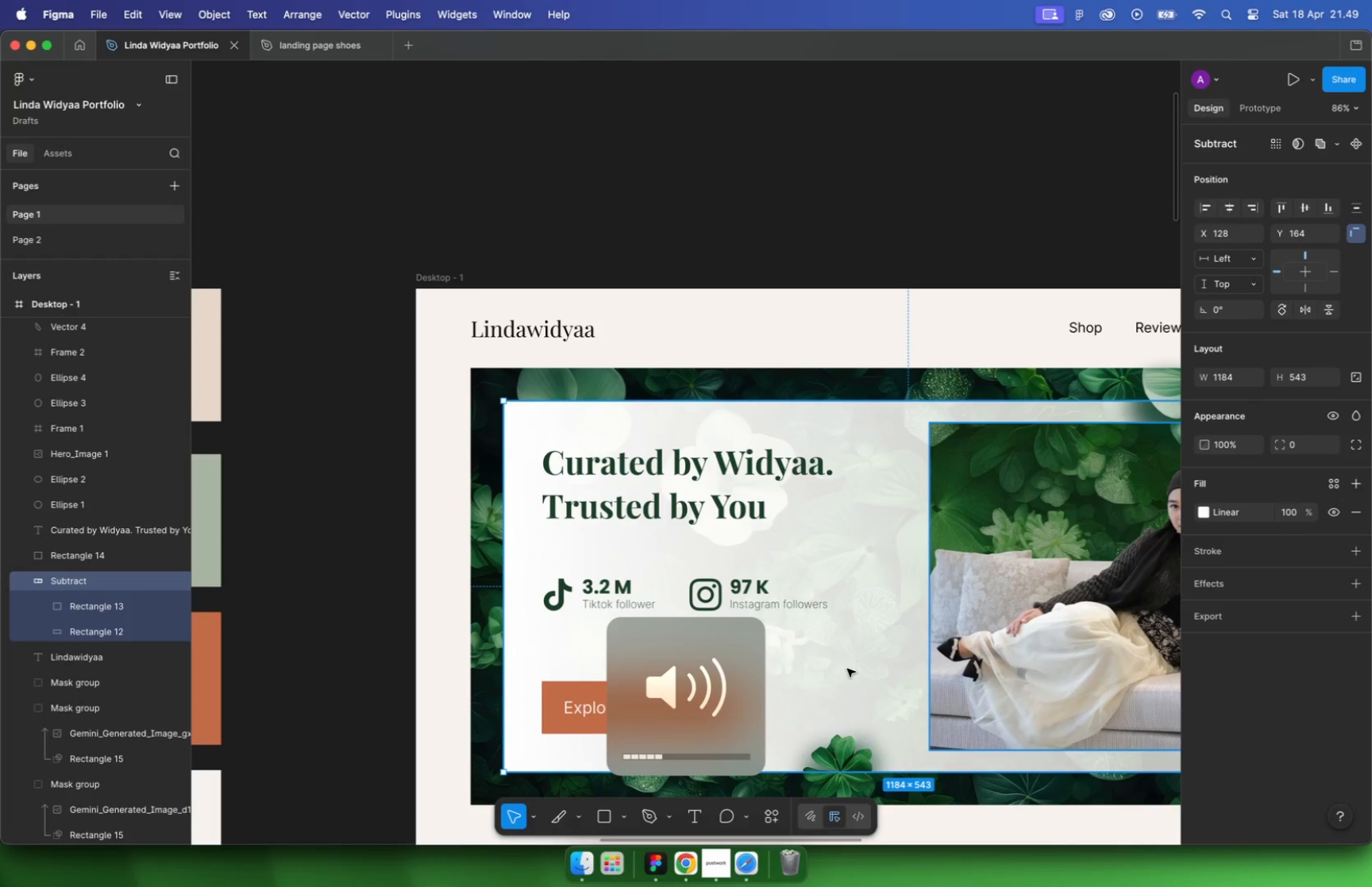 
hold_key(key=CommandLeft, duration=0.45)
scroll: coordinate [717, 588], scroll_direction: down, amount: 2.0
 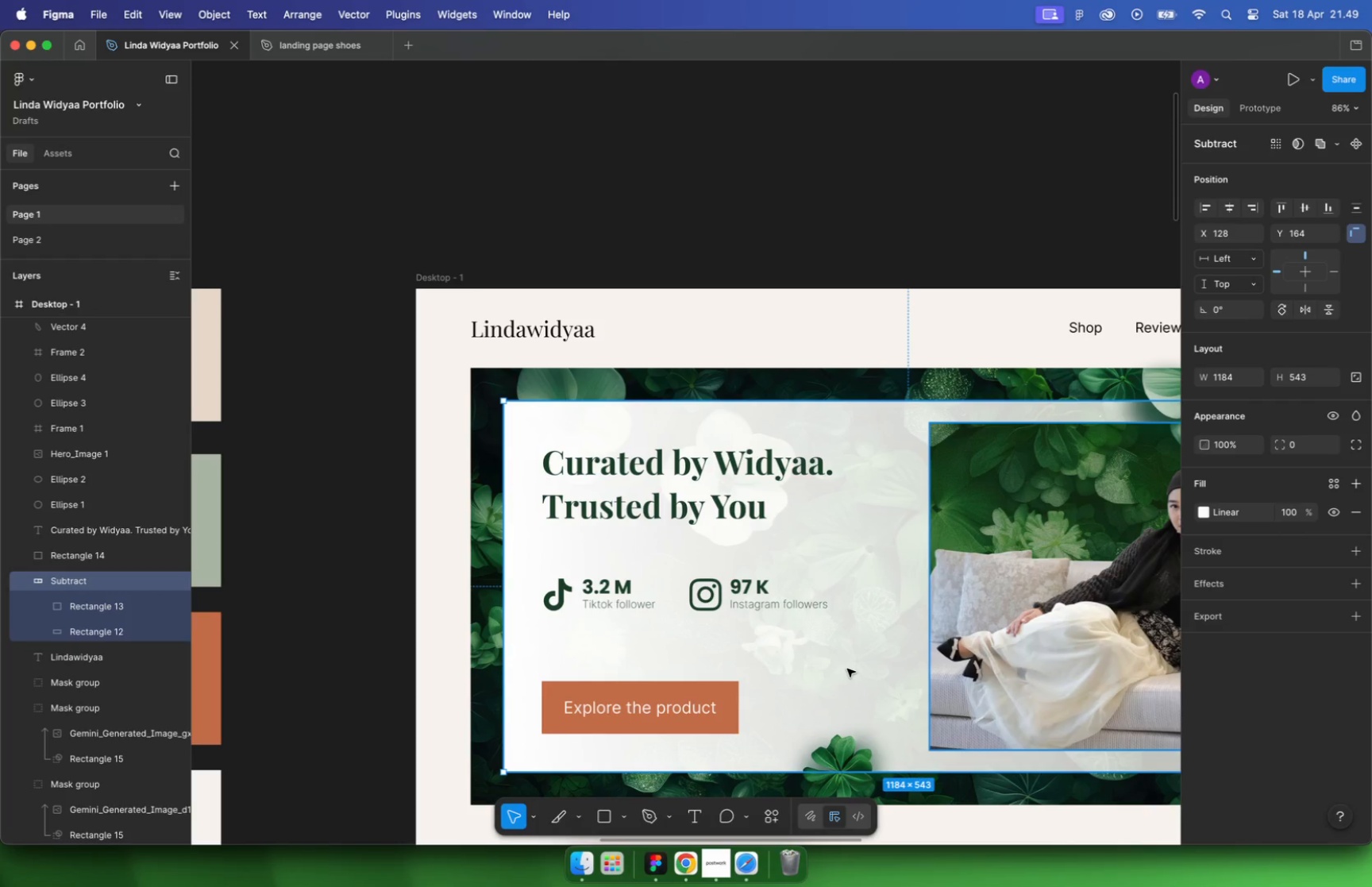 
left_click([760, 596])
 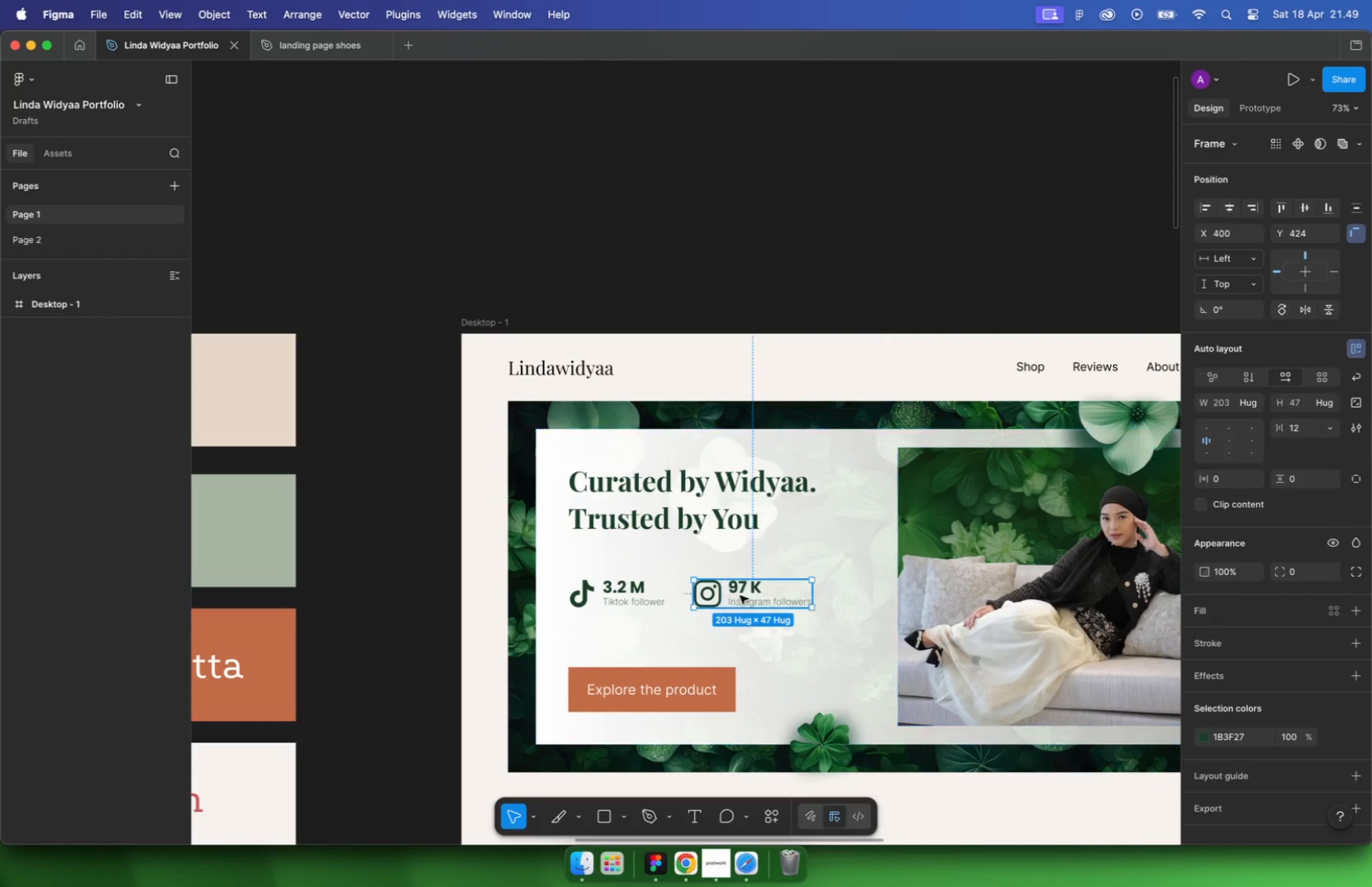 
hold_key(key=ShiftLeft, duration=0.37)
left_click([580, 596])
 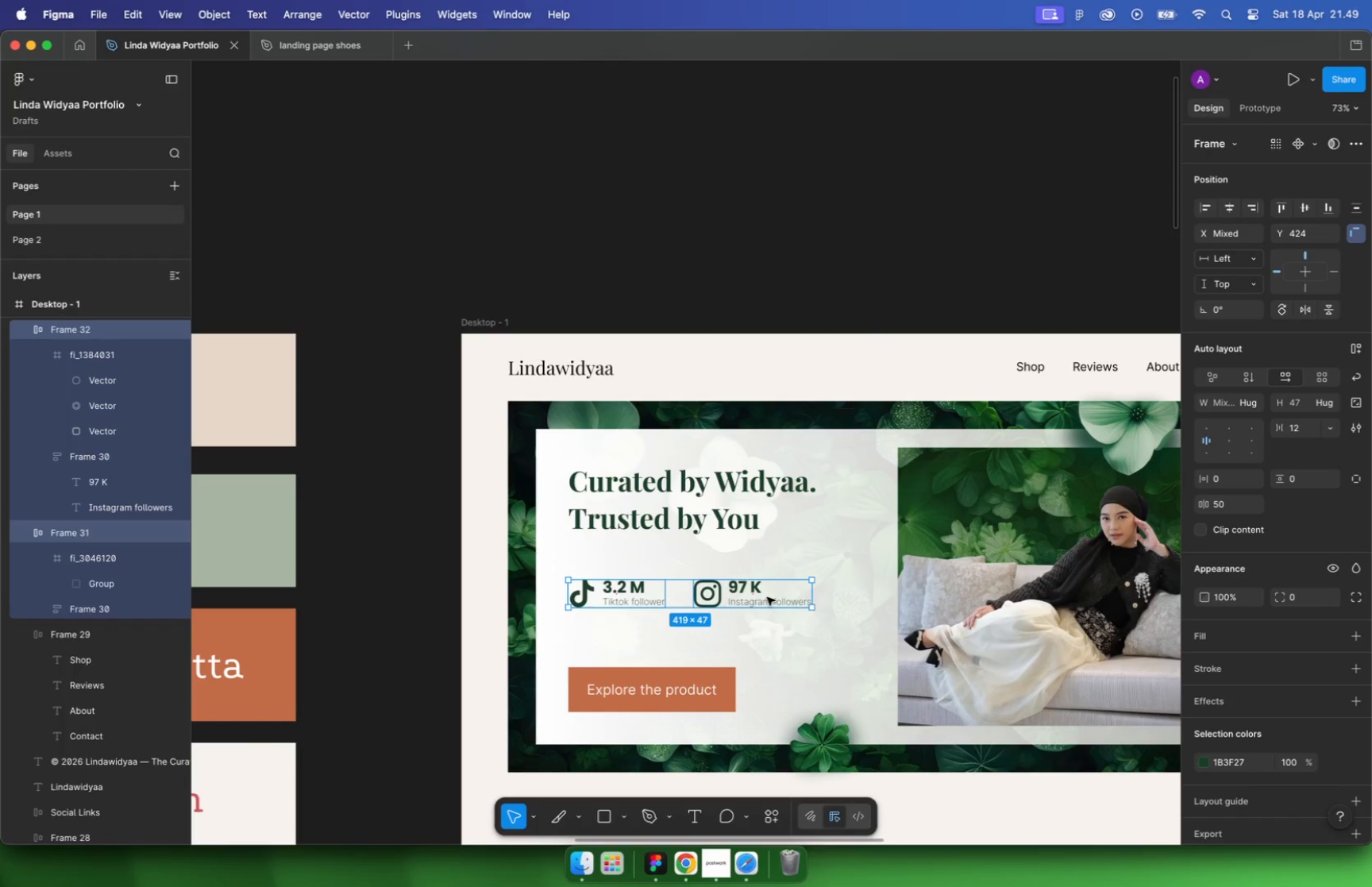 
hold_key(key=ShiftLeft, duration=0.99)
left_click_drag(start_coordinate=[767, 597], to_coordinate=[767, 569])
 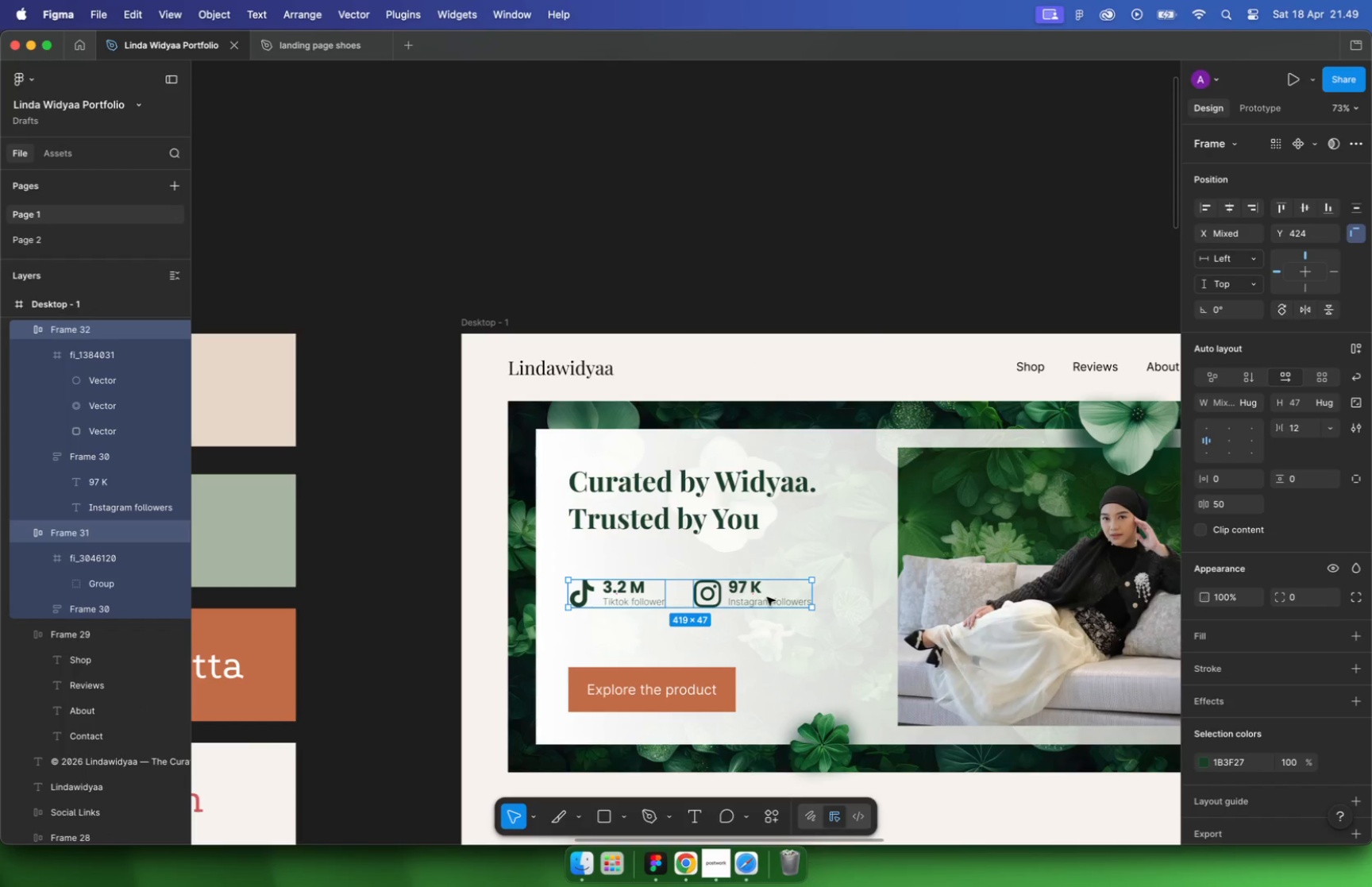 
key(Meta+CommandLeft)
 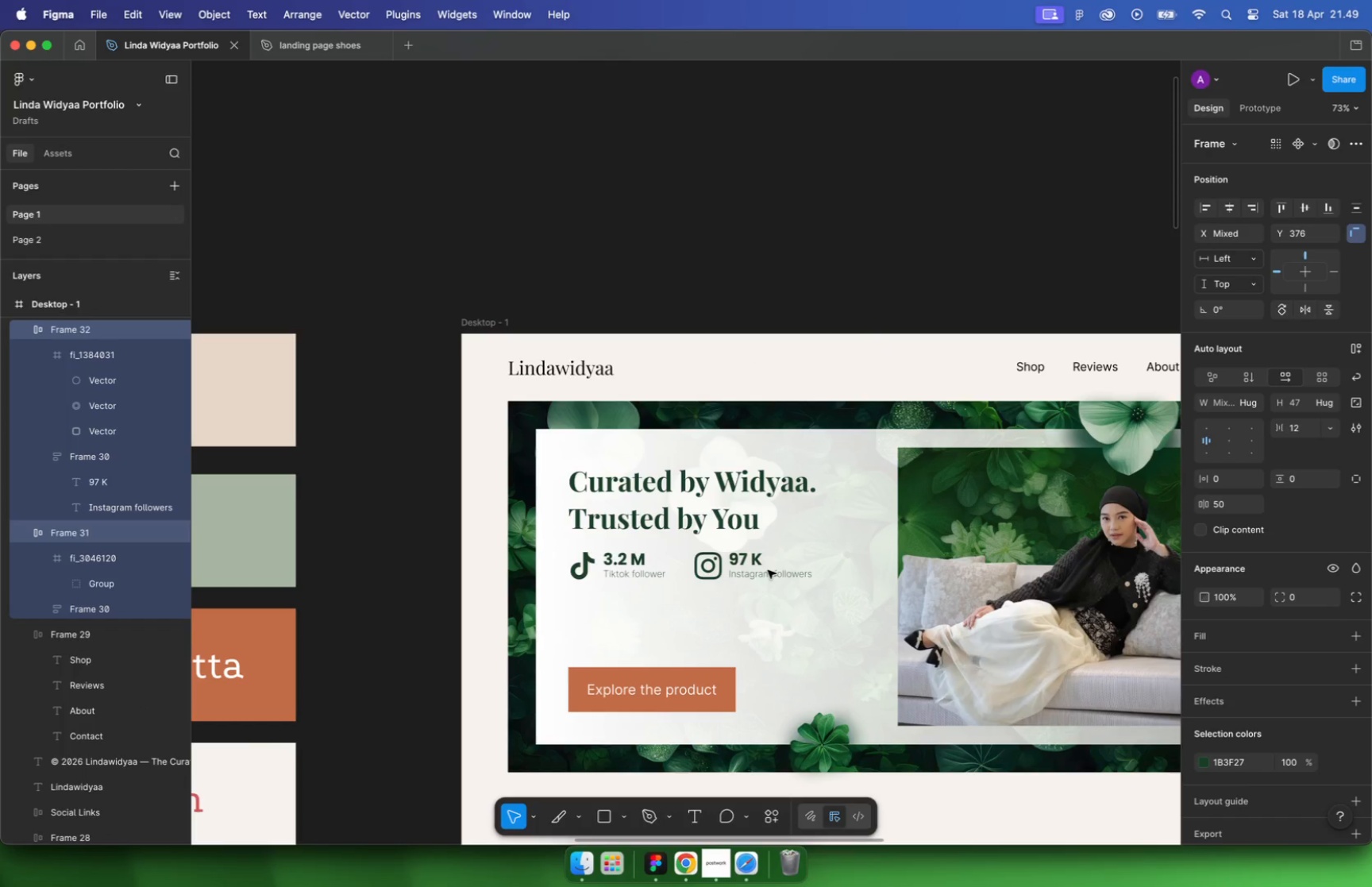 
key(Meta+Z)
 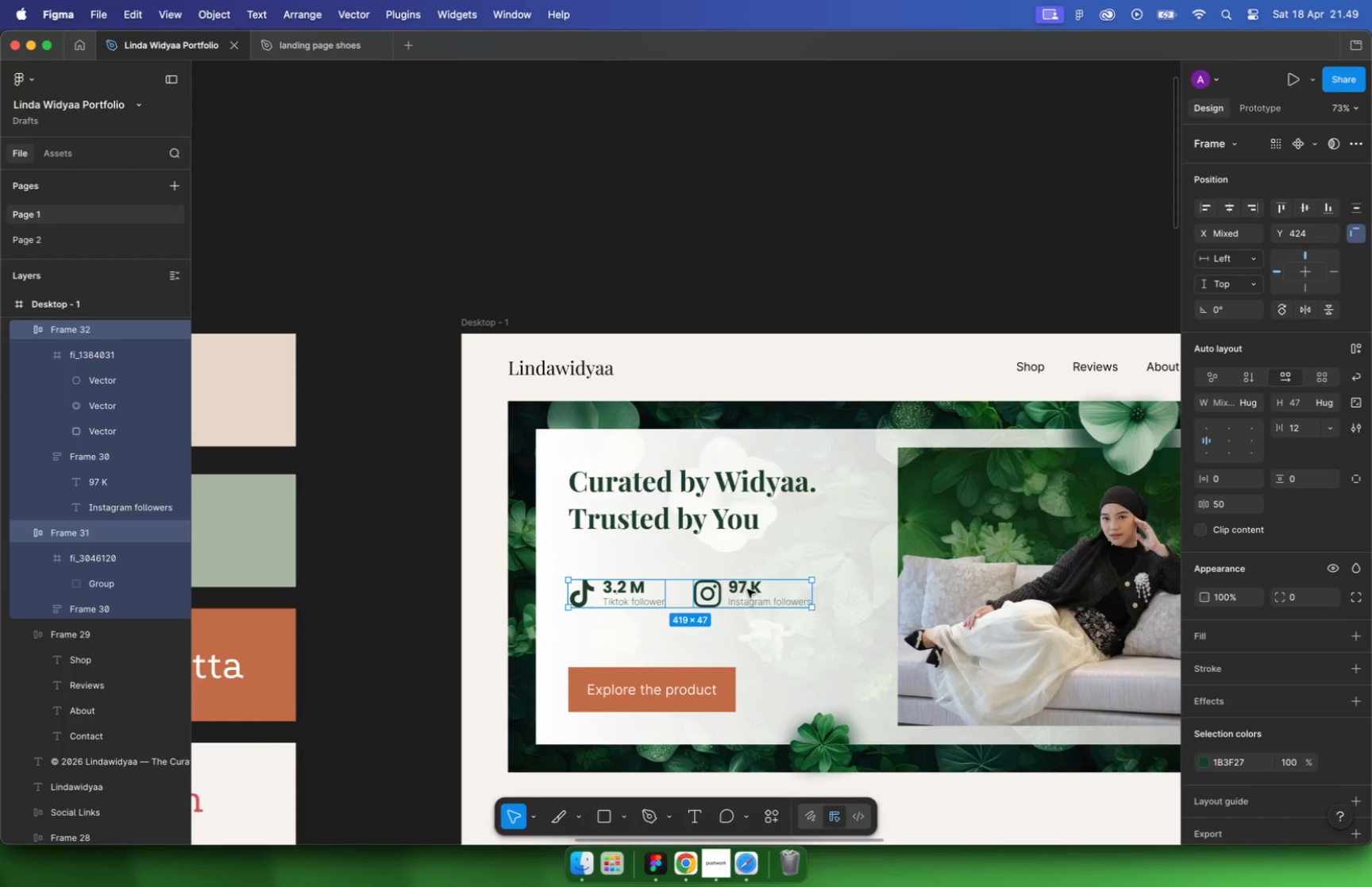 
hold_key(key=CommandLeft, duration=1.53)
 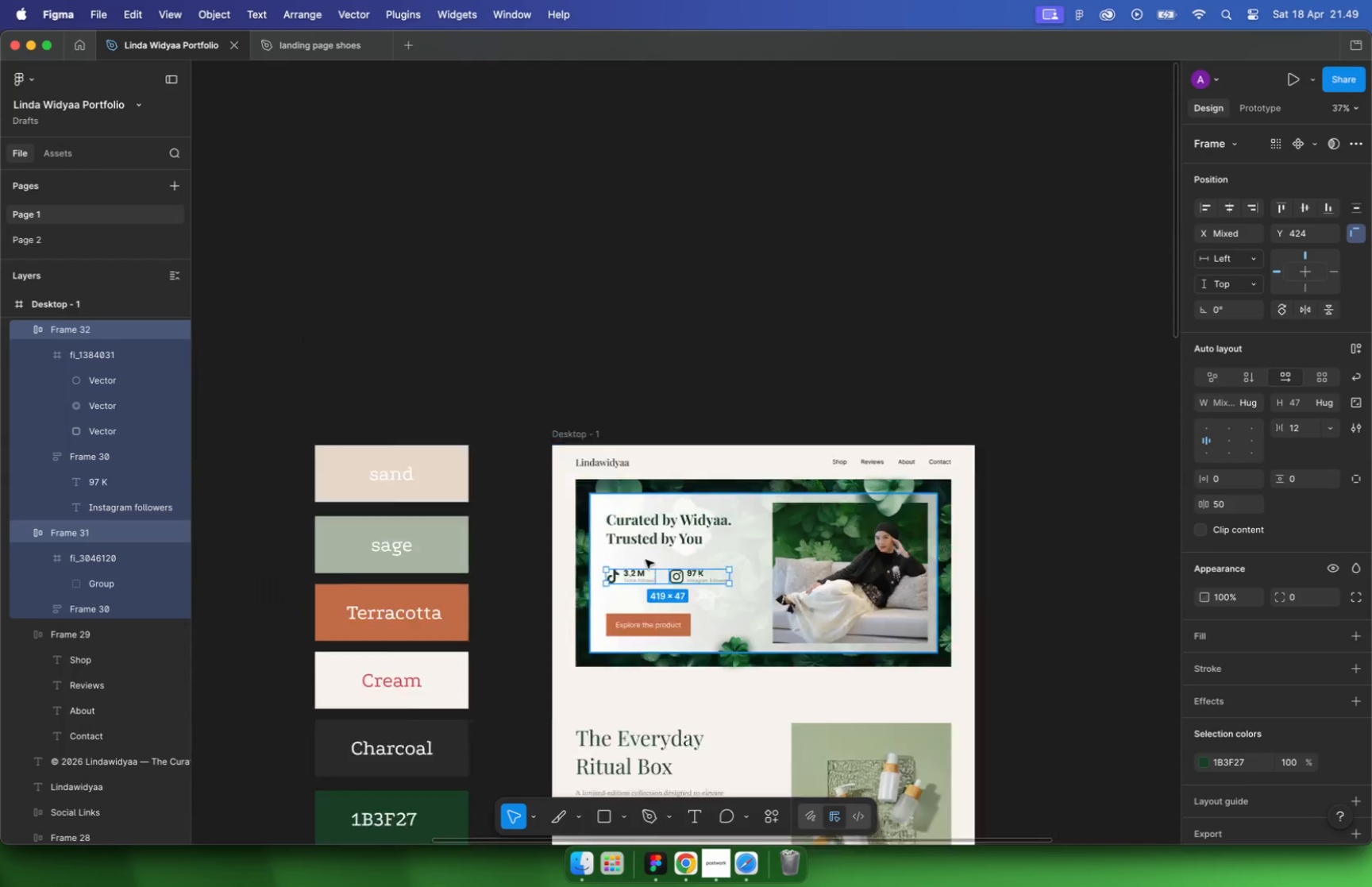 
left_click([908, 562])
 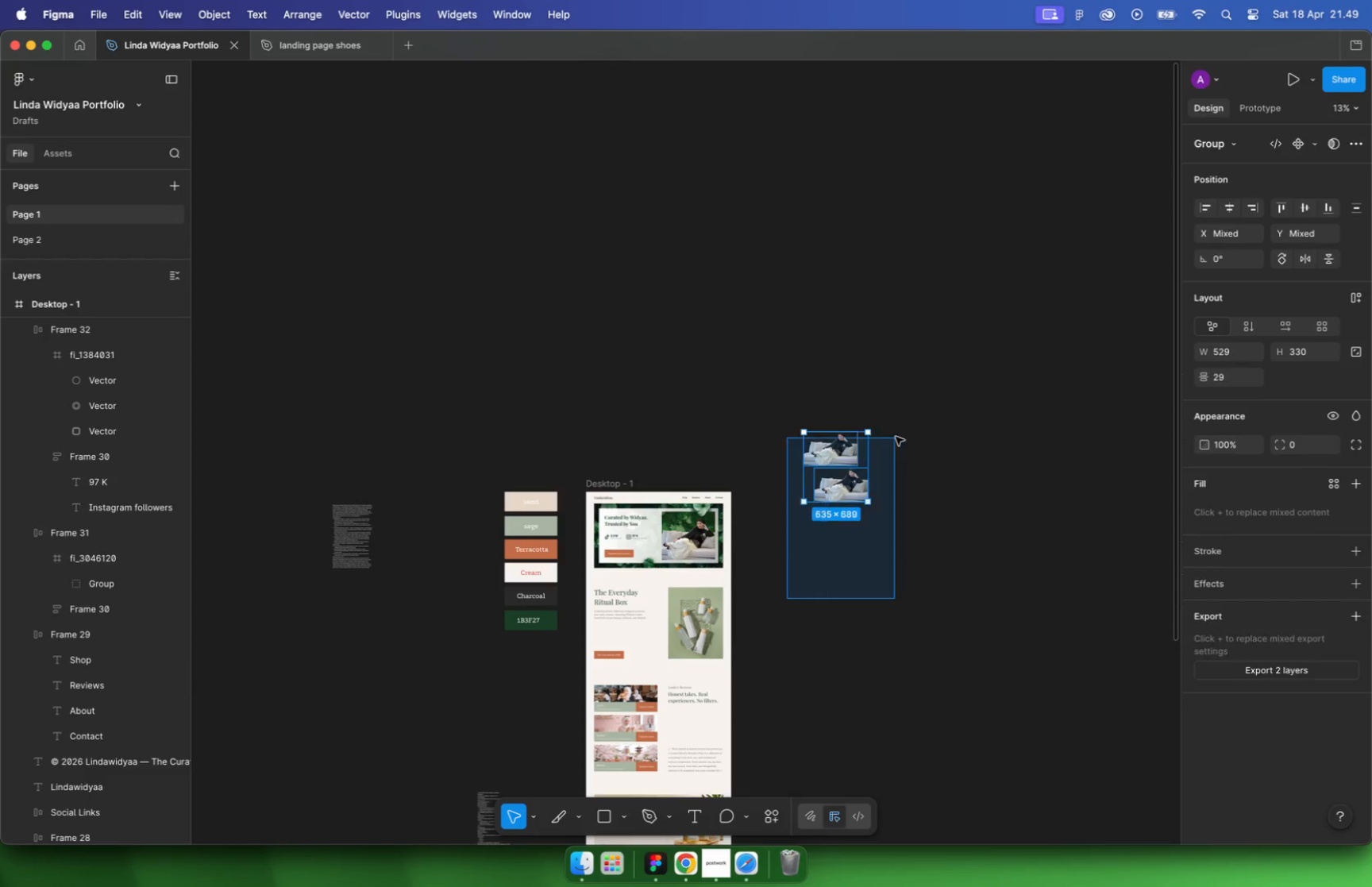 
left_click_drag(start_coordinate=[786, 599], to_coordinate=[895, 437])
 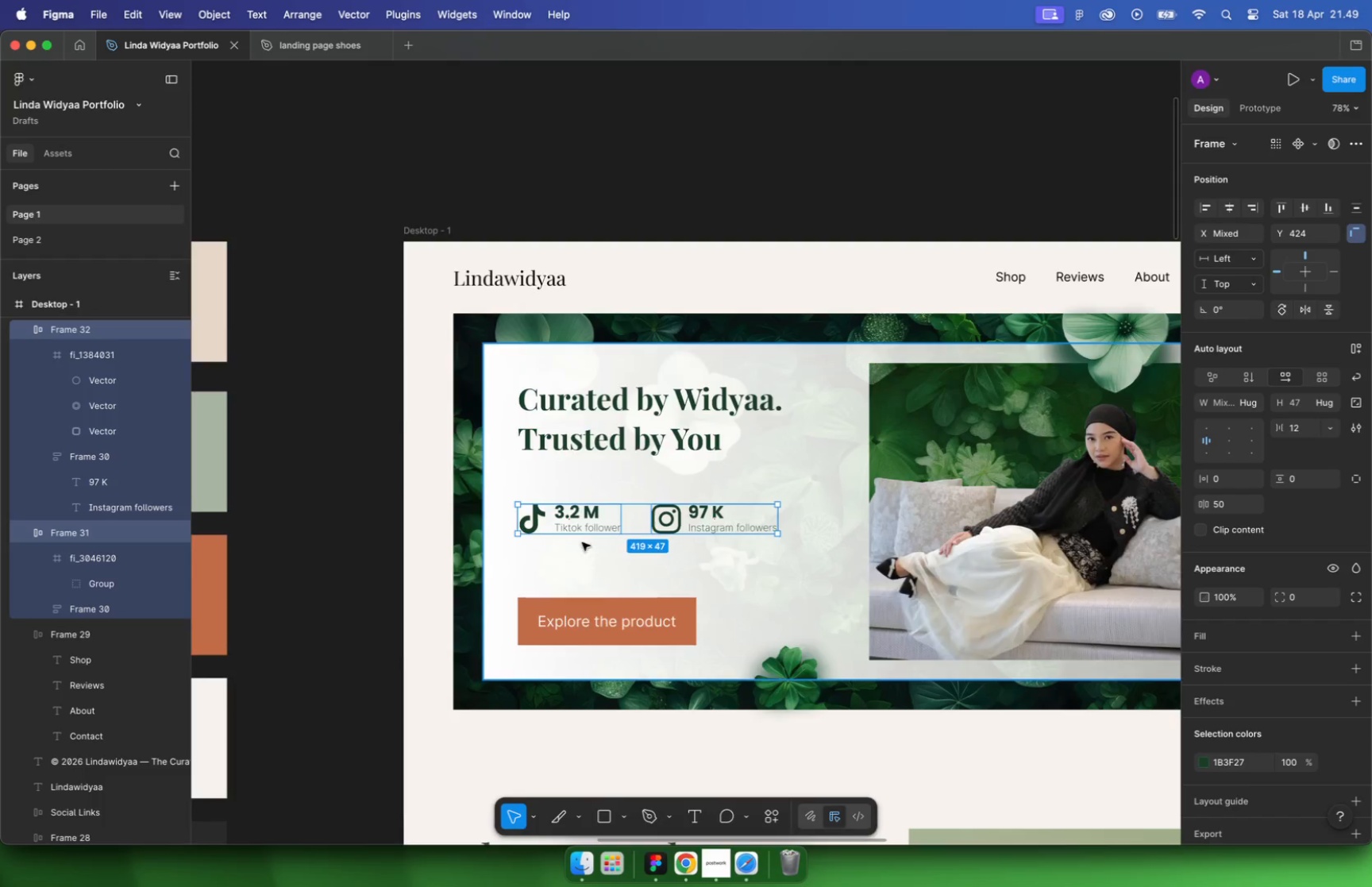 
scroll: coordinate [668, 548], scroll_direction: down, amount: 25.0
 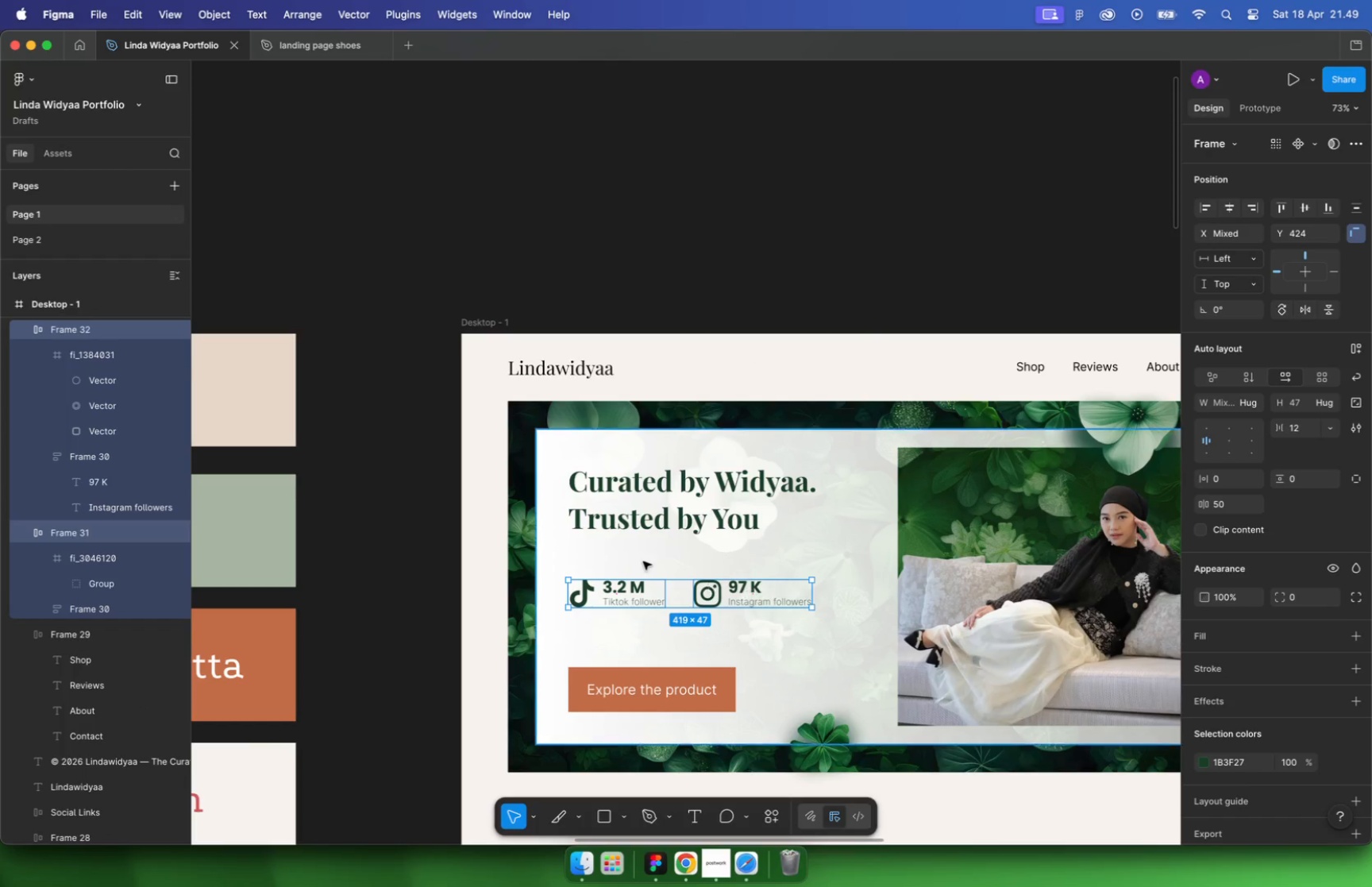 
left_click_drag(start_coordinate=[839, 493], to_coordinate=[596, 421])
 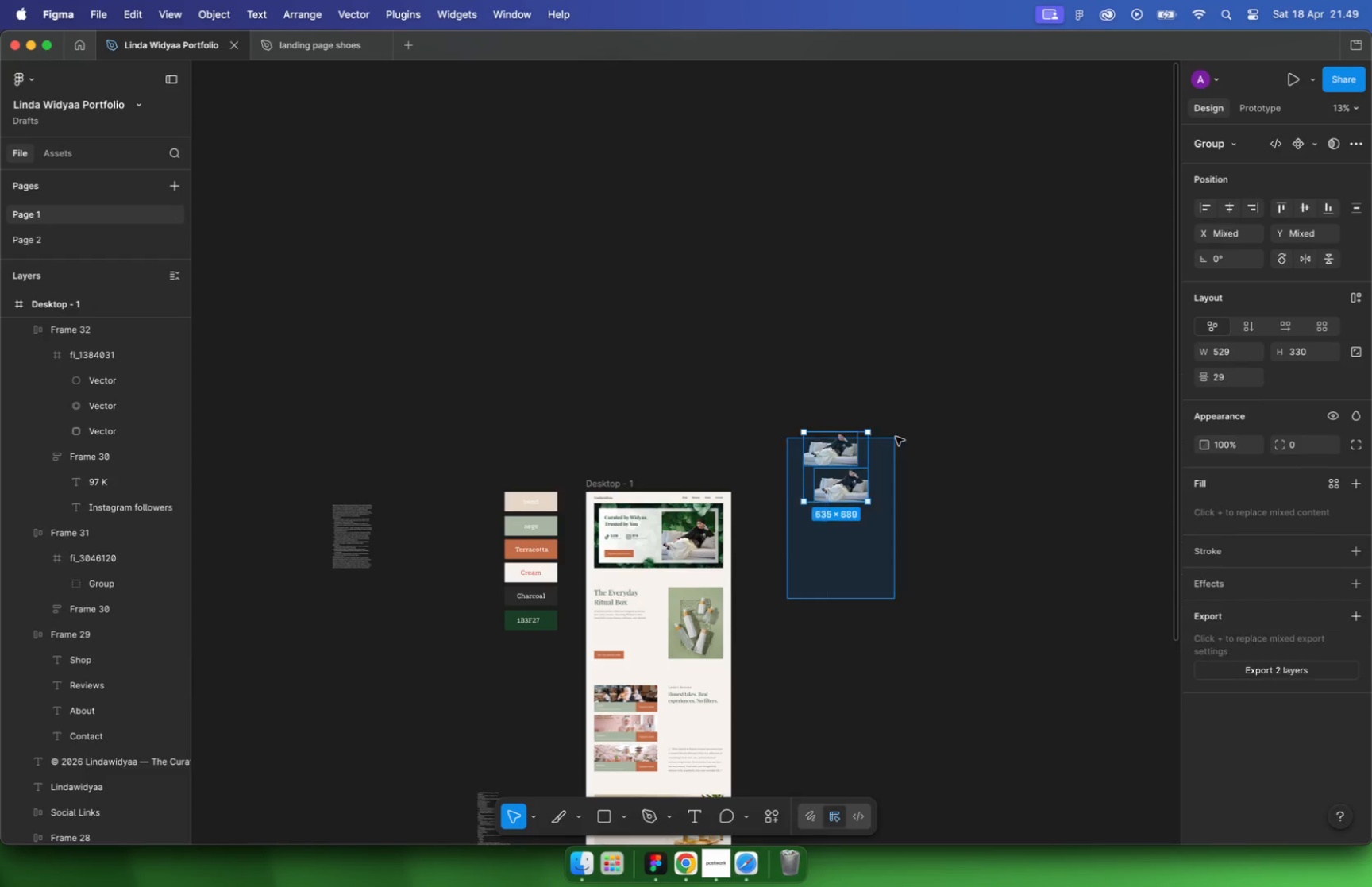 
left_click([806, 477])
 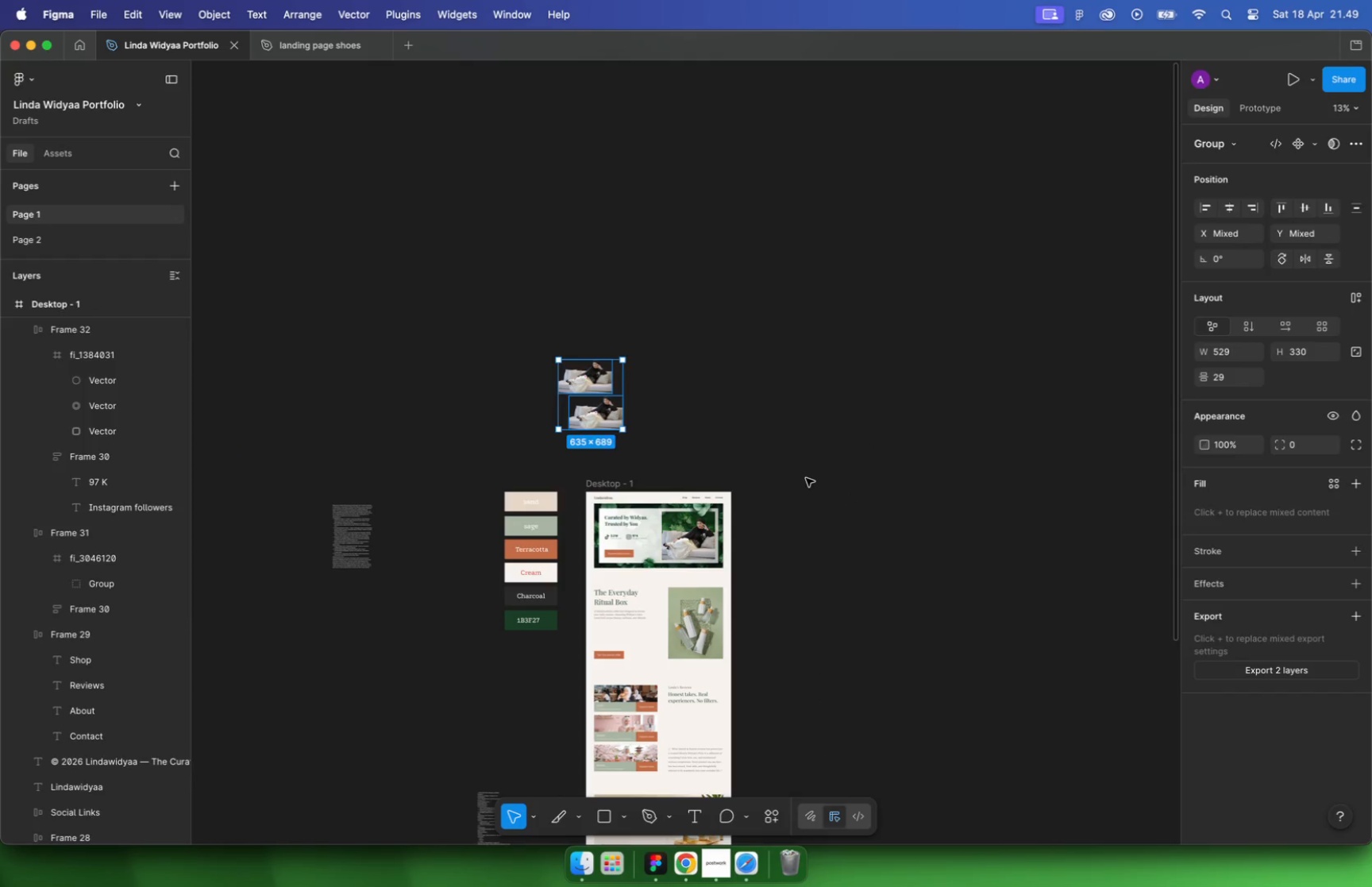 
hold_key(key=CommandLeft, duration=2.32)
scroll: coordinate [608, 598], scroll_direction: up, amount: 7.0
 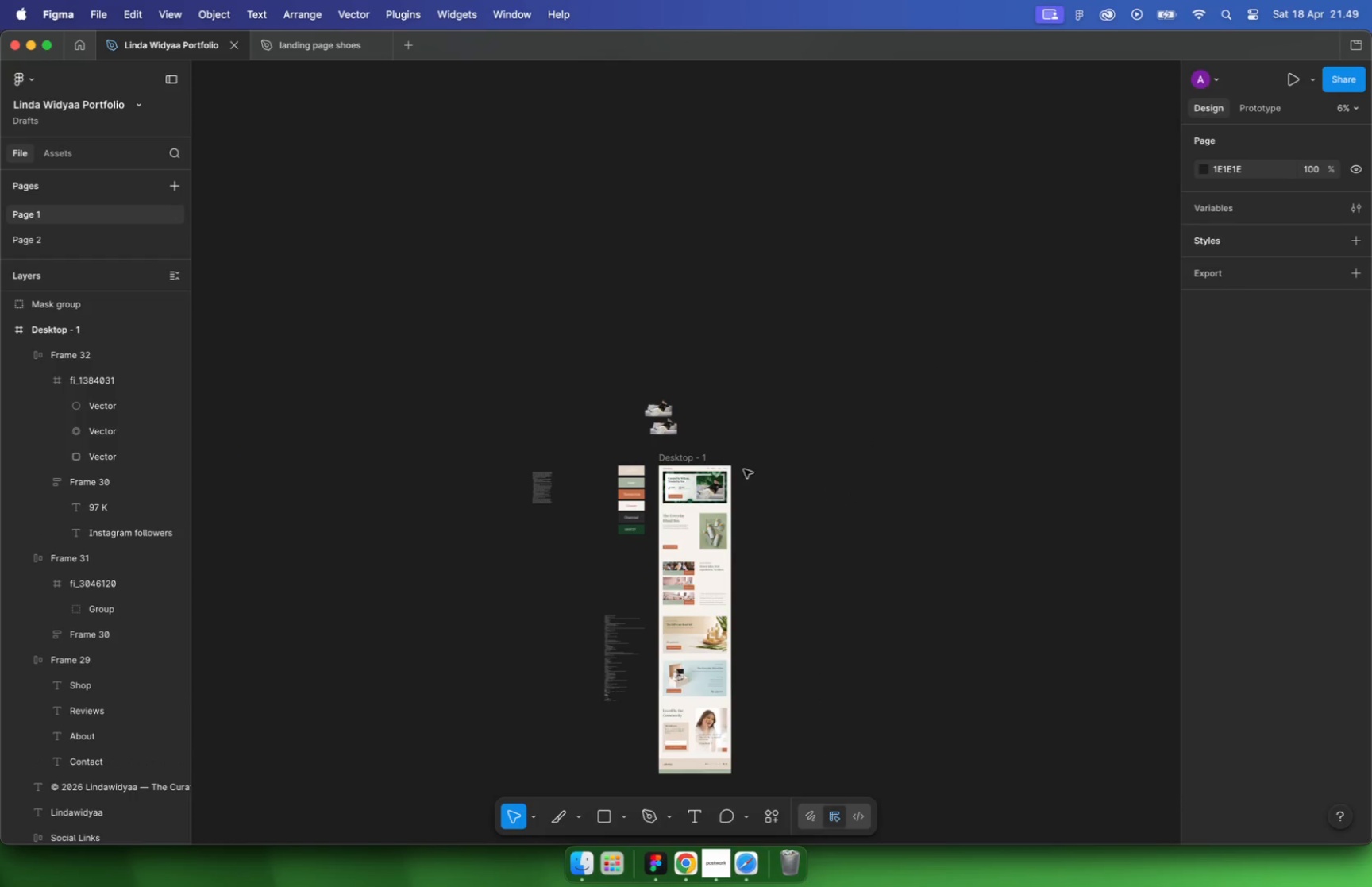 
hold_key(key=CommandLeft, duration=1.07)
 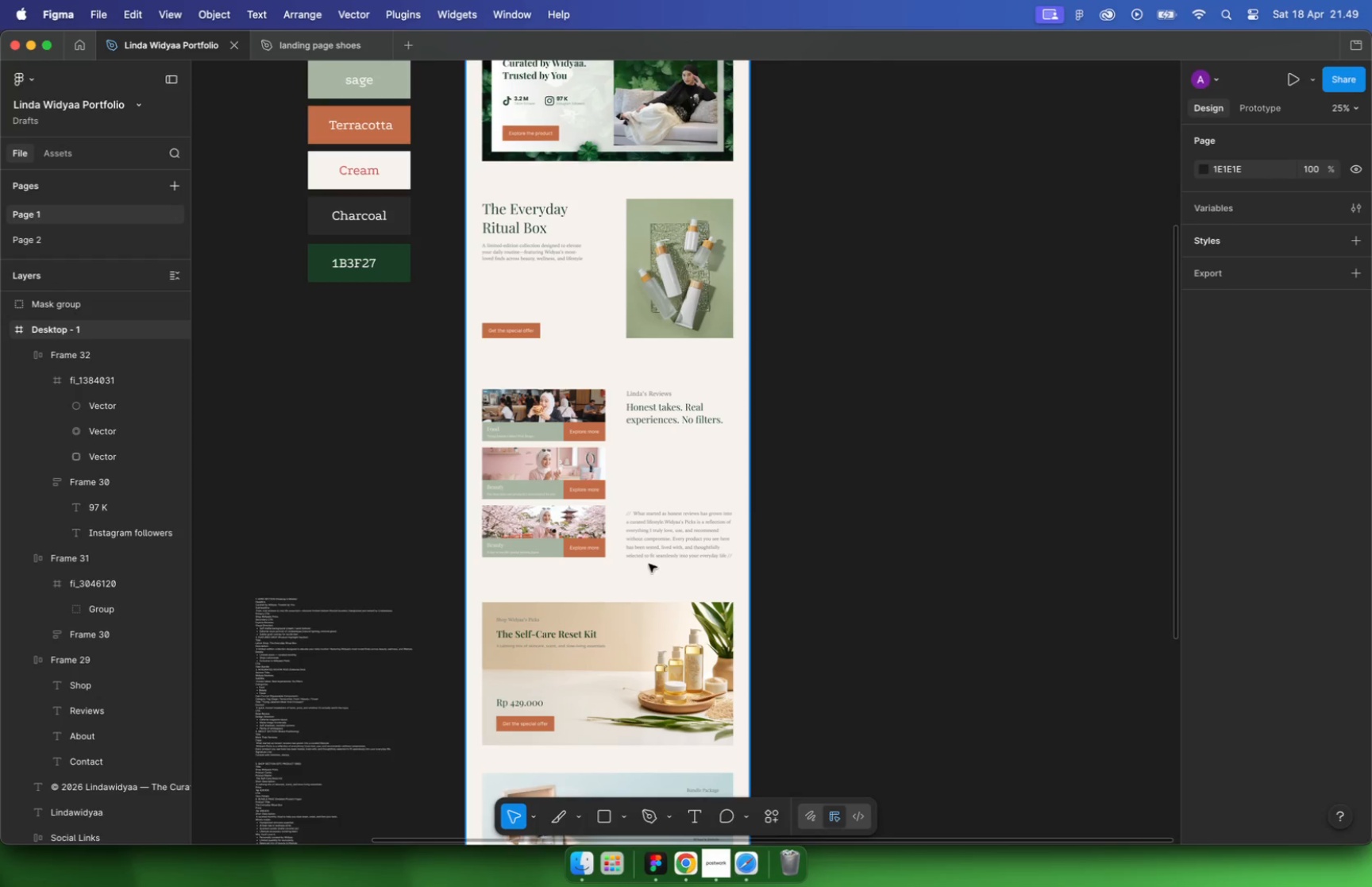 
left_click([685, 533])
 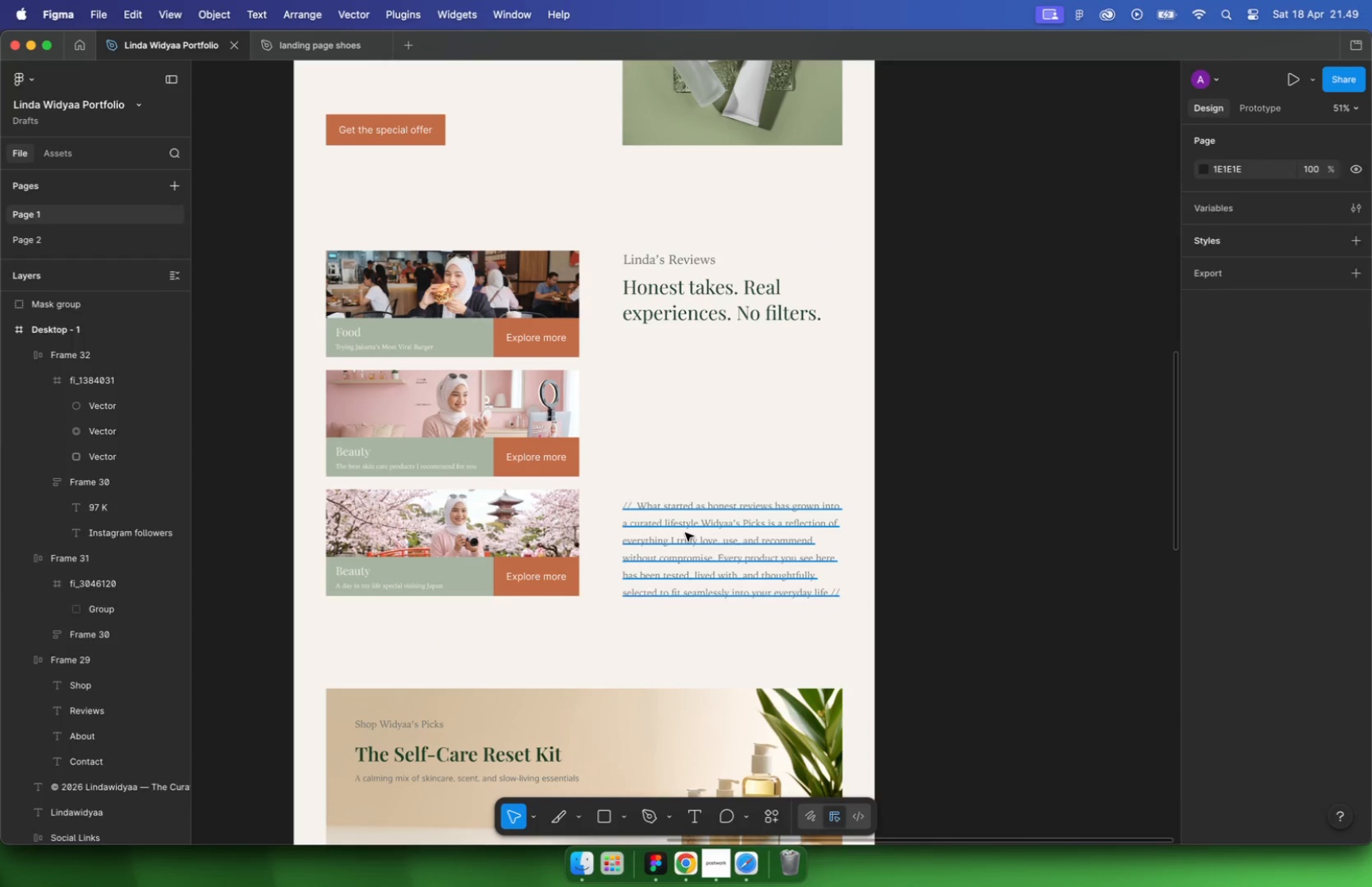 
scroll: coordinate [630, 521], scroll_direction: up, amount: 10.0
 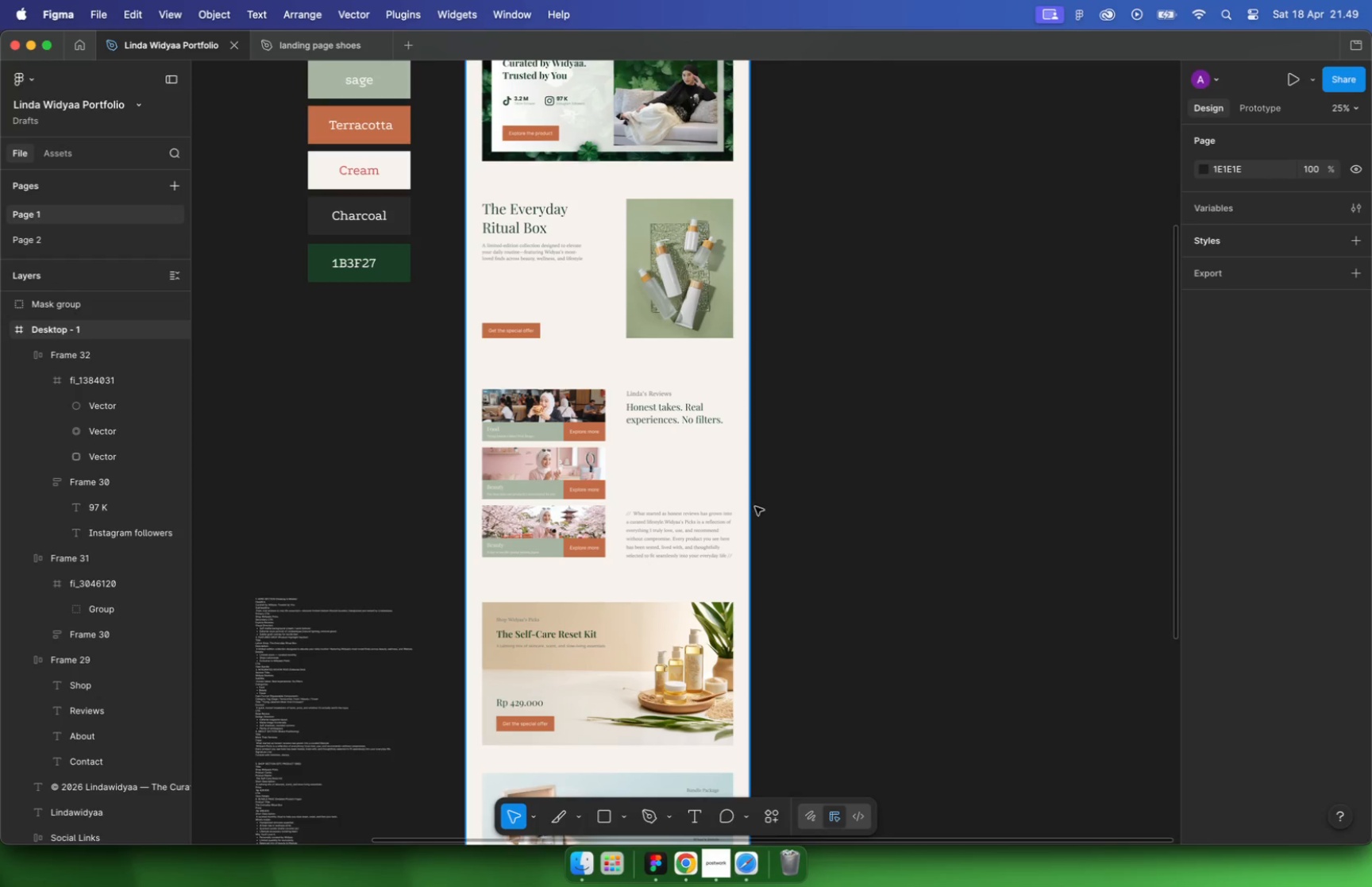 
left_click_drag(start_coordinate=[685, 533], to_coordinate=[677, 392])
 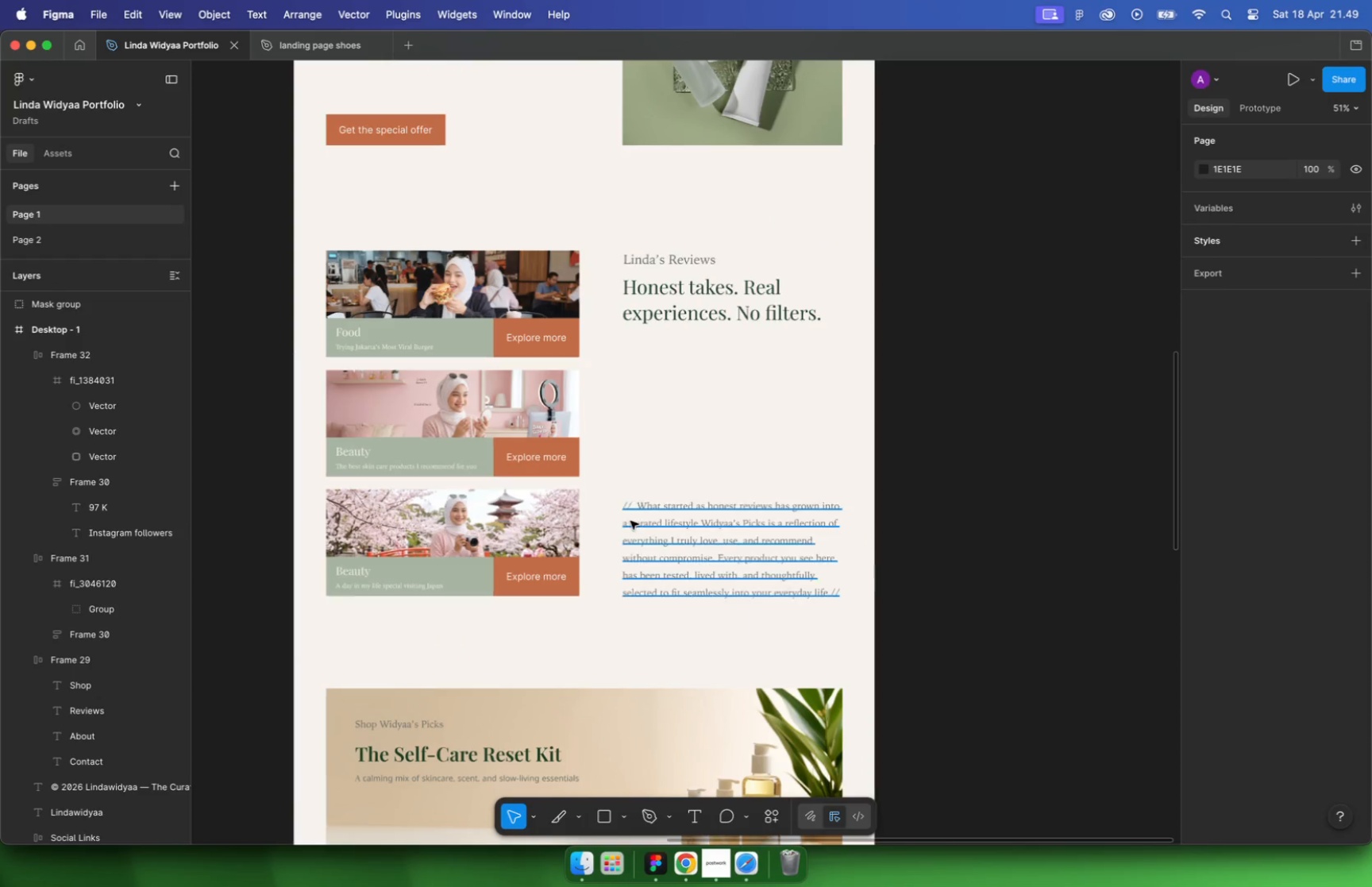 
hold_key(key=ShiftLeft, duration=0.5)
 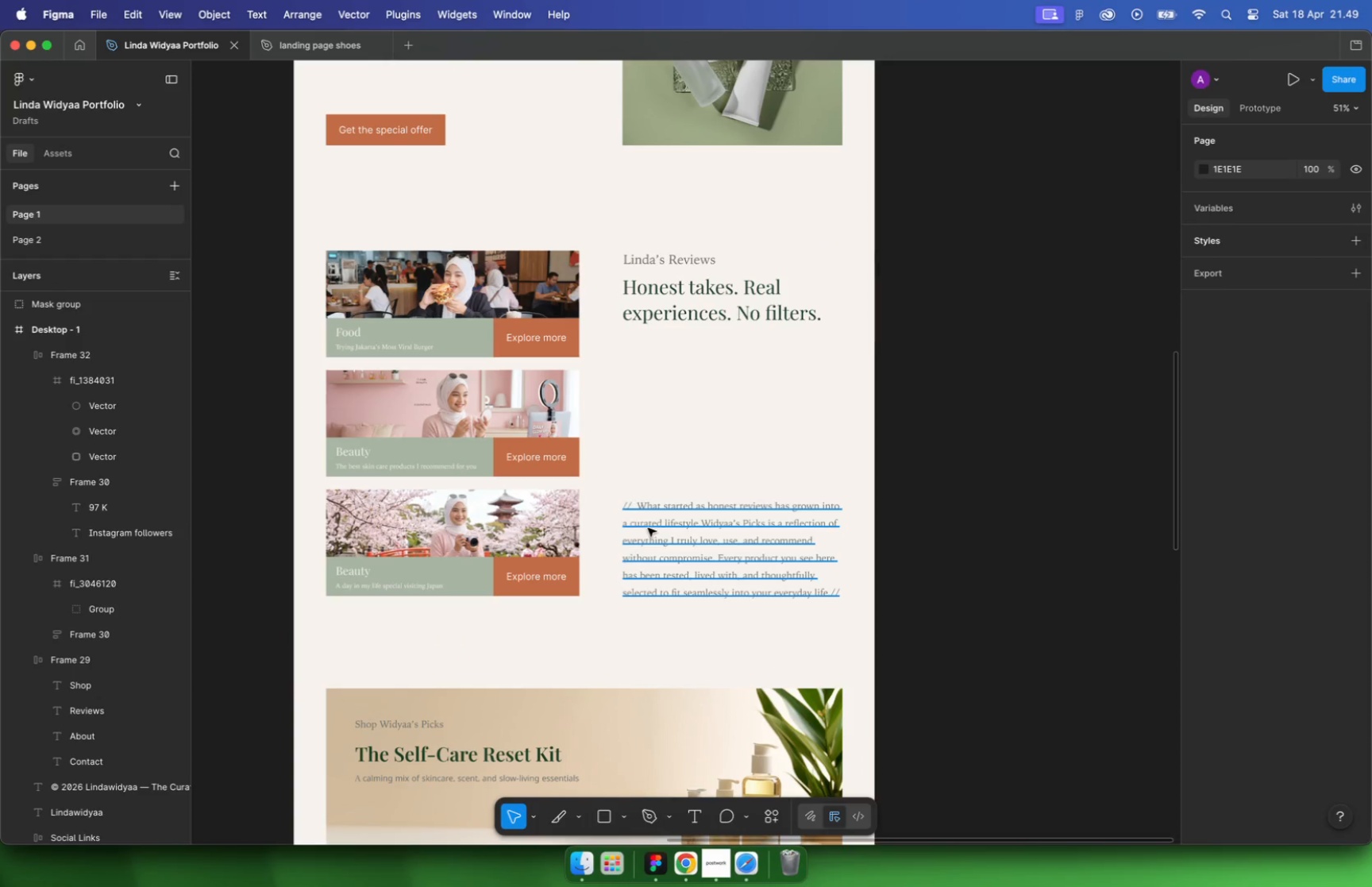 
left_click_drag(start_coordinate=[699, 547], to_coordinate=[673, 394])
 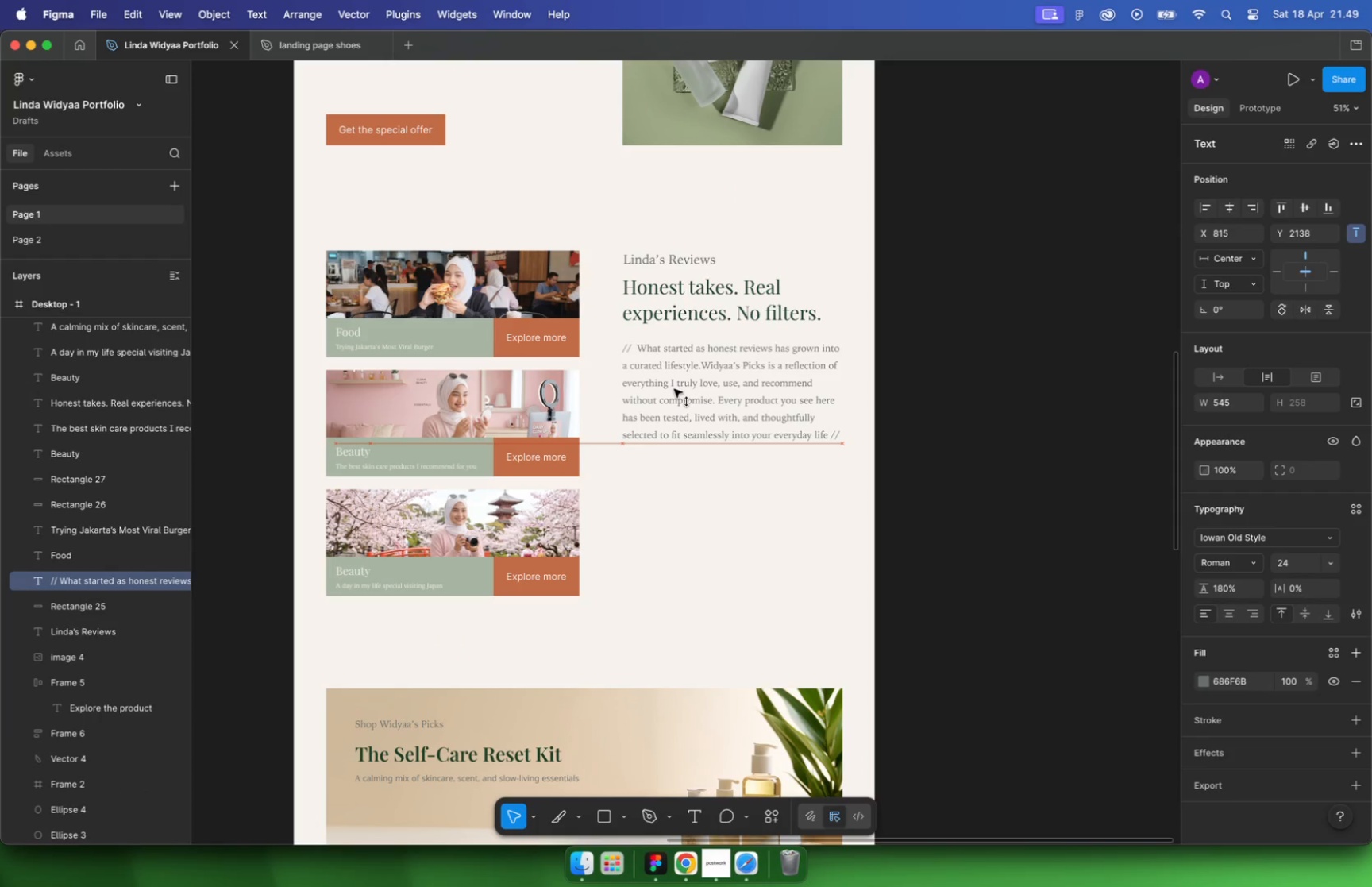 
hold_key(key=ShiftLeft, duration=1.97)
 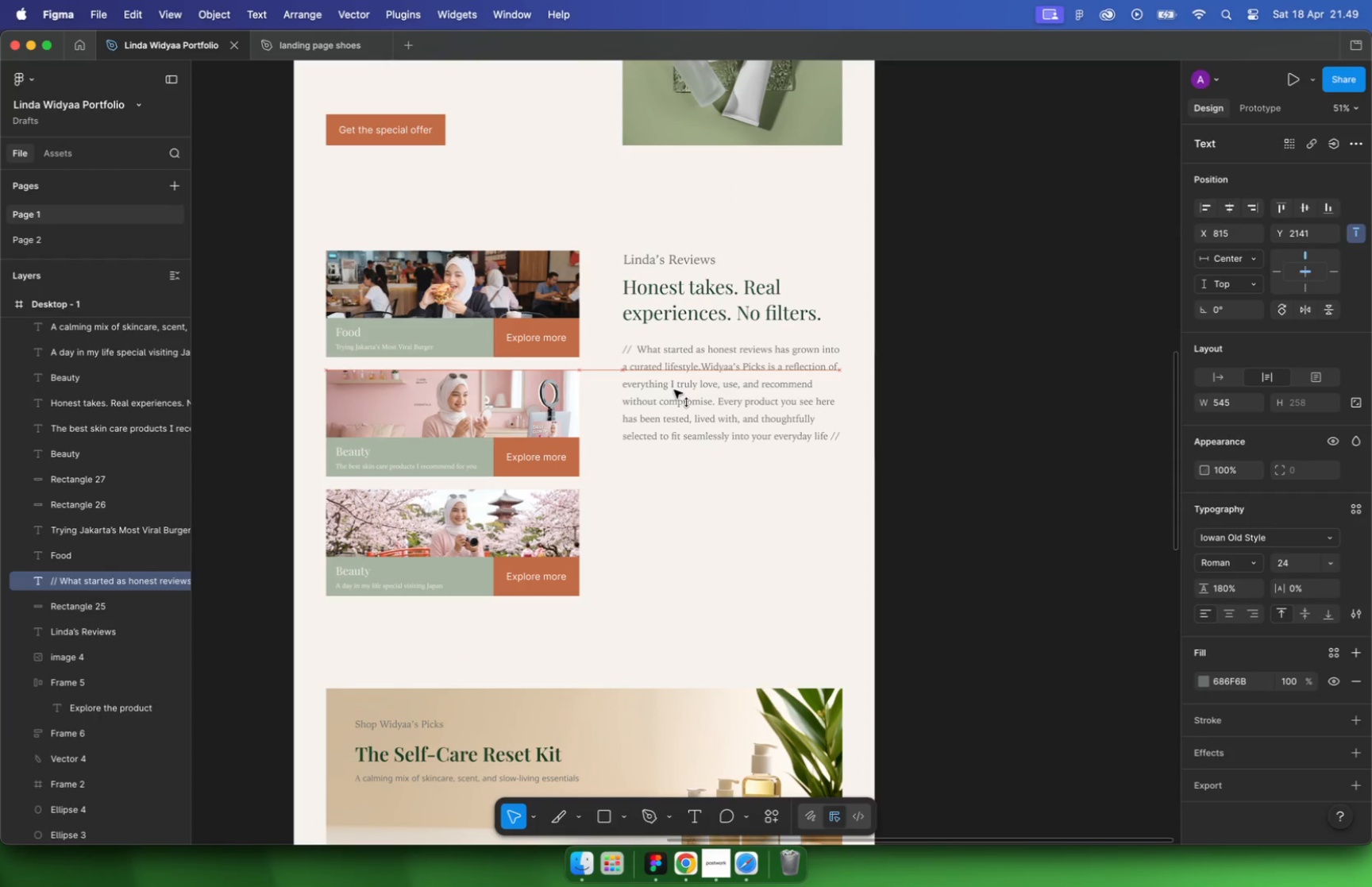 
key(Alt+ArrowDown)
 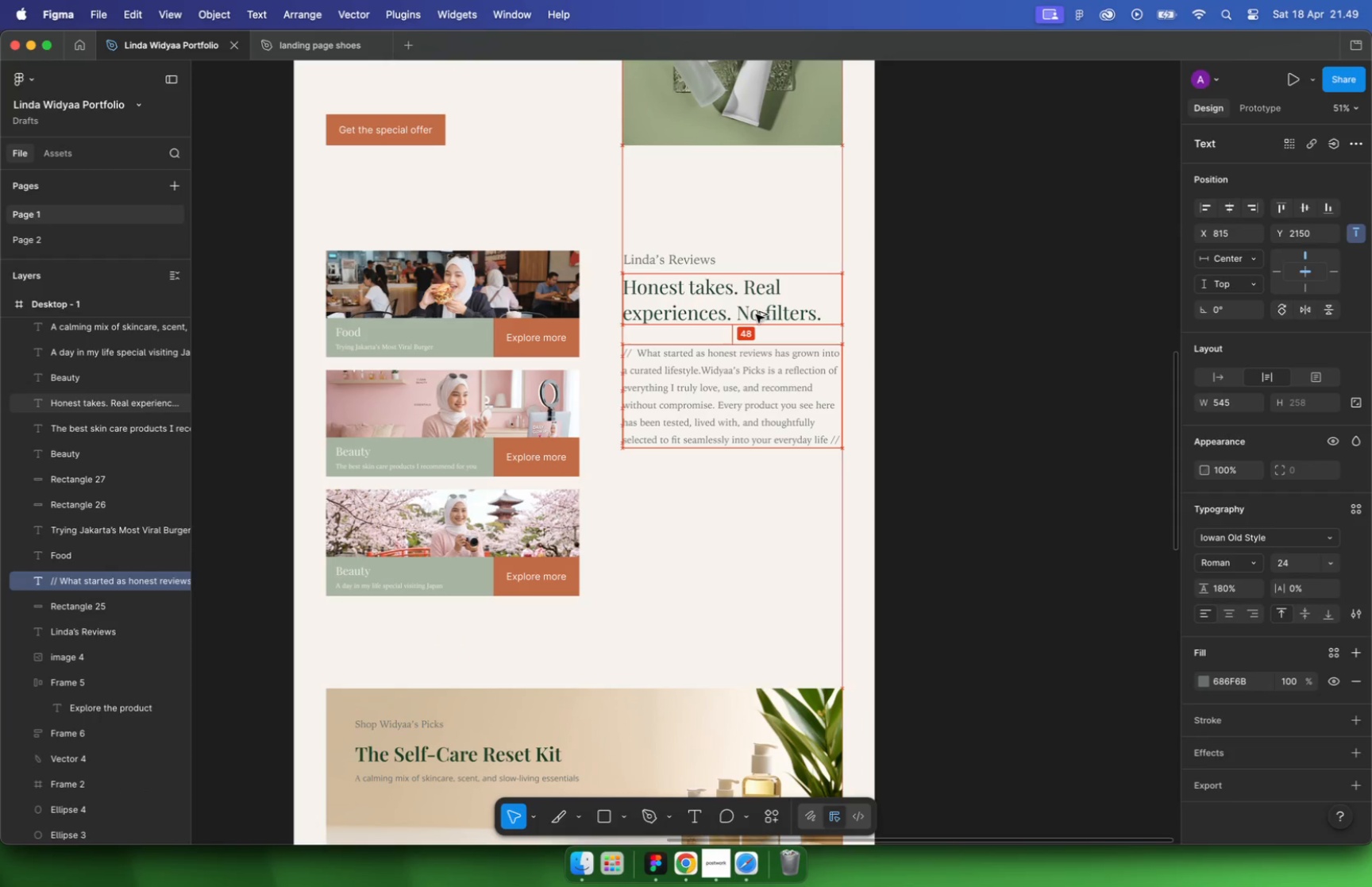 
key(Alt+ArrowDown)
 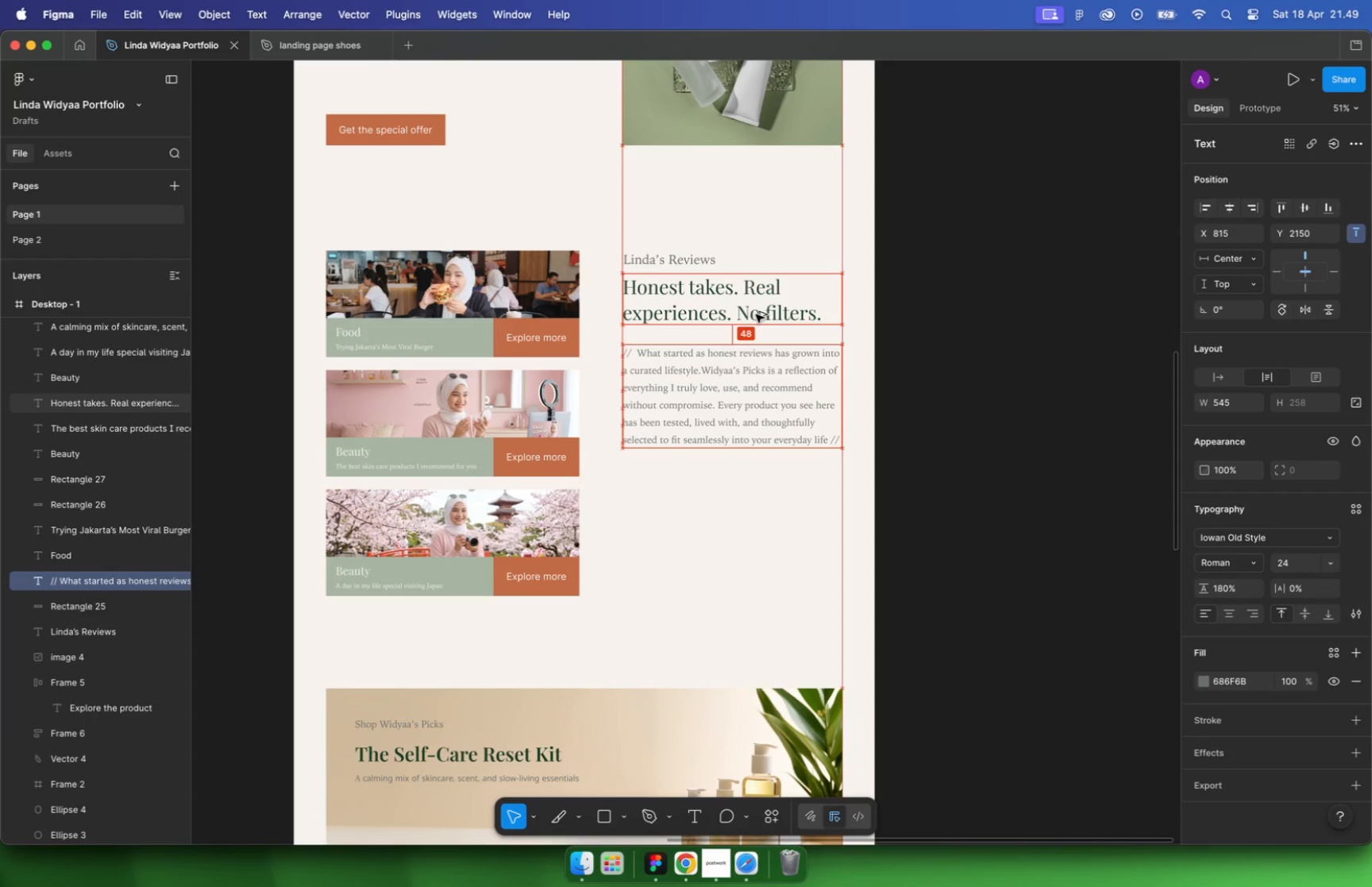 
hold_key(key=CommandLeft, duration=5.17)
scroll: coordinate [943, 373], scroll_direction: down, amount: 10.0
 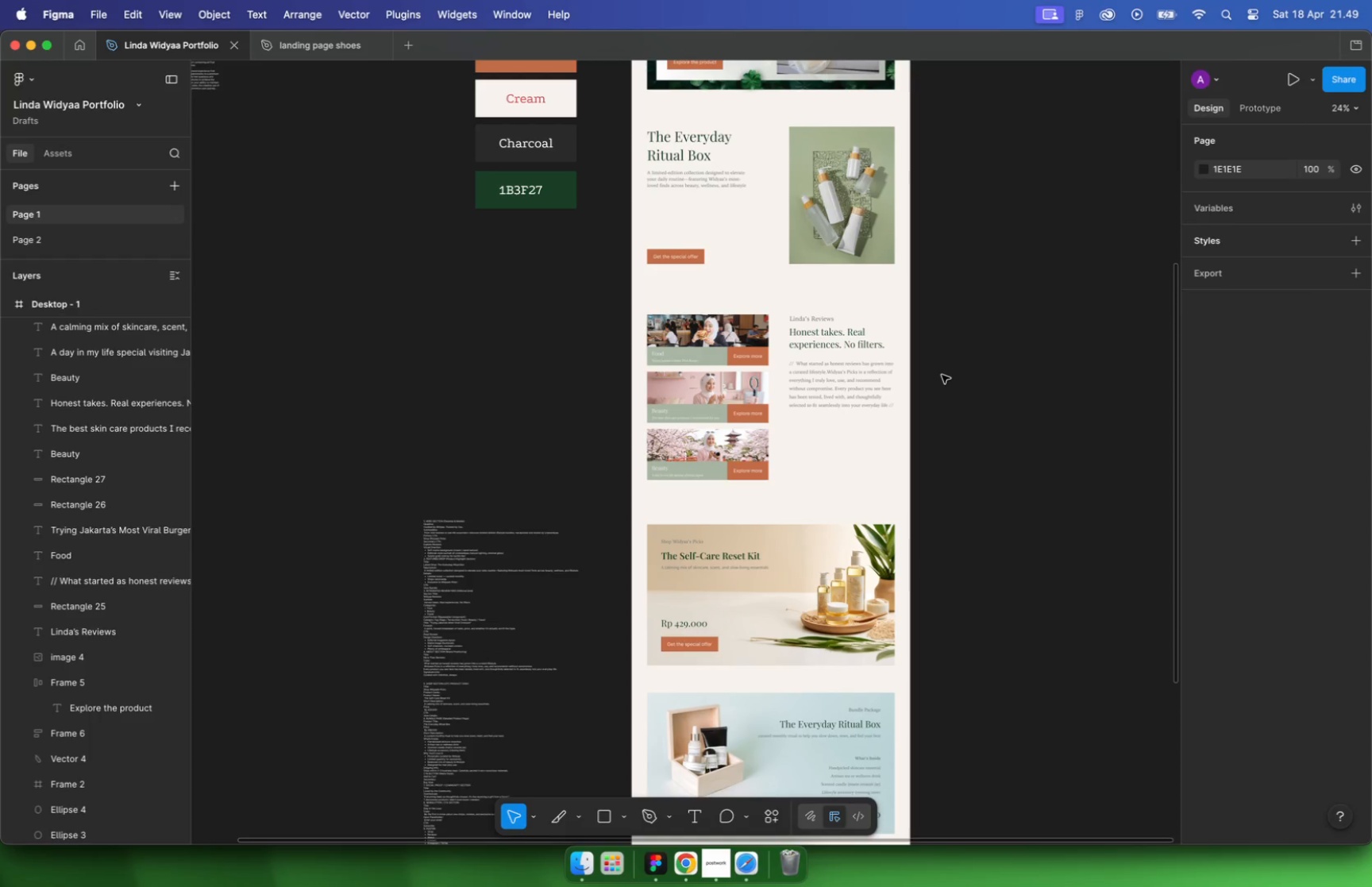 
hold_key(key=CommandLeft, duration=3.97)
scroll: coordinate [942, 376], scroll_direction: down, amount: 11.0
 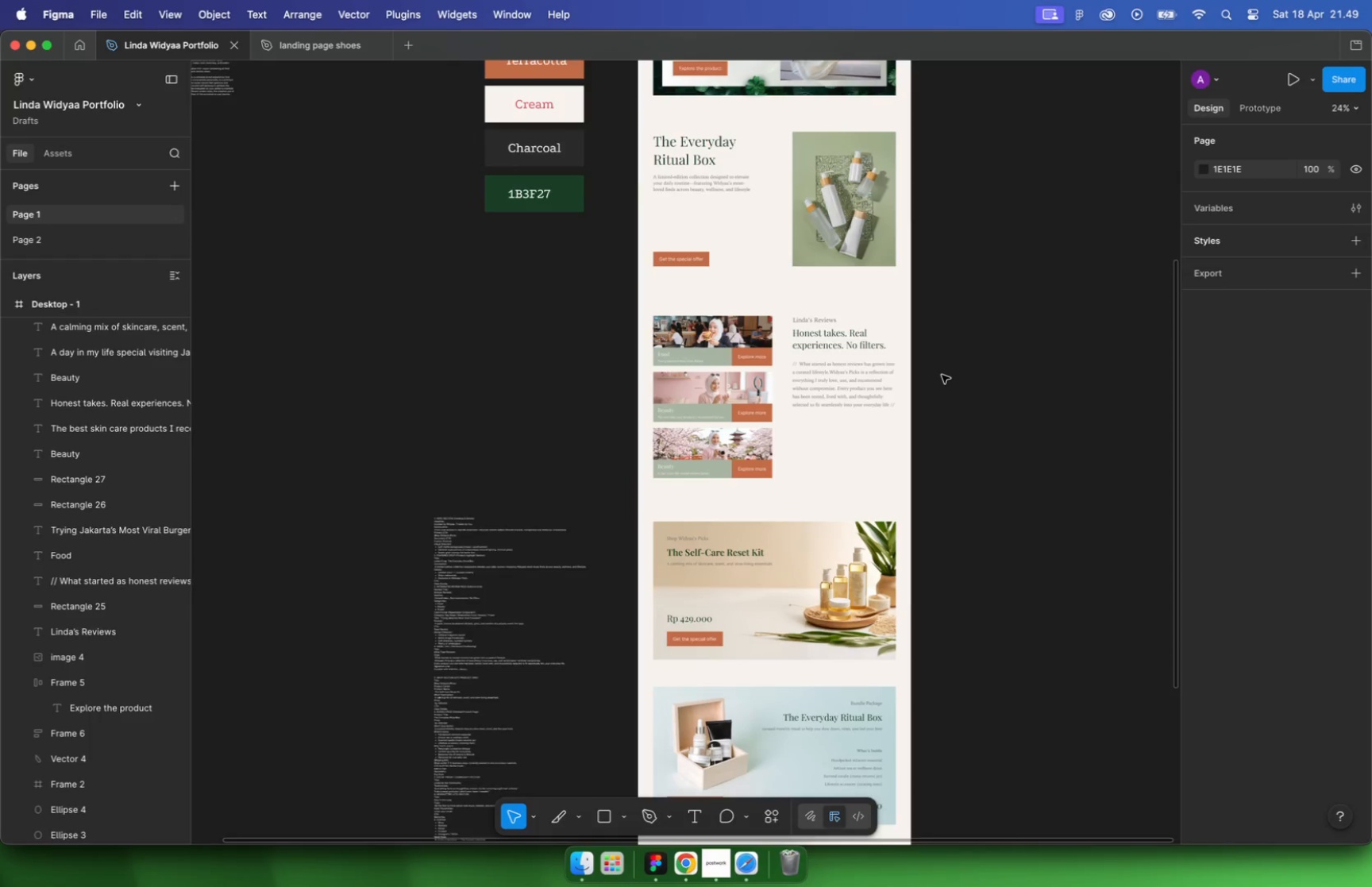 
scroll: coordinate [942, 376], scroll_direction: up, amount: 5.0
 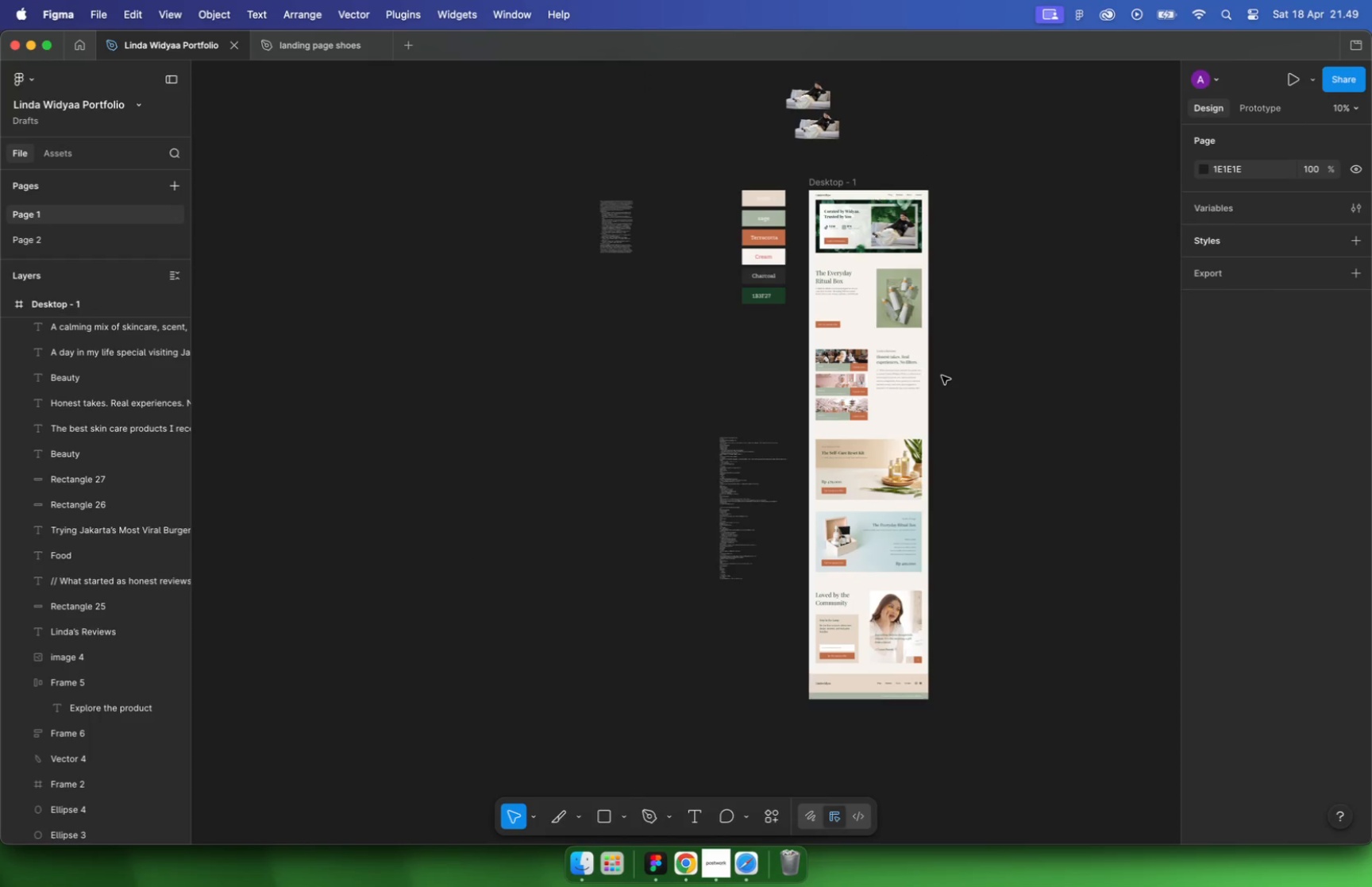 
scroll: coordinate [696, 426], scroll_direction: down, amount: 19.0
 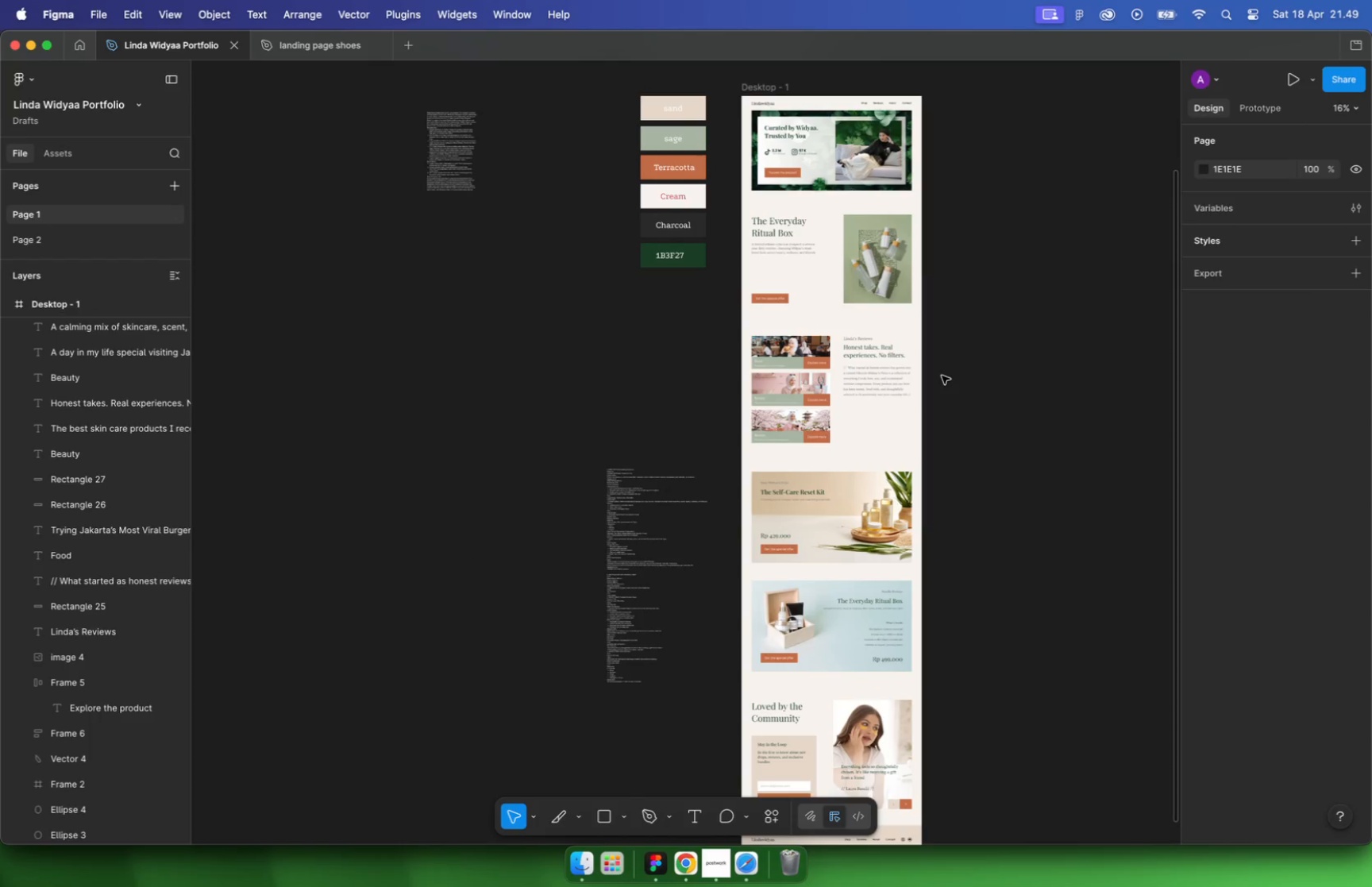 
left_click_drag(start_coordinate=[723, 319], to_coordinate=[865, 321])
 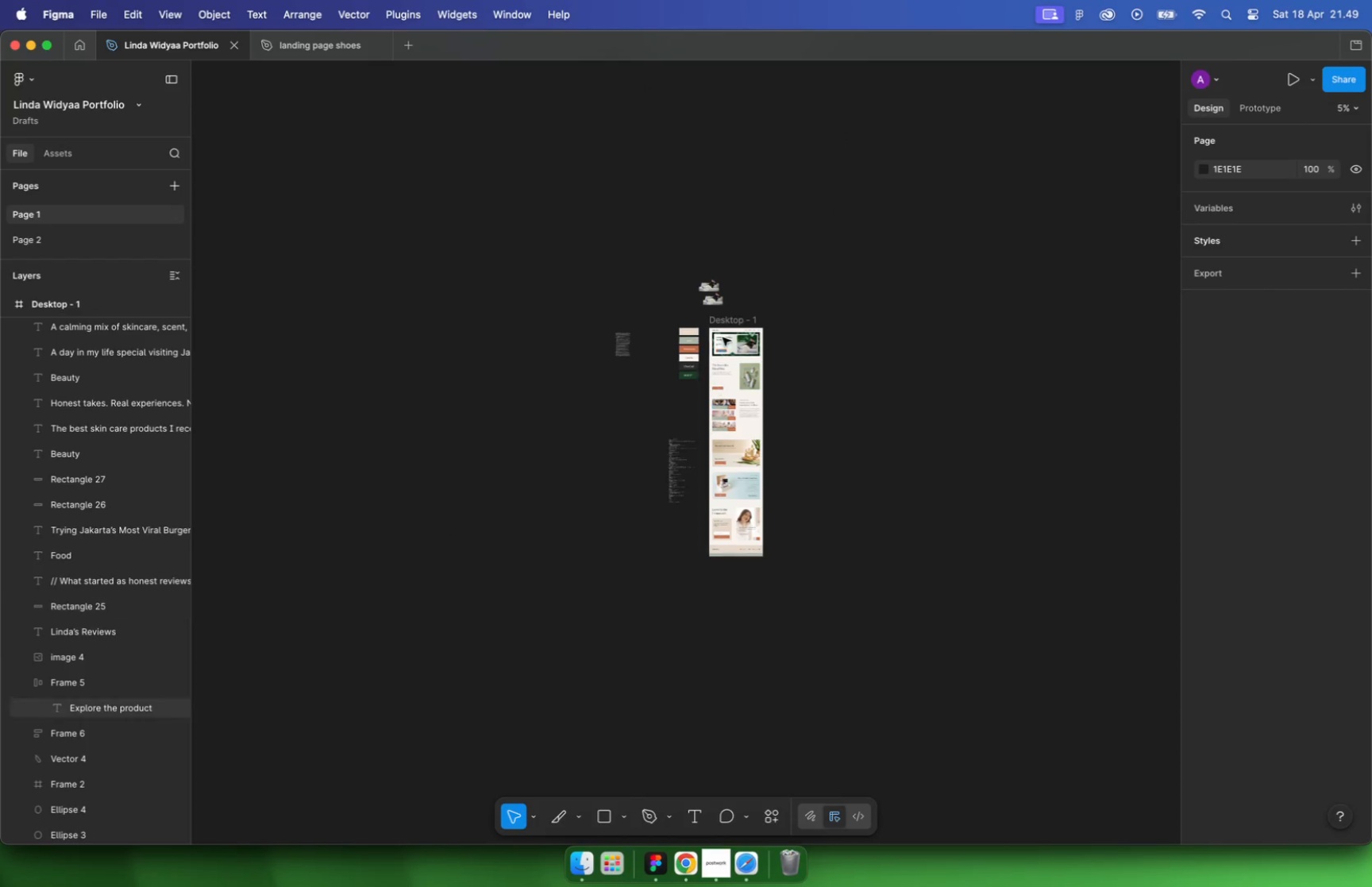 
hold_key(key=ShiftLeft, duration=0.68)
 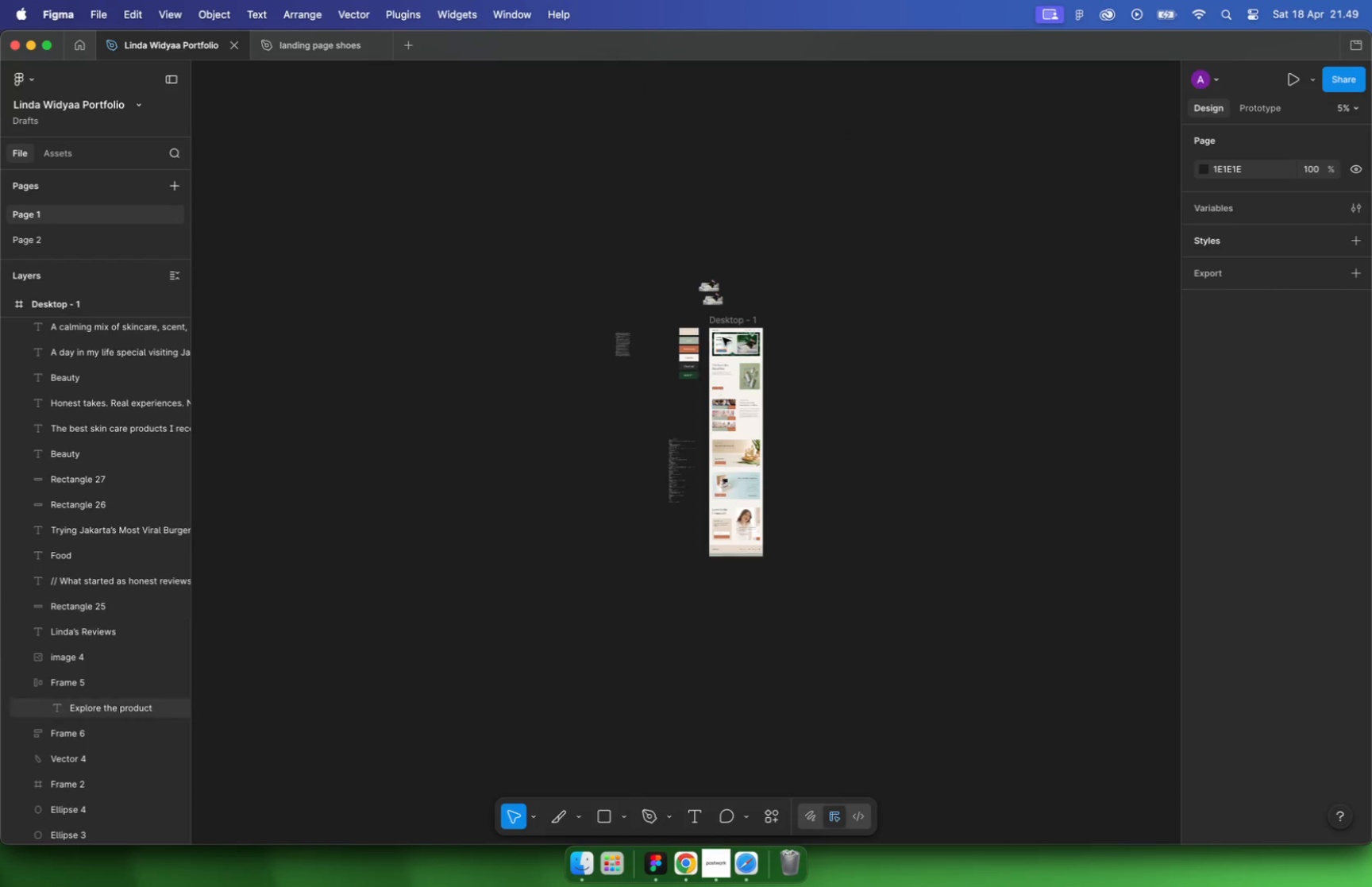 
hold_key(key=OptionLeft, duration=0.45)
 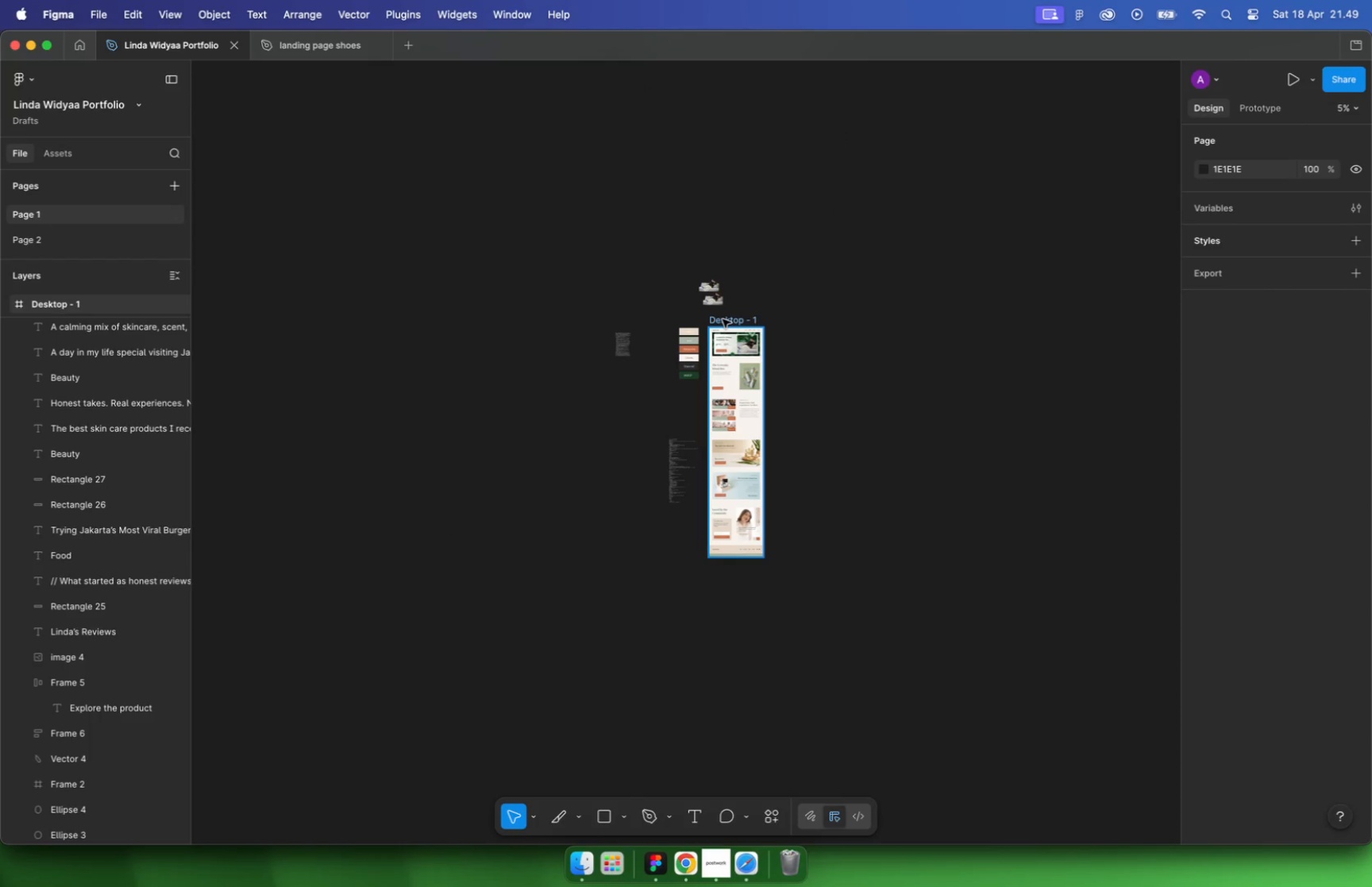 
key(Meta+CommandLeft)
 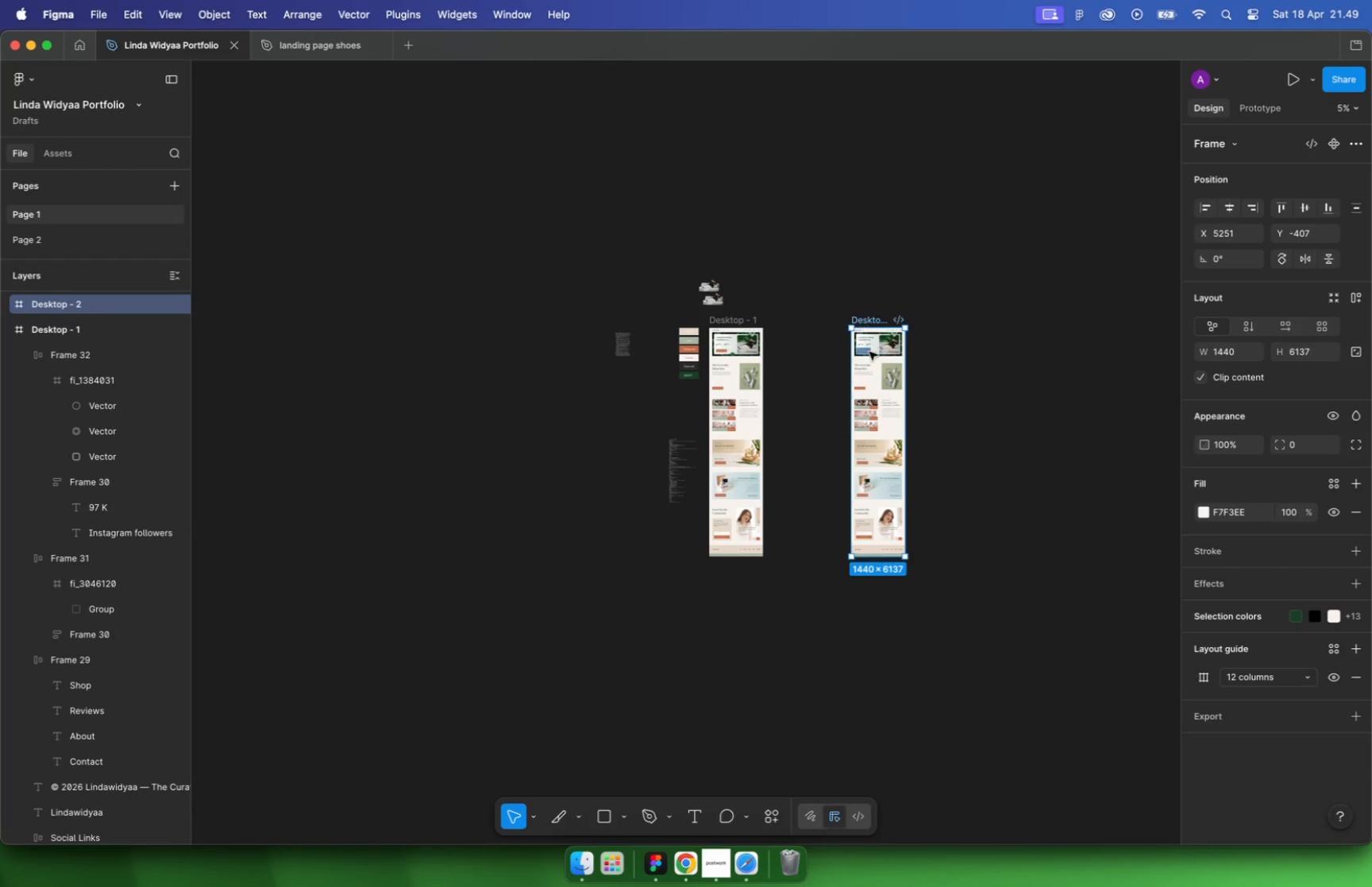 
key(Meta+Z)
 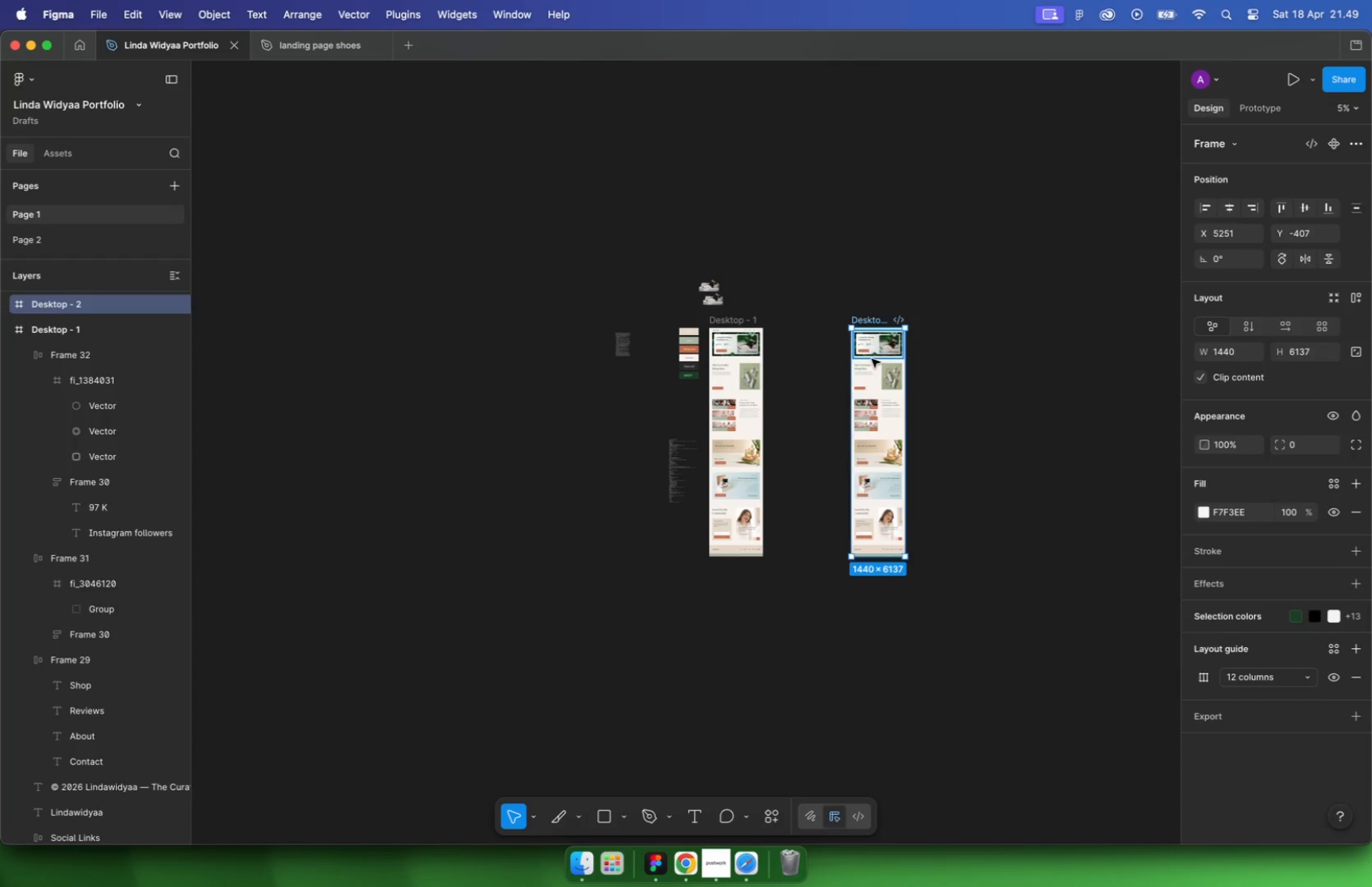 
left_click([881, 360])
 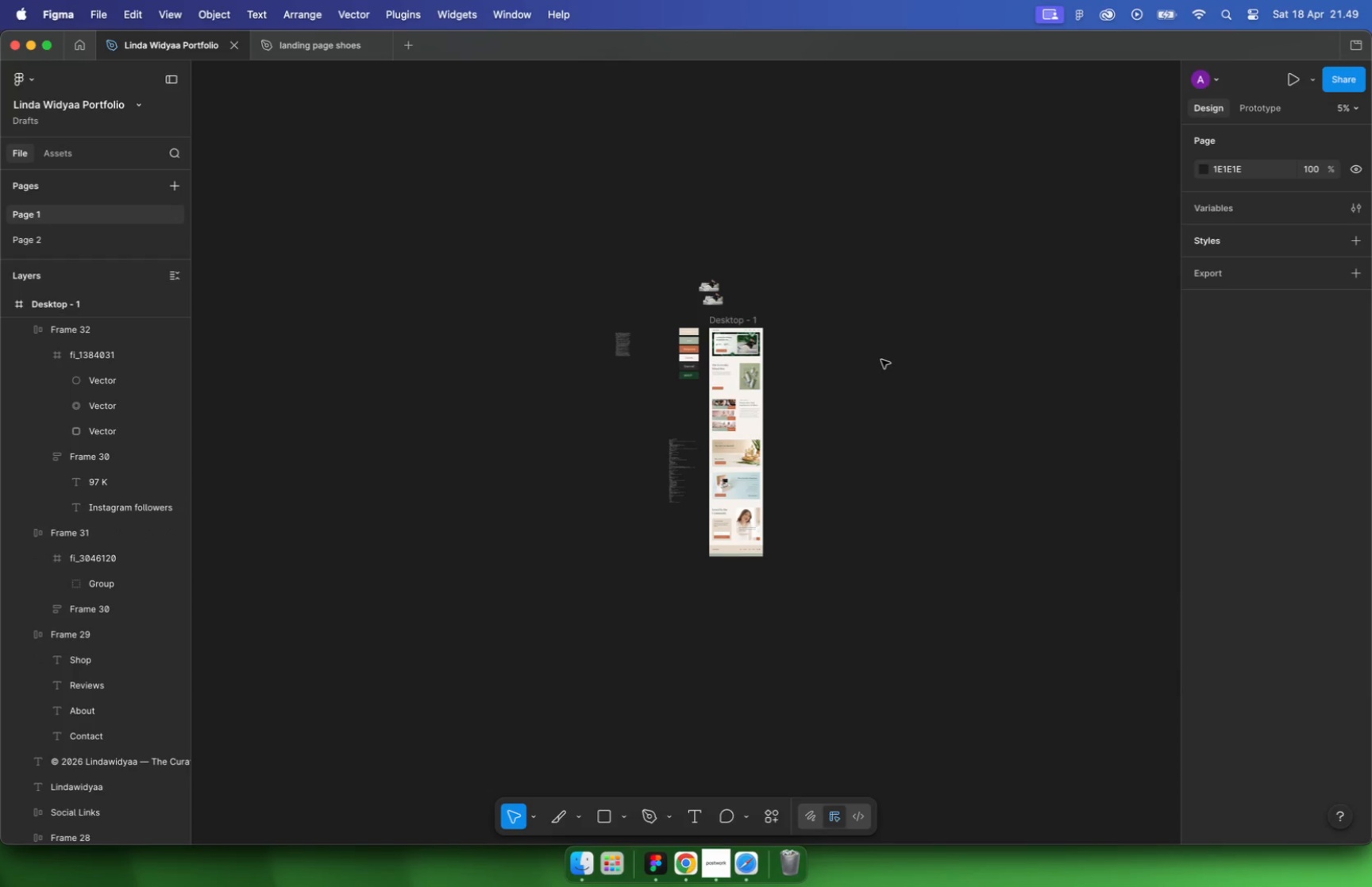 
left_click_drag(start_coordinate=[732, 321], to_coordinate=[885, 322])
 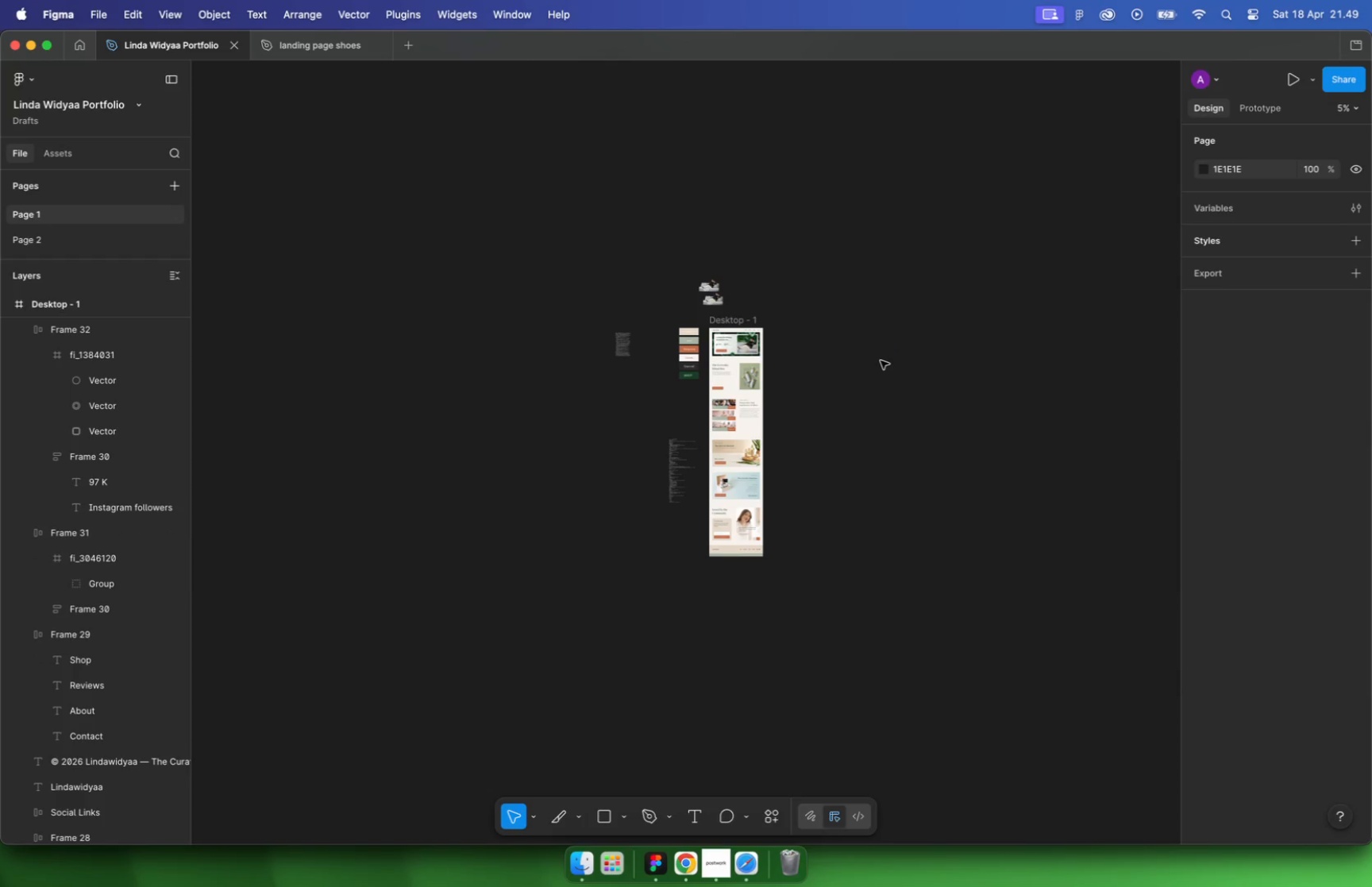 
hold_key(key=ShiftLeft, duration=0.51)
 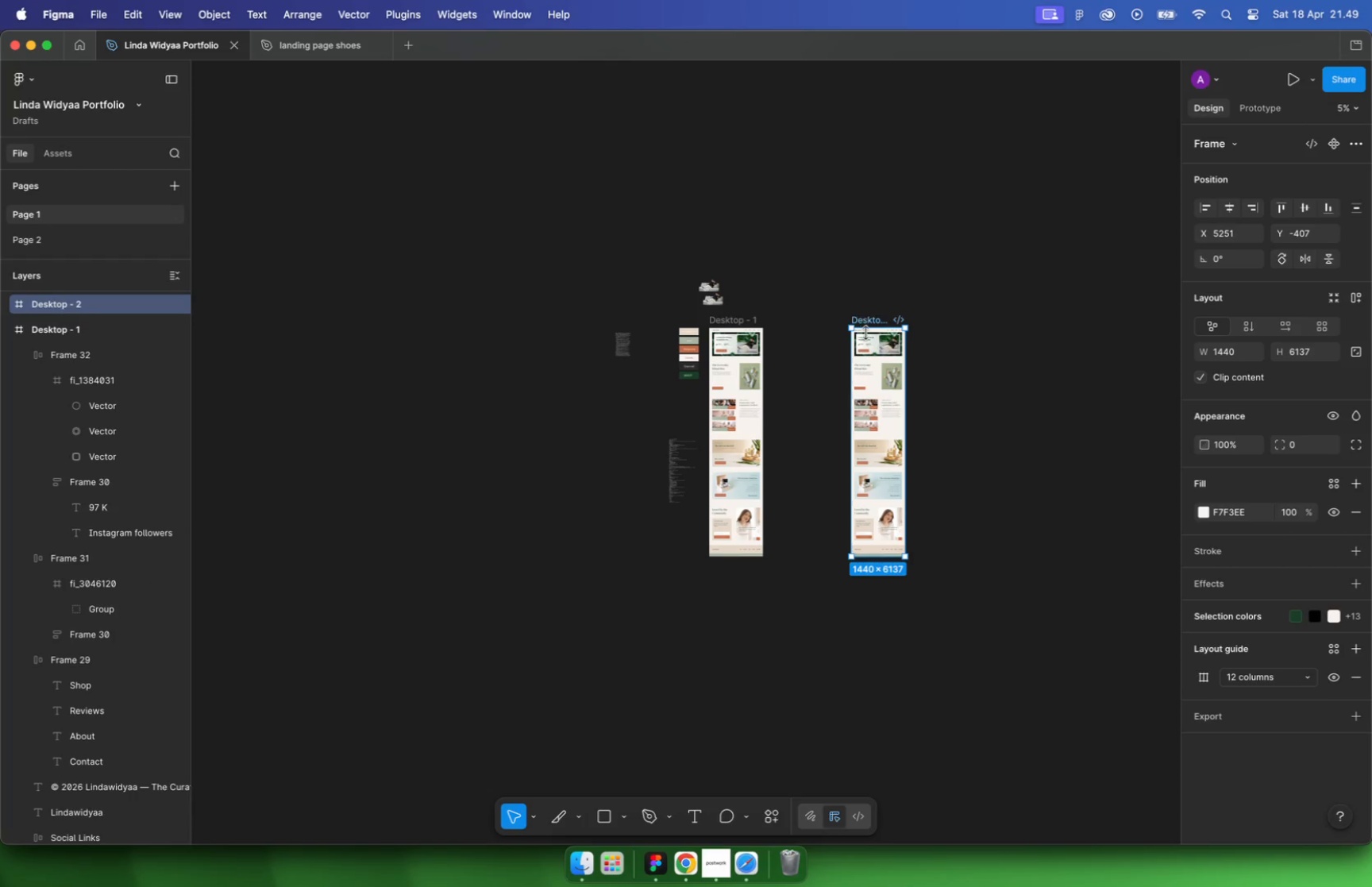 
key(Alt+Shift+OptionLeft)
 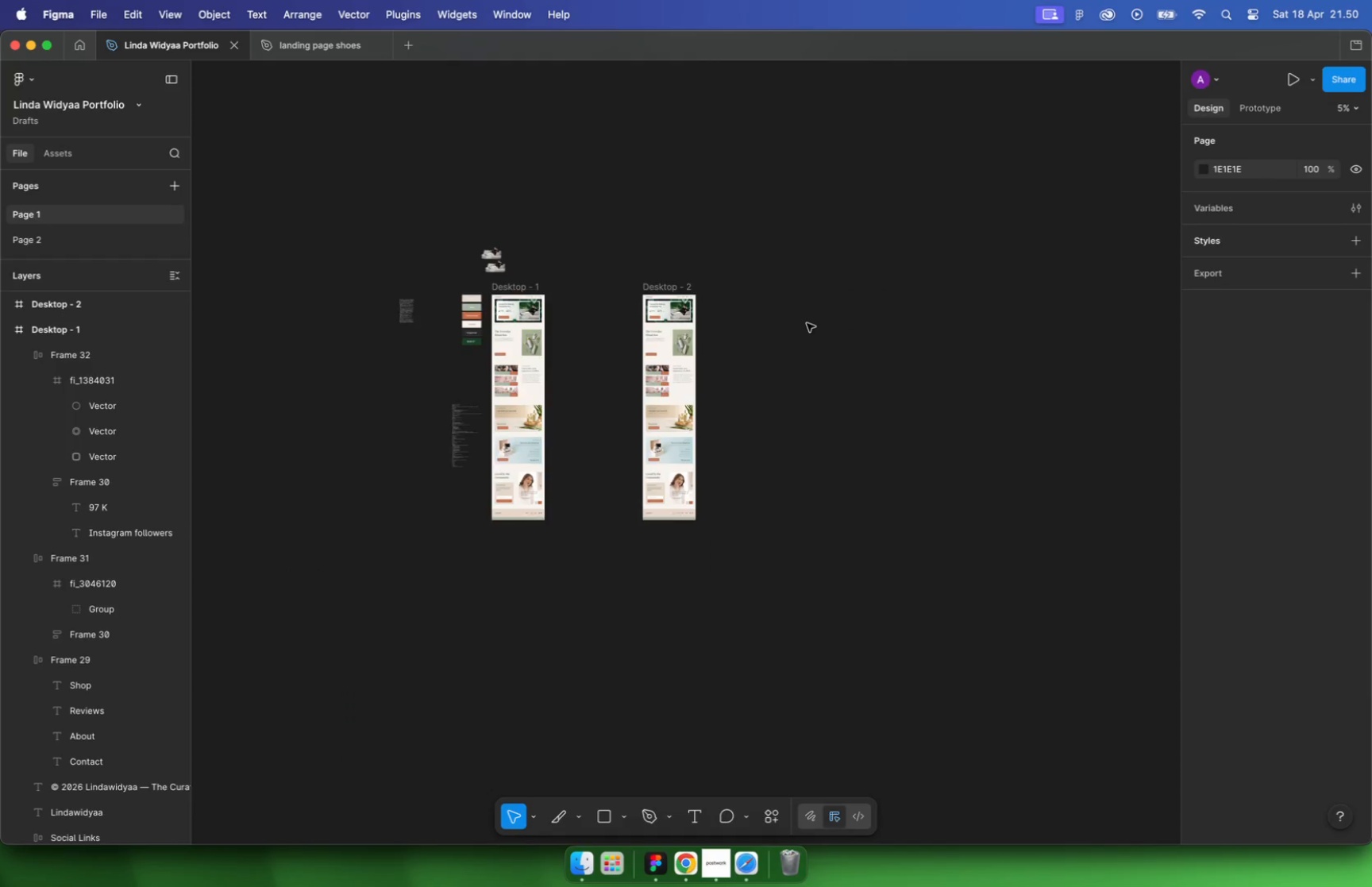 
hold_key(key=CommandLeft, duration=2.6)
scroll: coordinate [803, 323], scroll_direction: up, amount: 13.0
 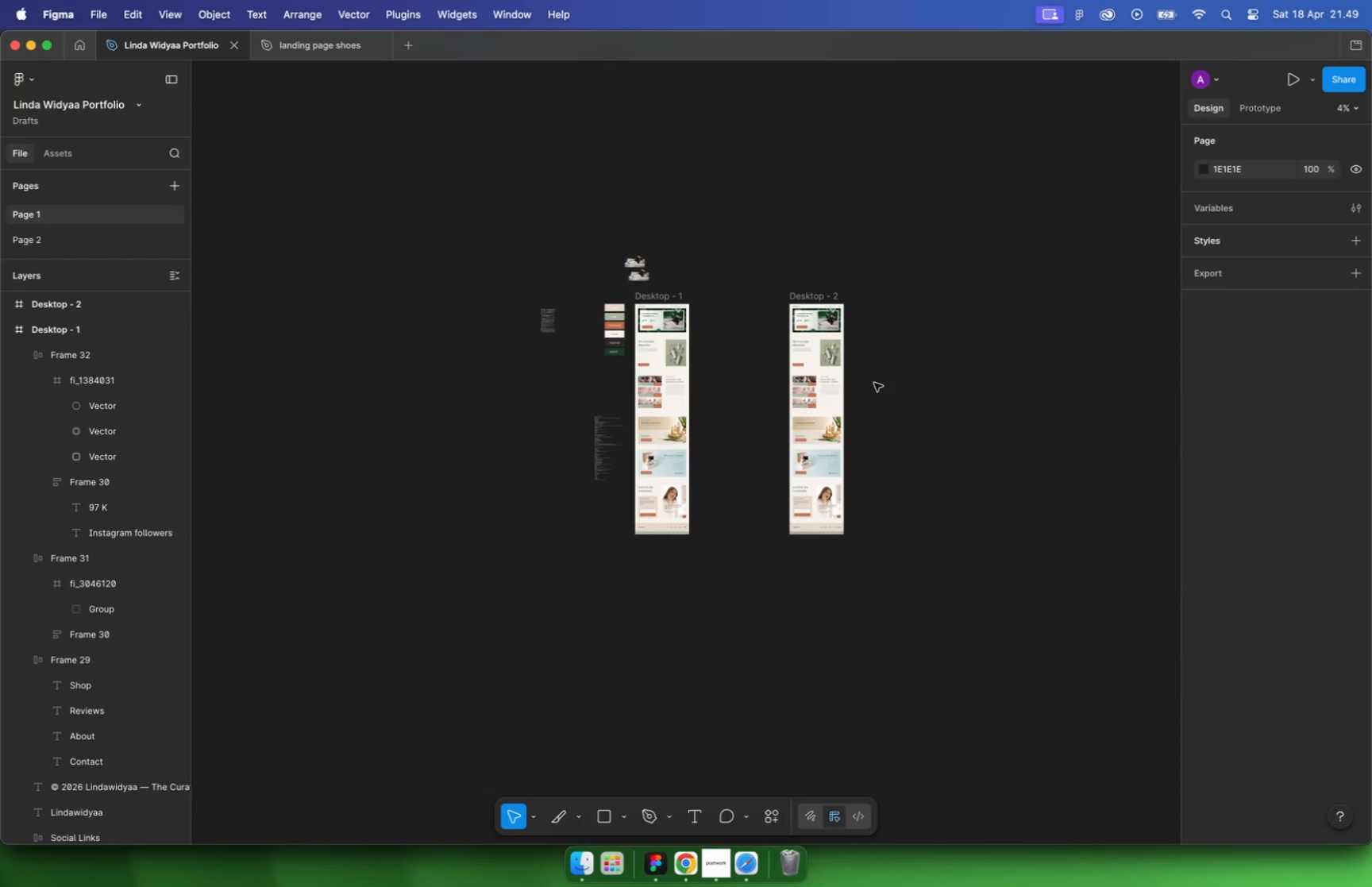 
key(A)
 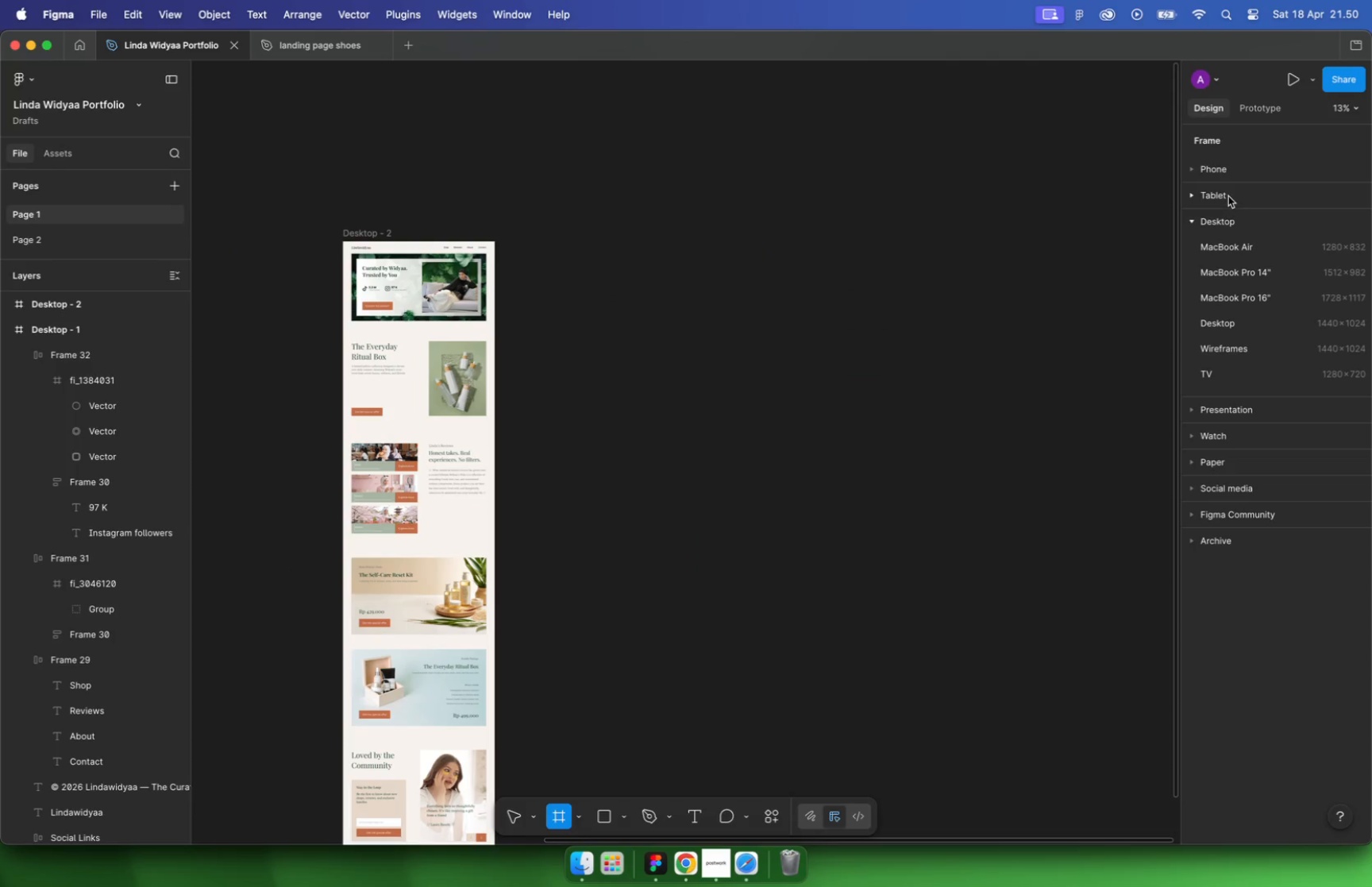 
wait(7.48)
 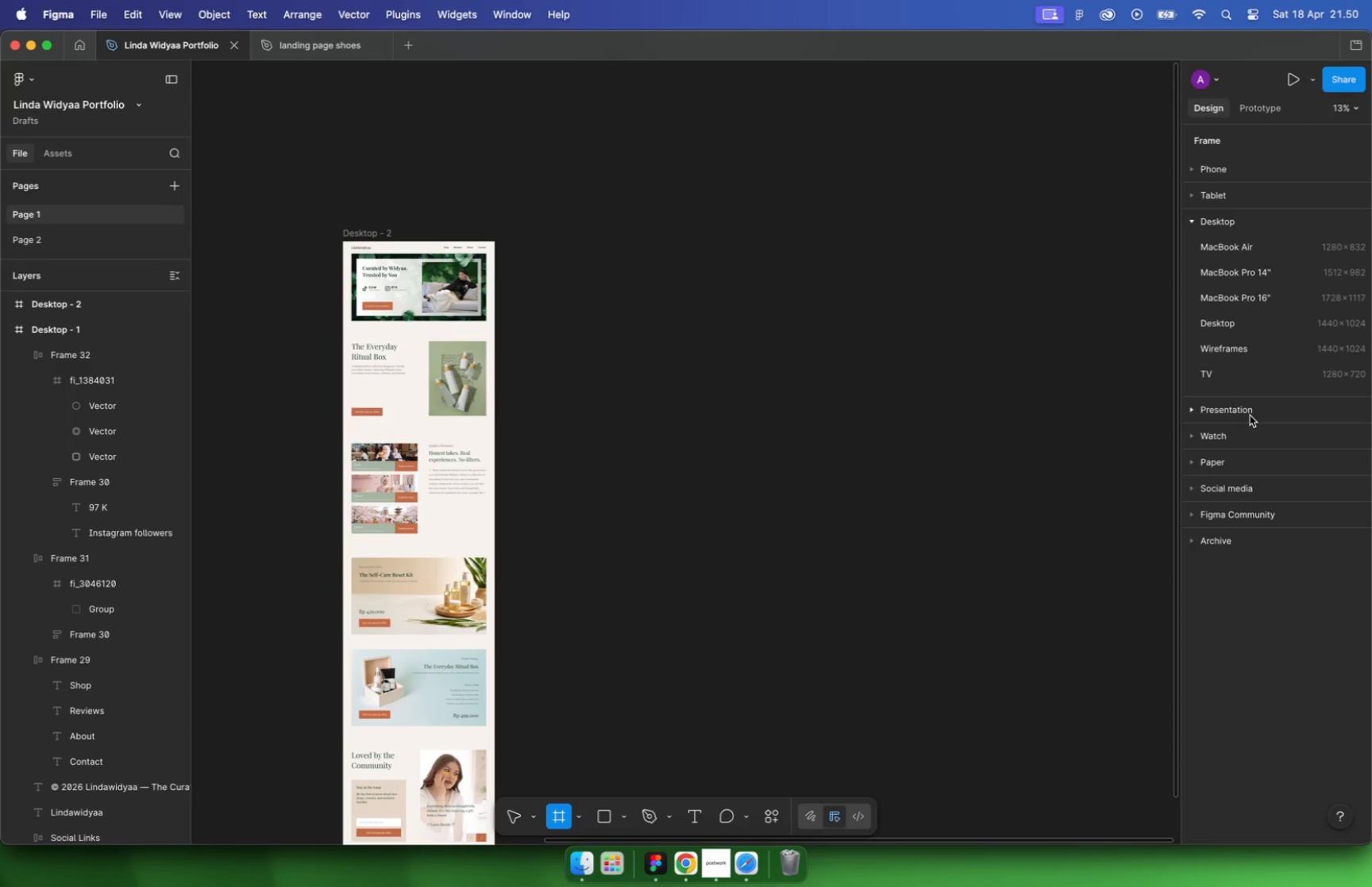 
left_click([1252, 398])
 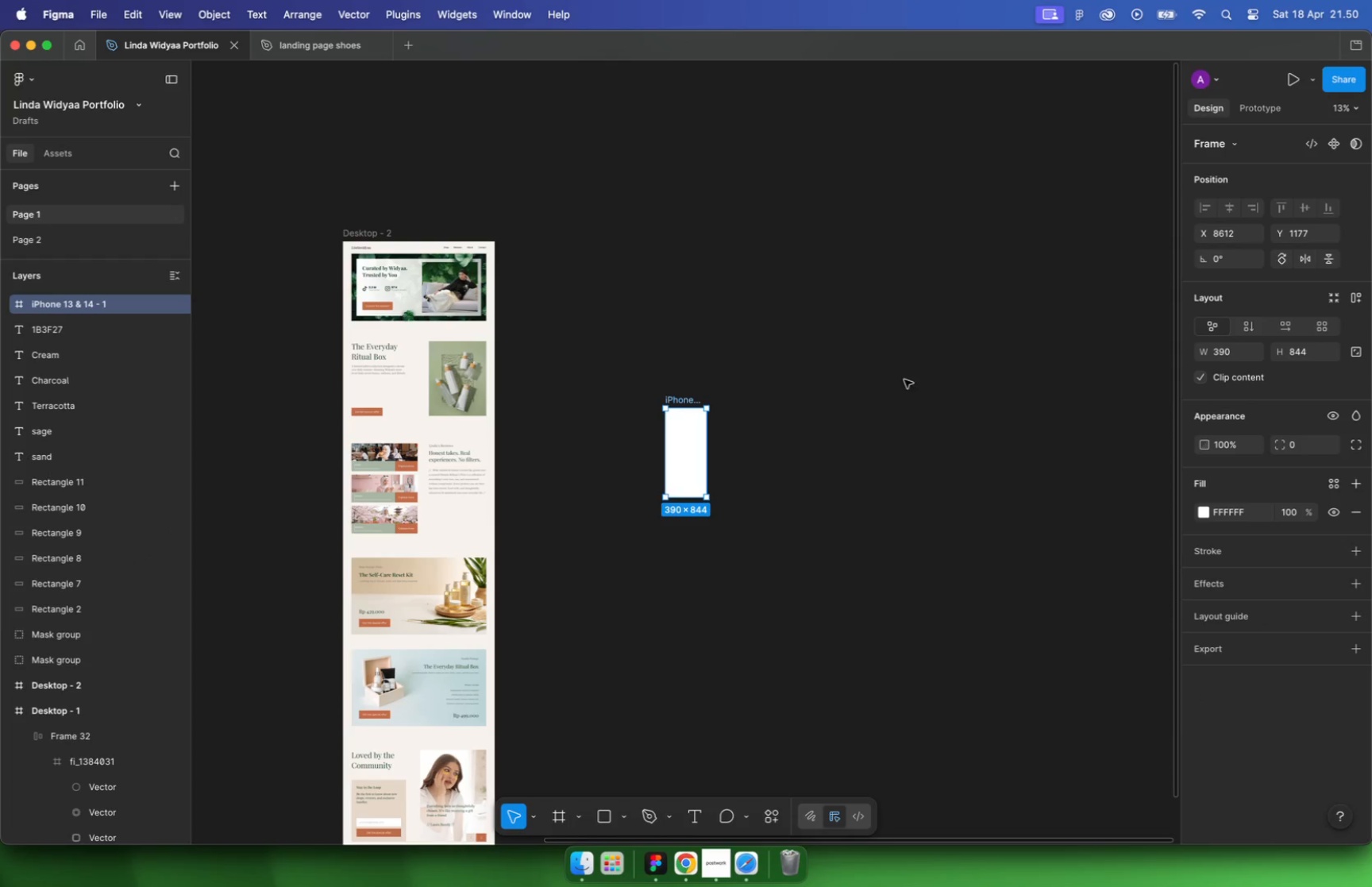 
left_click([822, 379])
 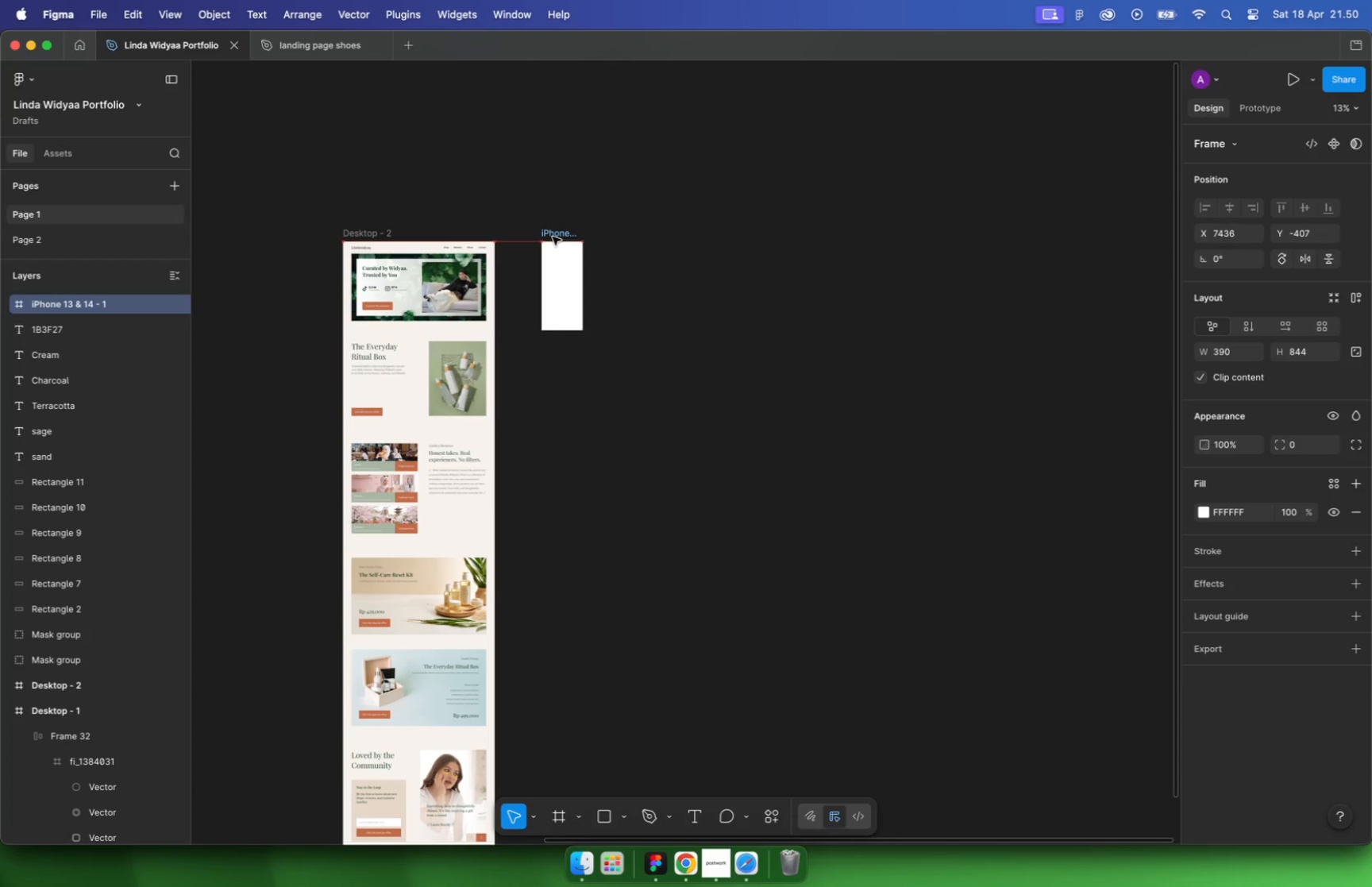 
left_click_drag(start_coordinate=[676, 403], to_coordinate=[553, 237])
 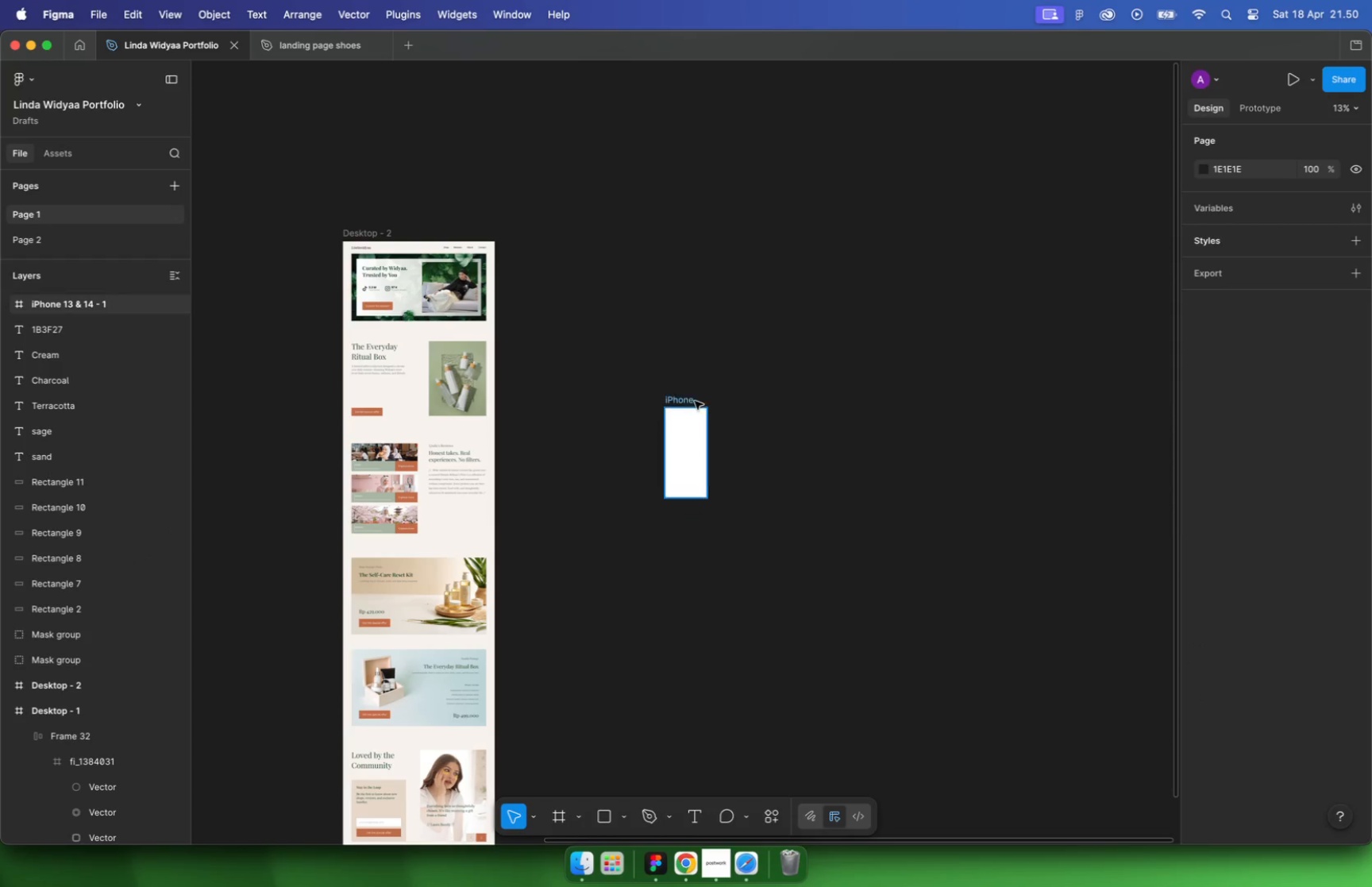 
left_click([746, 314])
 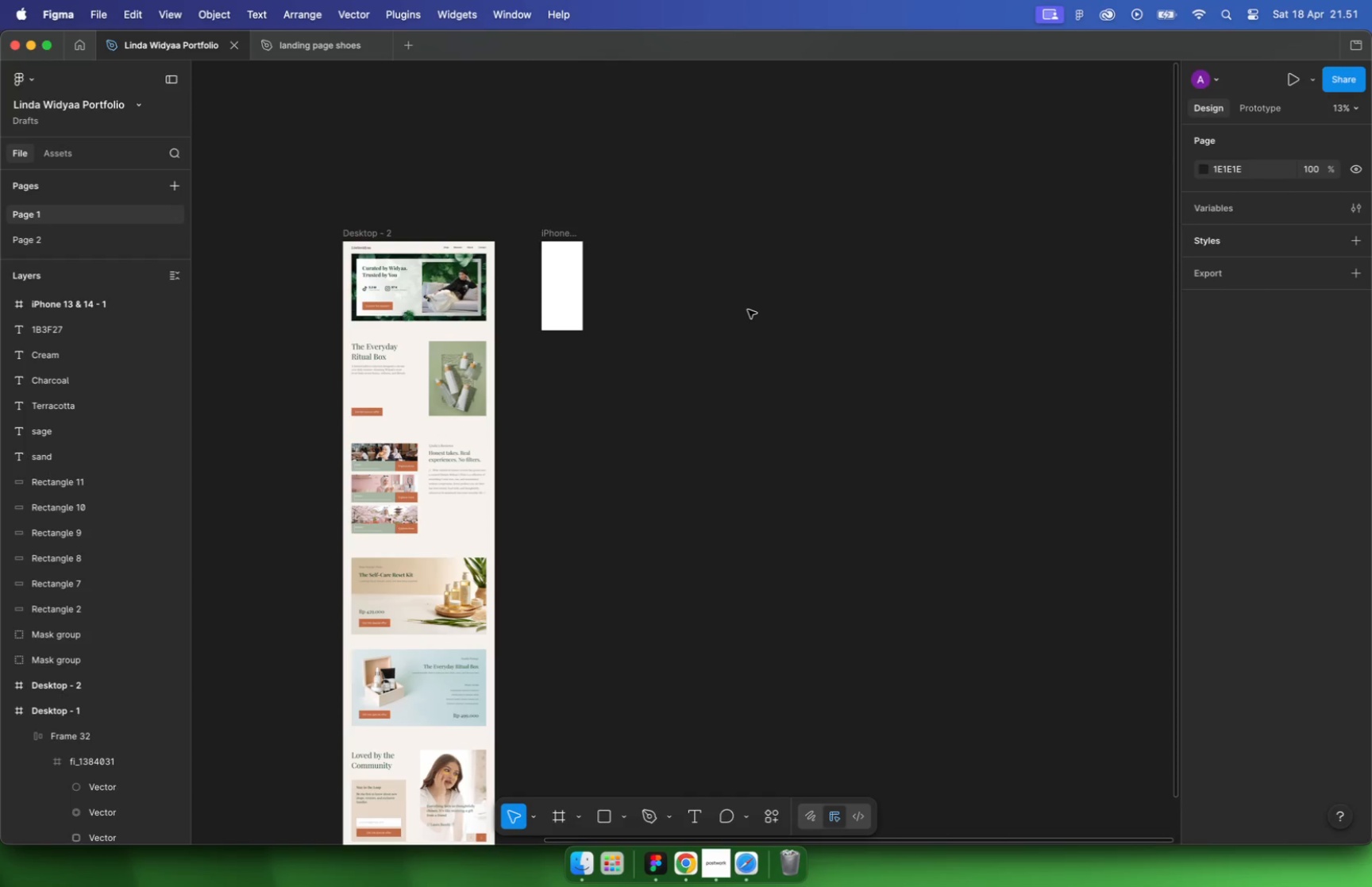 
wait(106.42)
 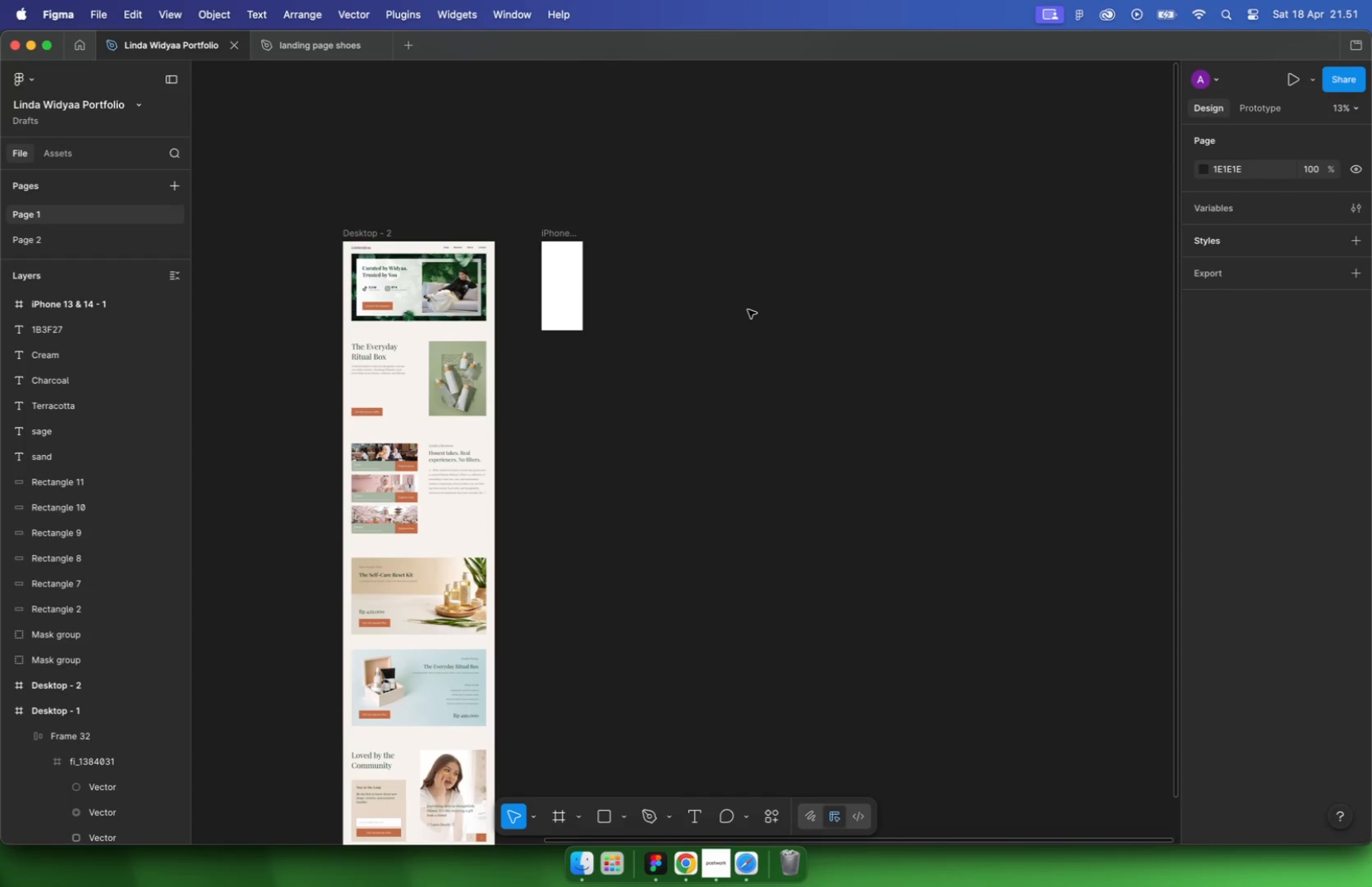 
hold_key(key=CommandLeft, duration=1.91)
left_click([809, 330])
 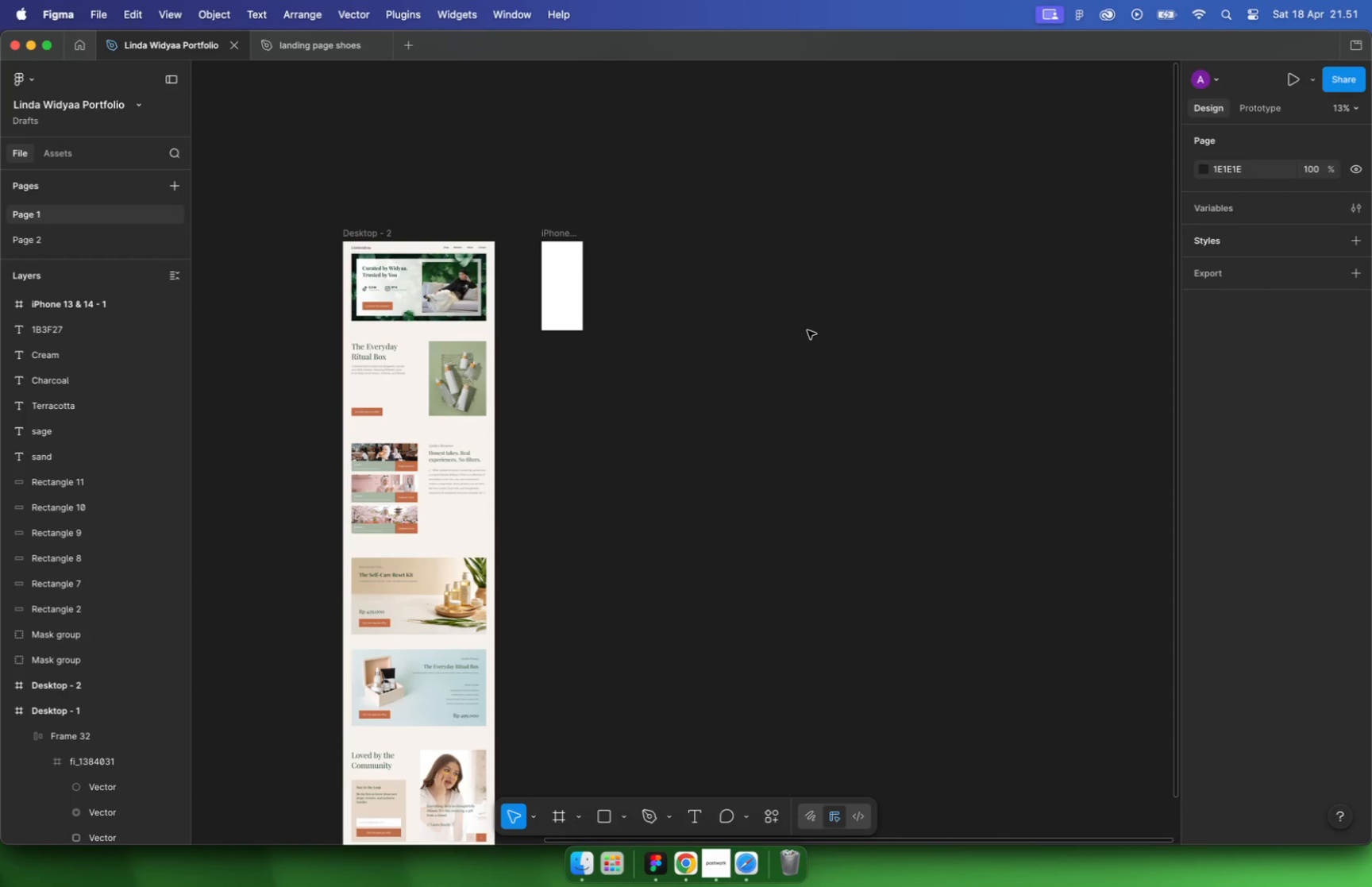 
hold_key(key=CommandLeft, duration=1.31)
 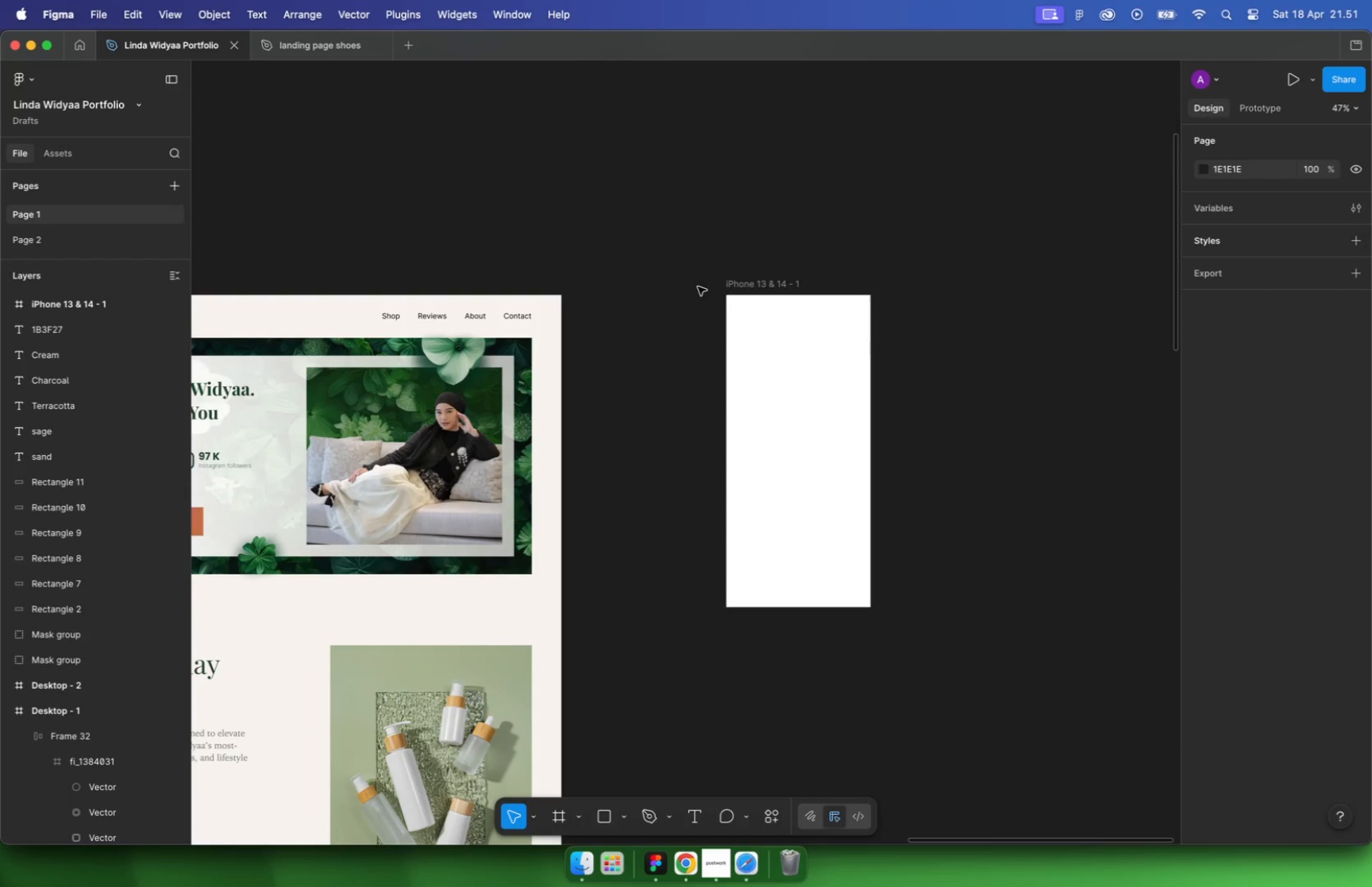 
scroll: coordinate [548, 283], scroll_direction: up, amount: 21.0
 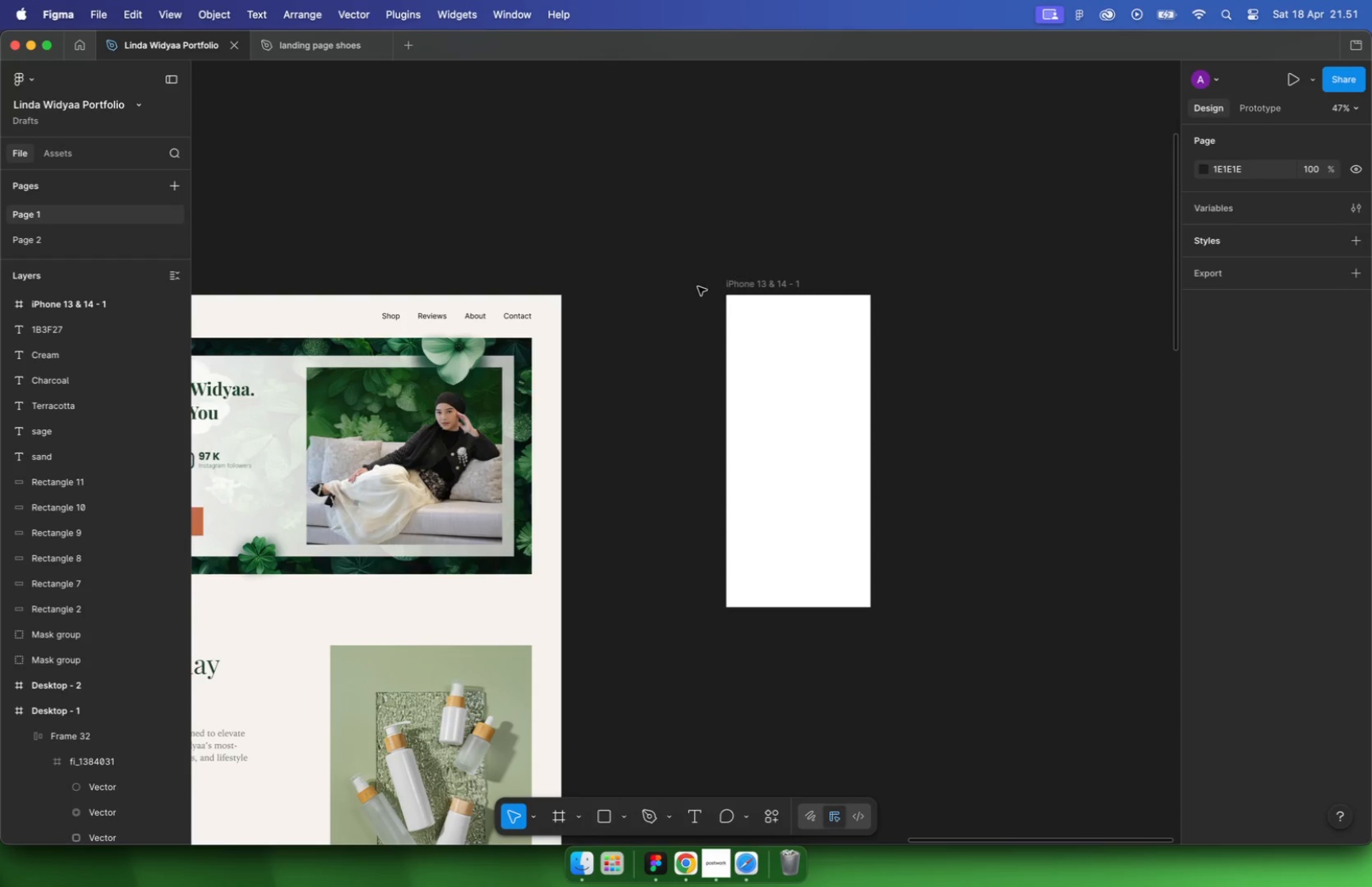 
key(Meta+C)
 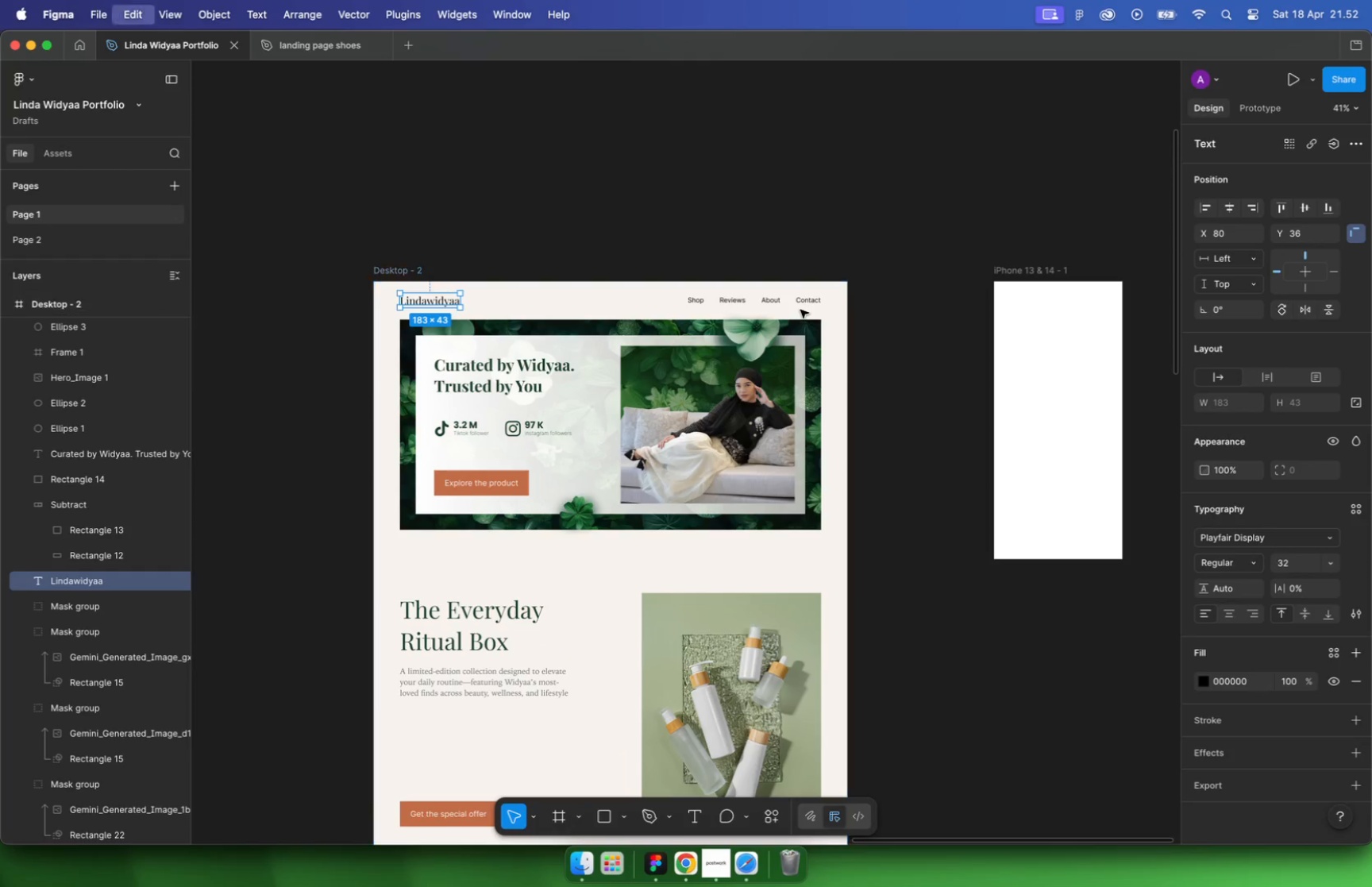 
hold_key(key=CommandLeft, duration=0.7)
scroll: coordinate [964, 261], scroll_direction: up, amount: 5.0
 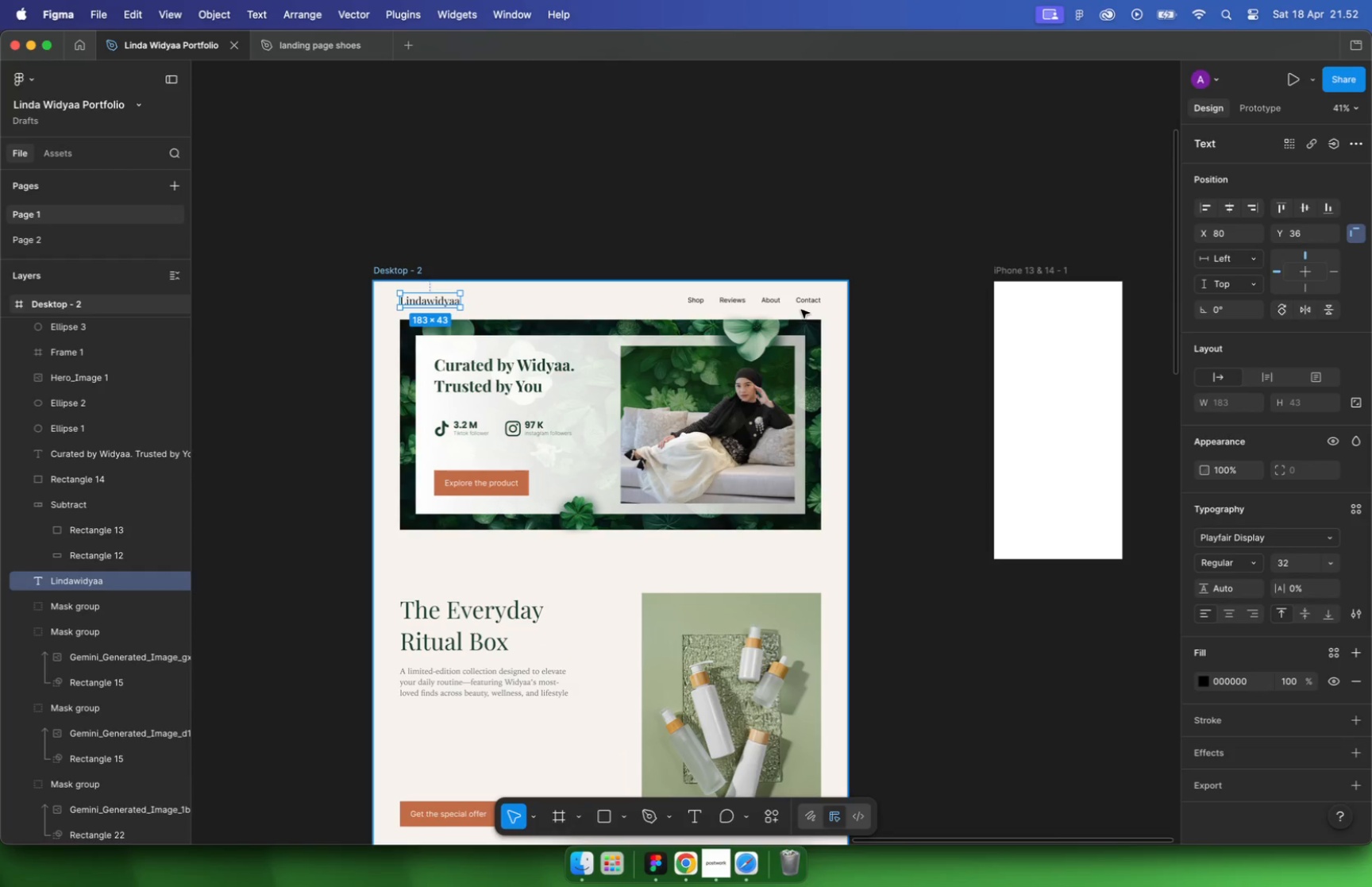 
key(Meta+V)
 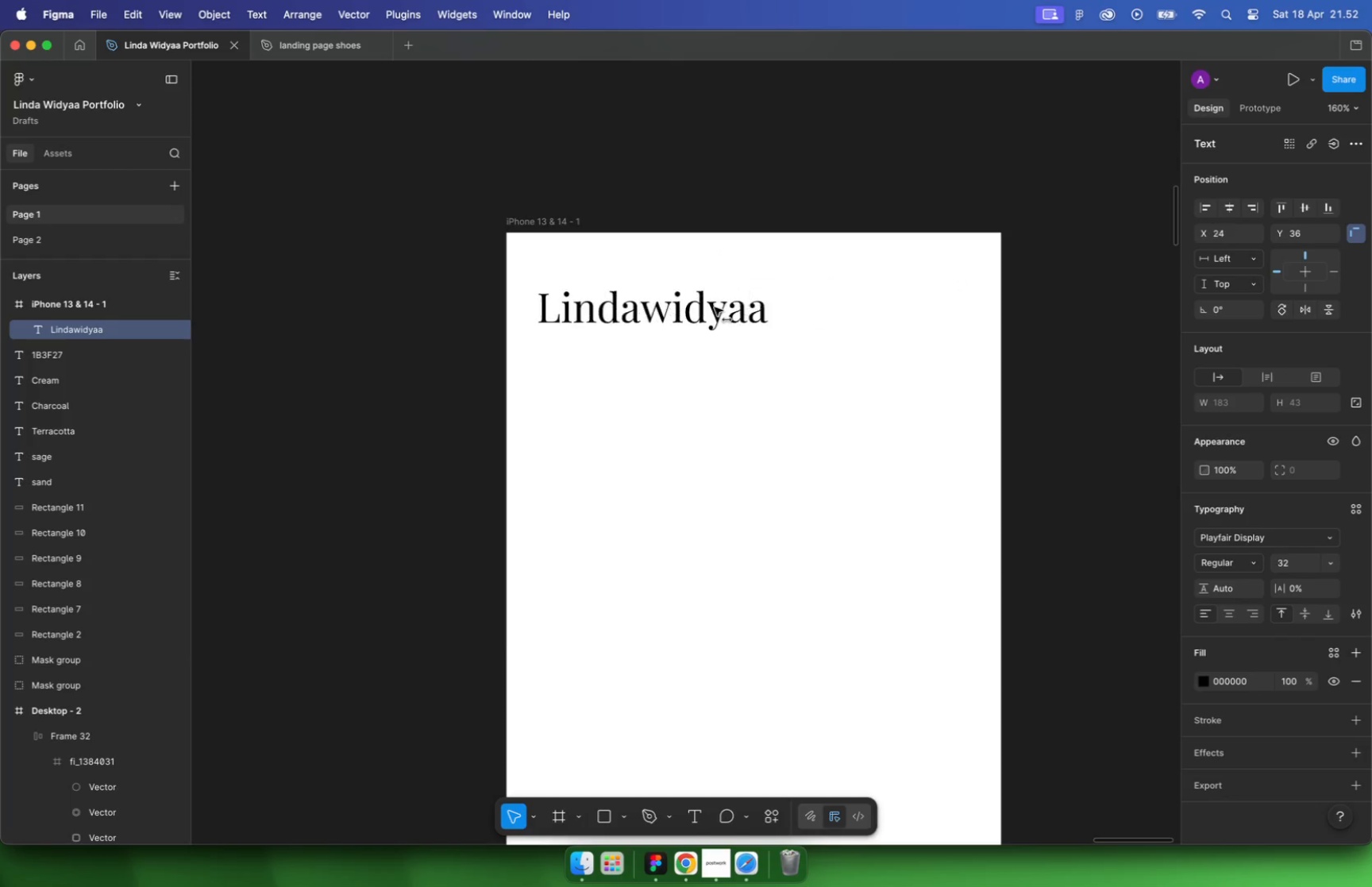 
hold_key(key=CommandLeft, duration=0.39)
scroll: coordinate [922, 314], scroll_direction: up, amount: 16.0
 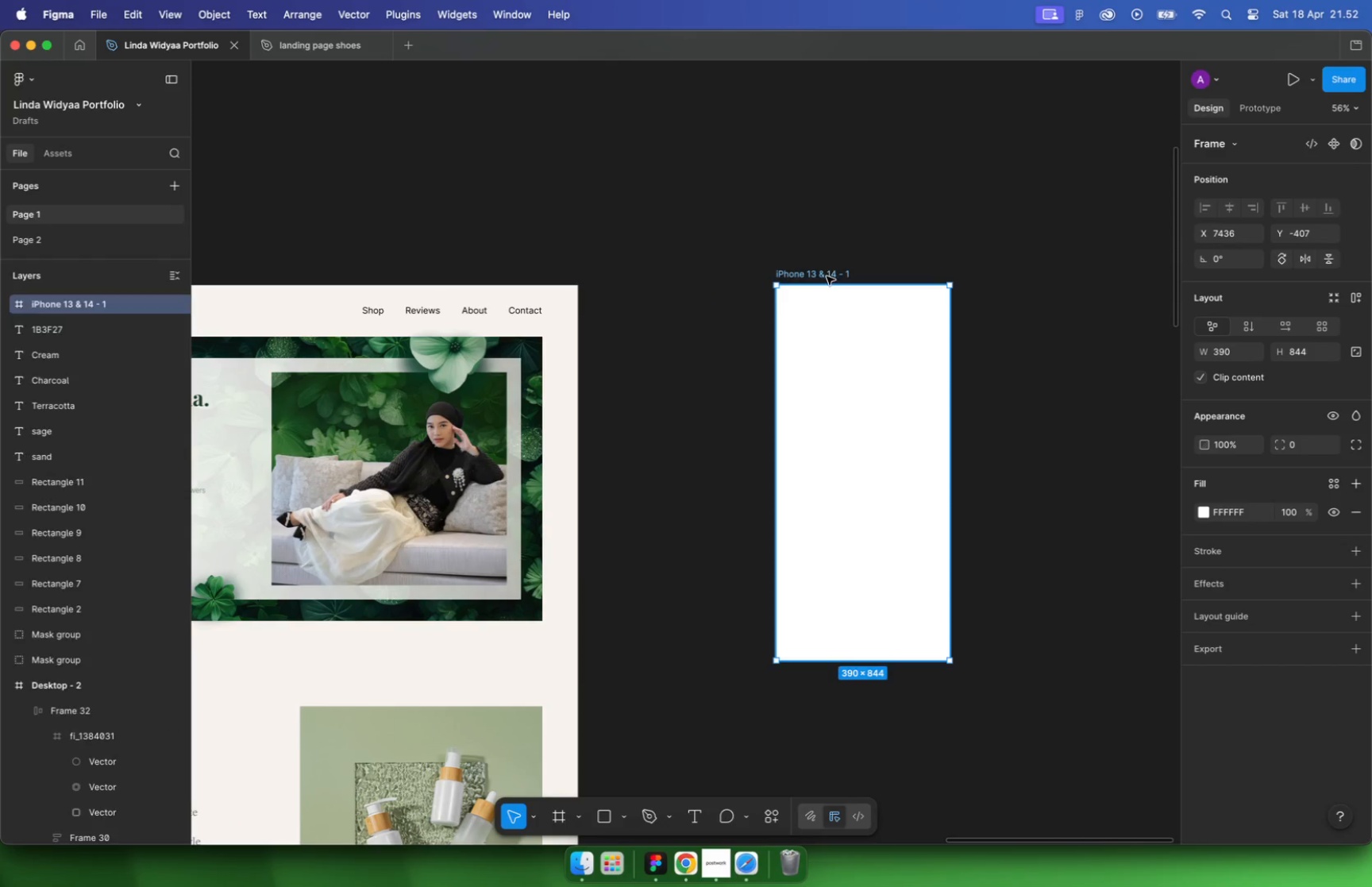 
left_click_drag(start_coordinate=[786, 309], to_coordinate=[726, 305])
 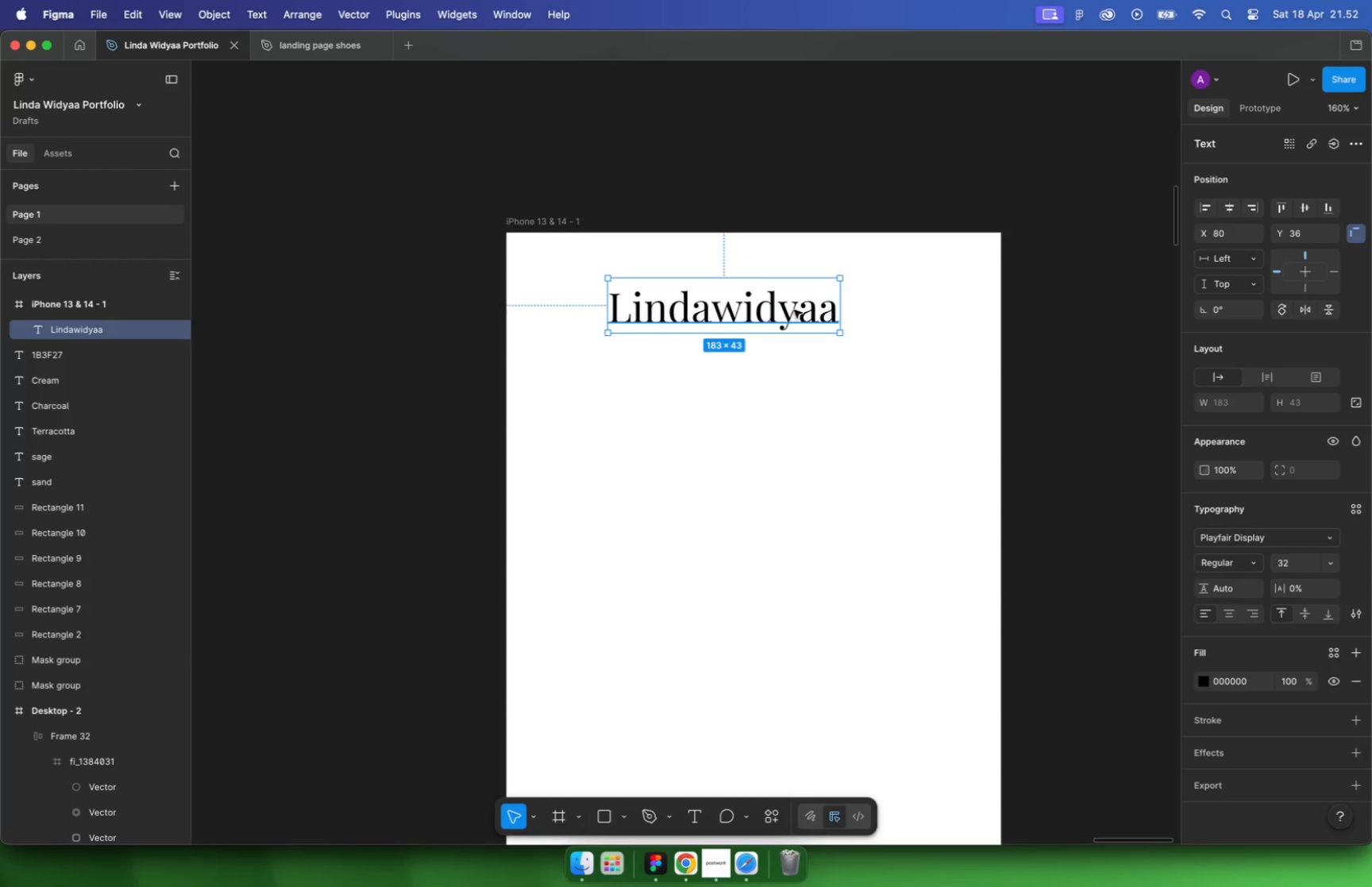 
hold_key(key=ShiftLeft, duration=0.93)
 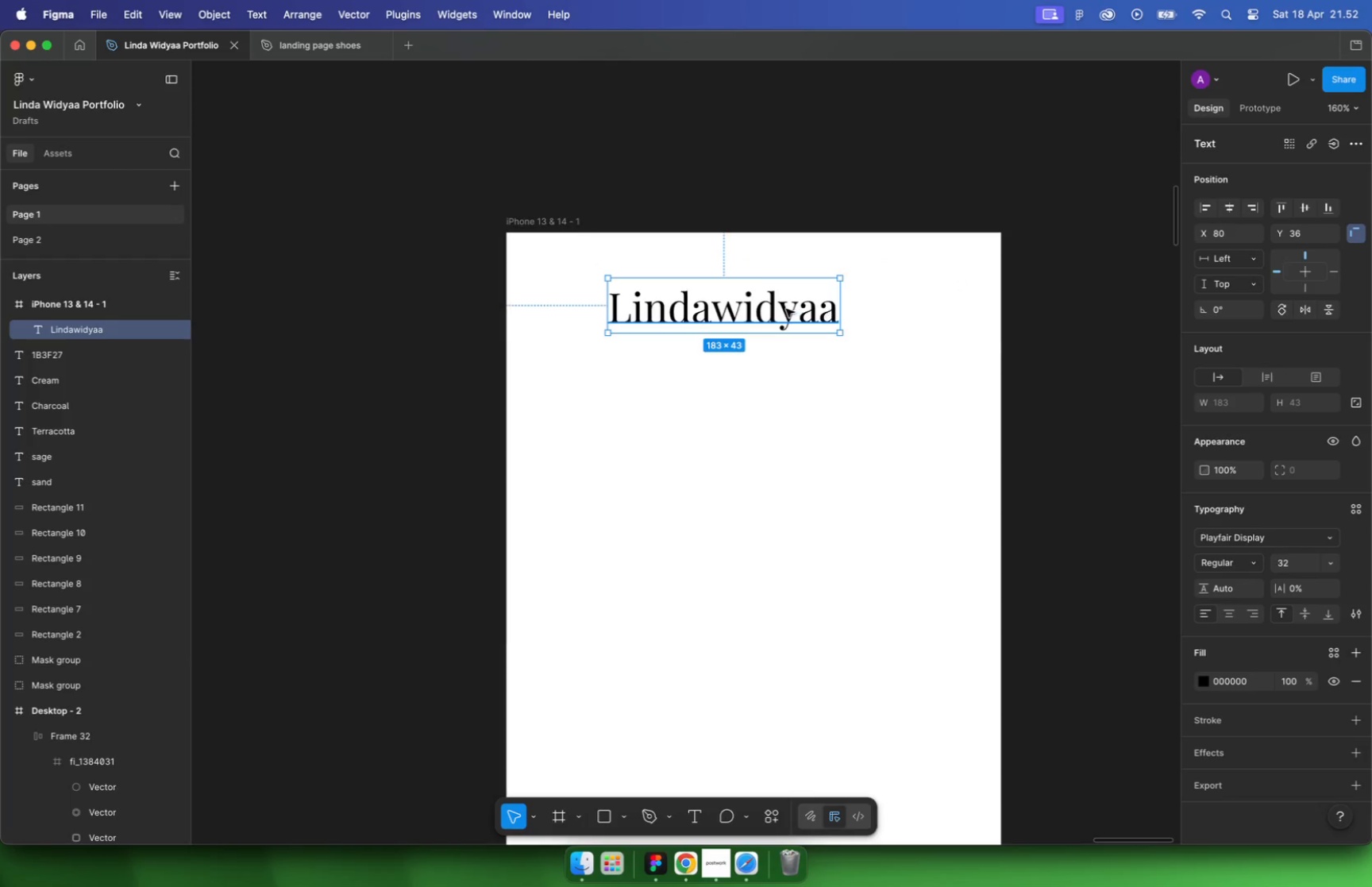 
type(24)
 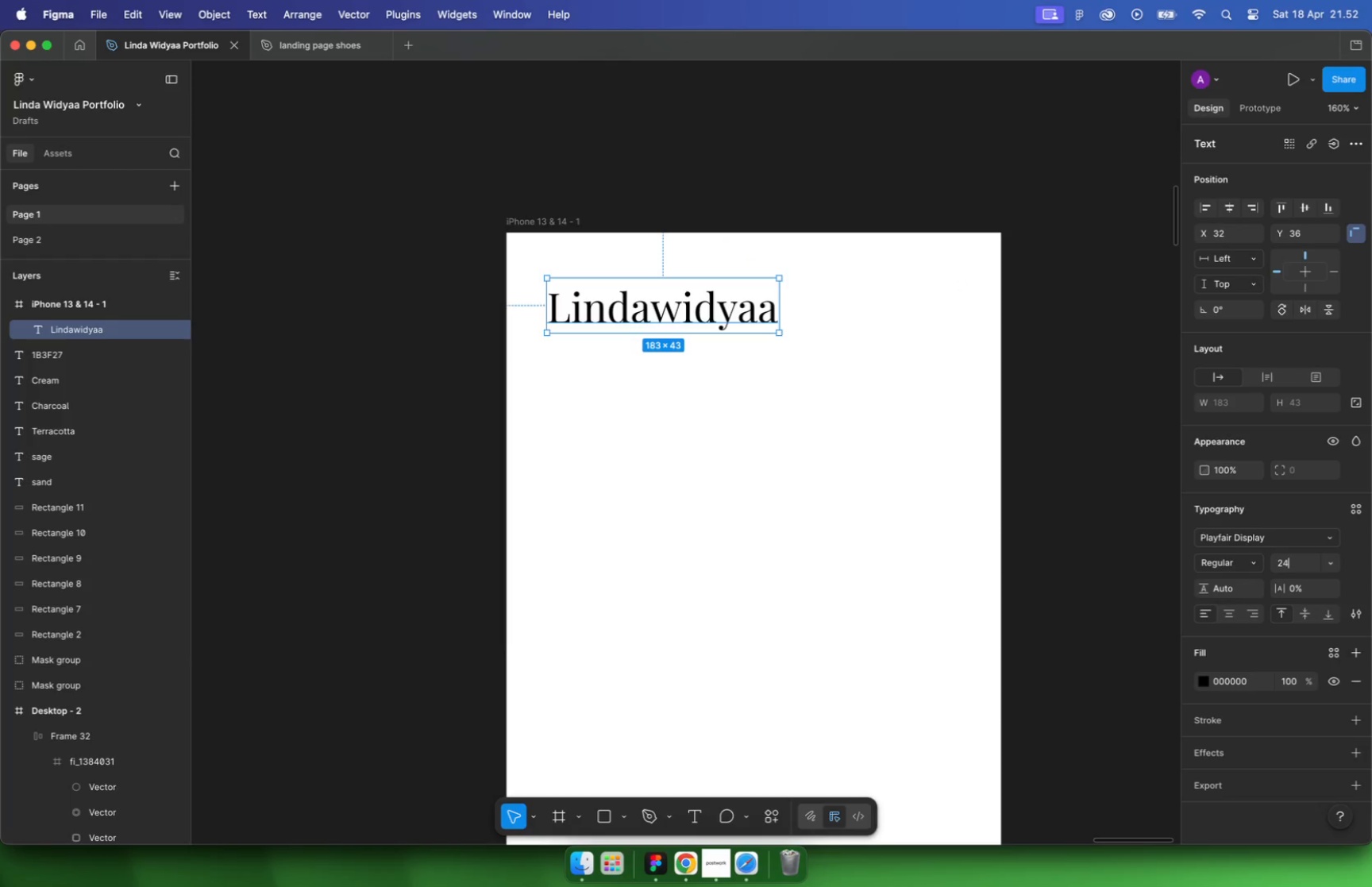 
key(Enter)
 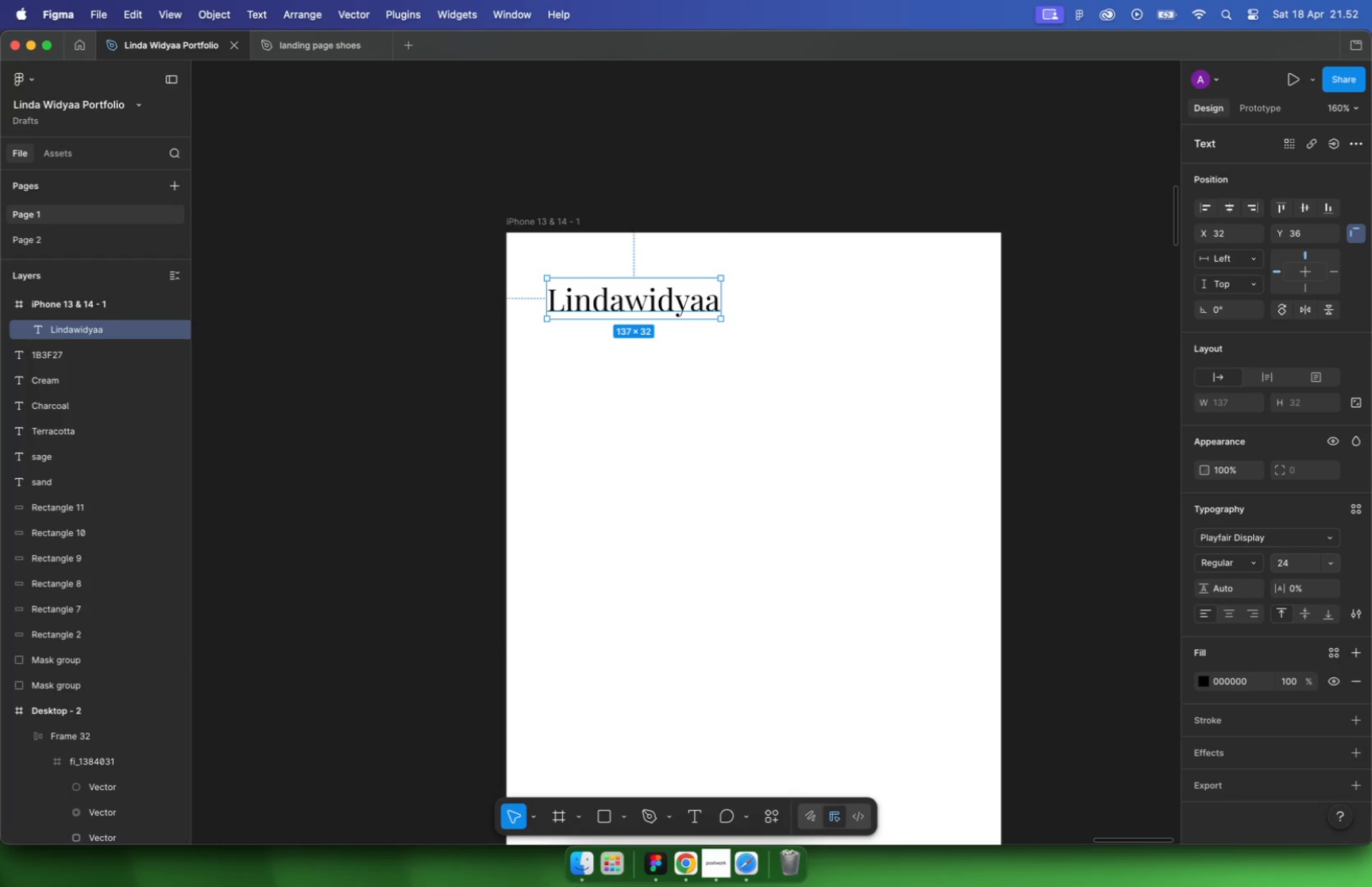 
left_click([1302, 563])
 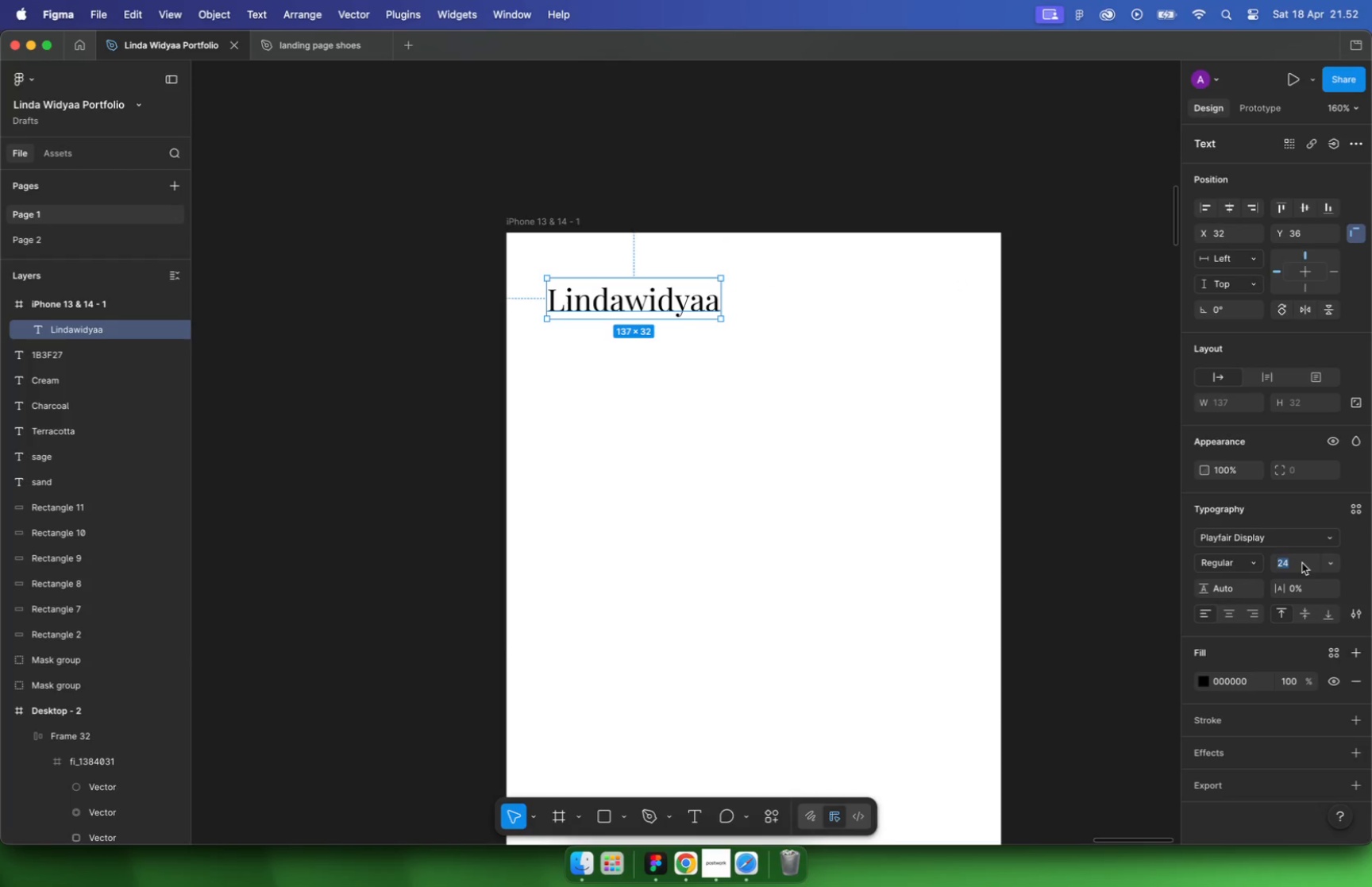 
type(20)
 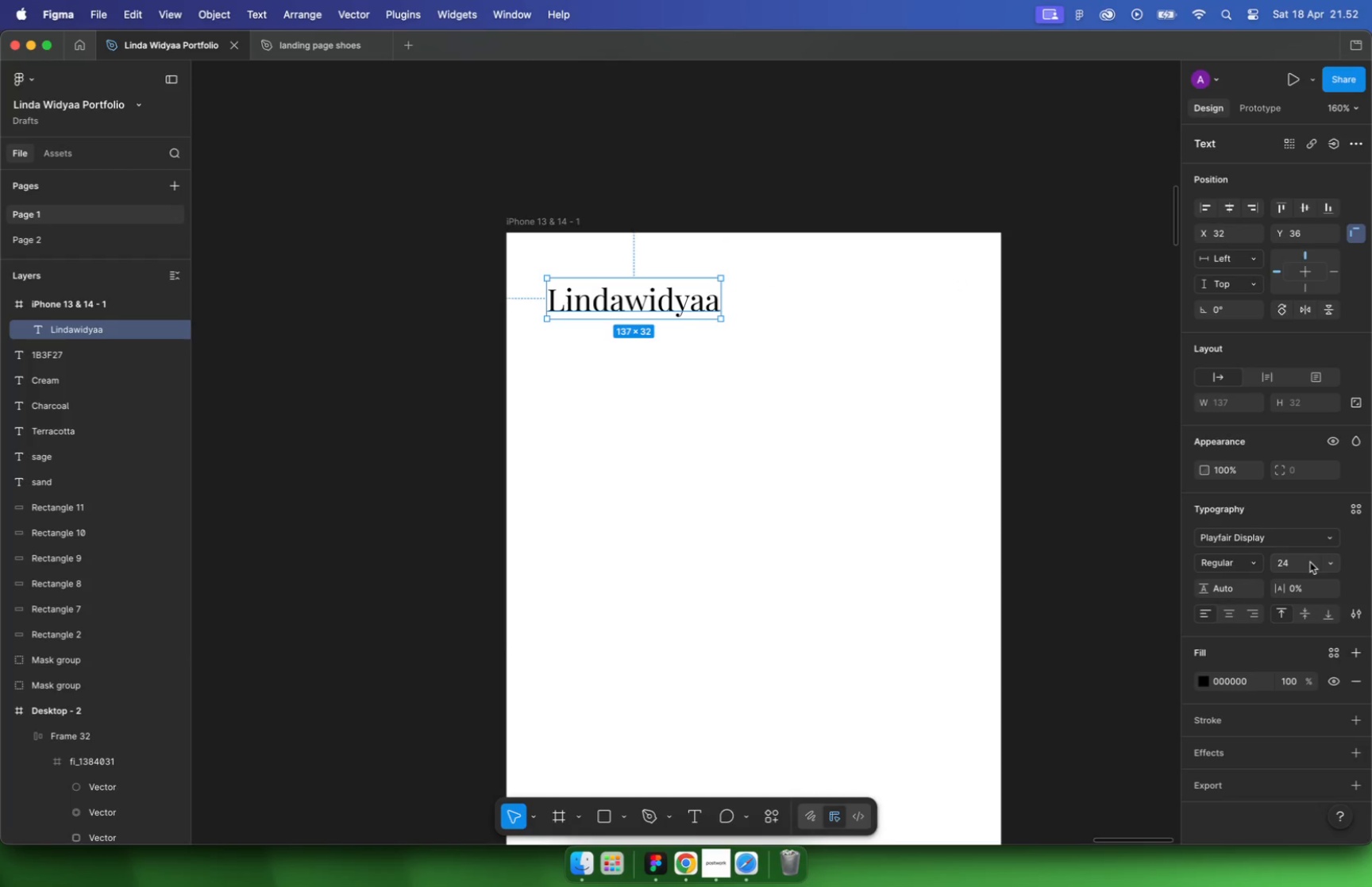 
key(Enter)
 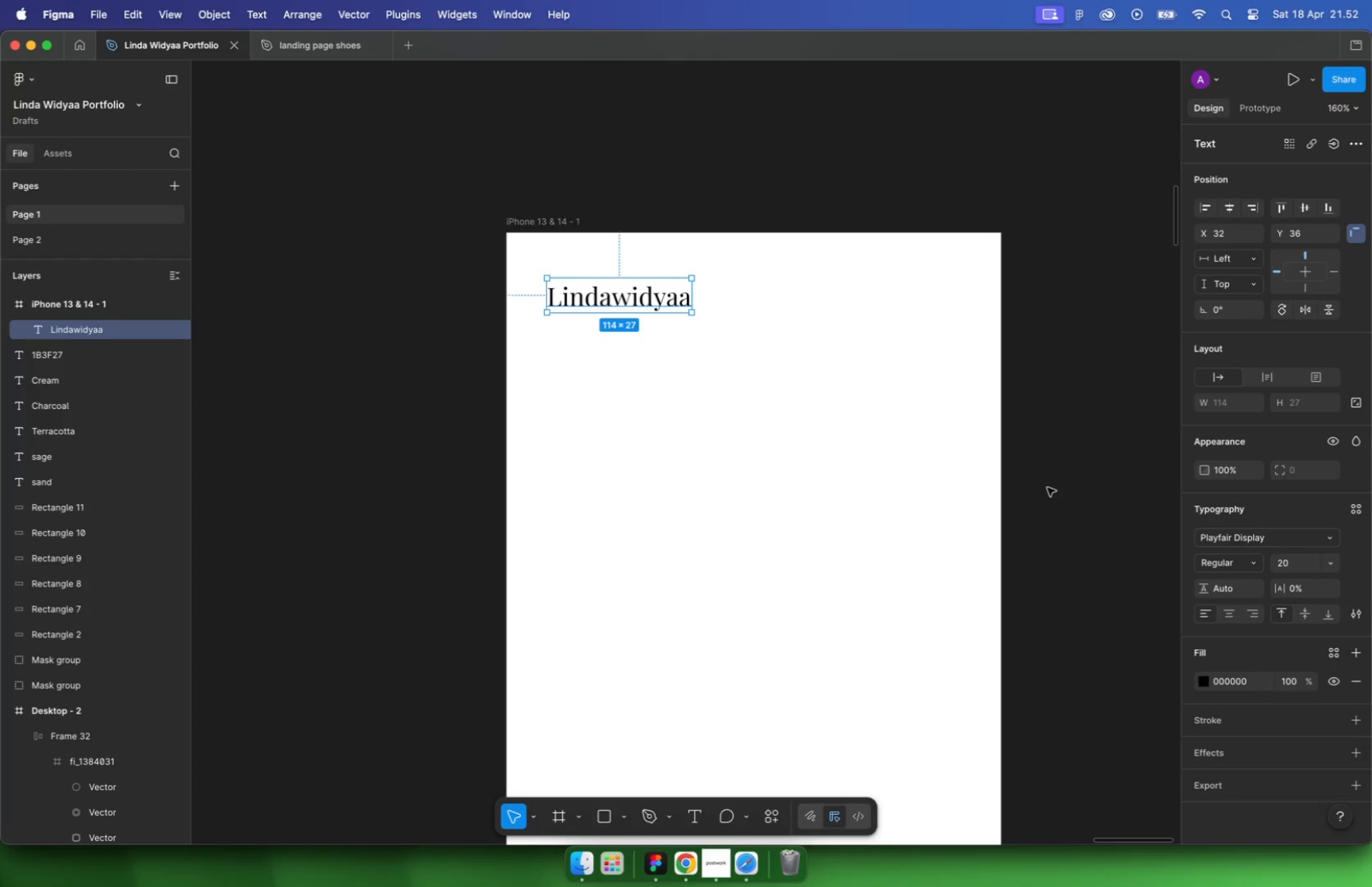 
hold_key(key=CommandLeft, duration=3.3)
scroll: coordinate [858, 403], scroll_direction: down, amount: 3.0
 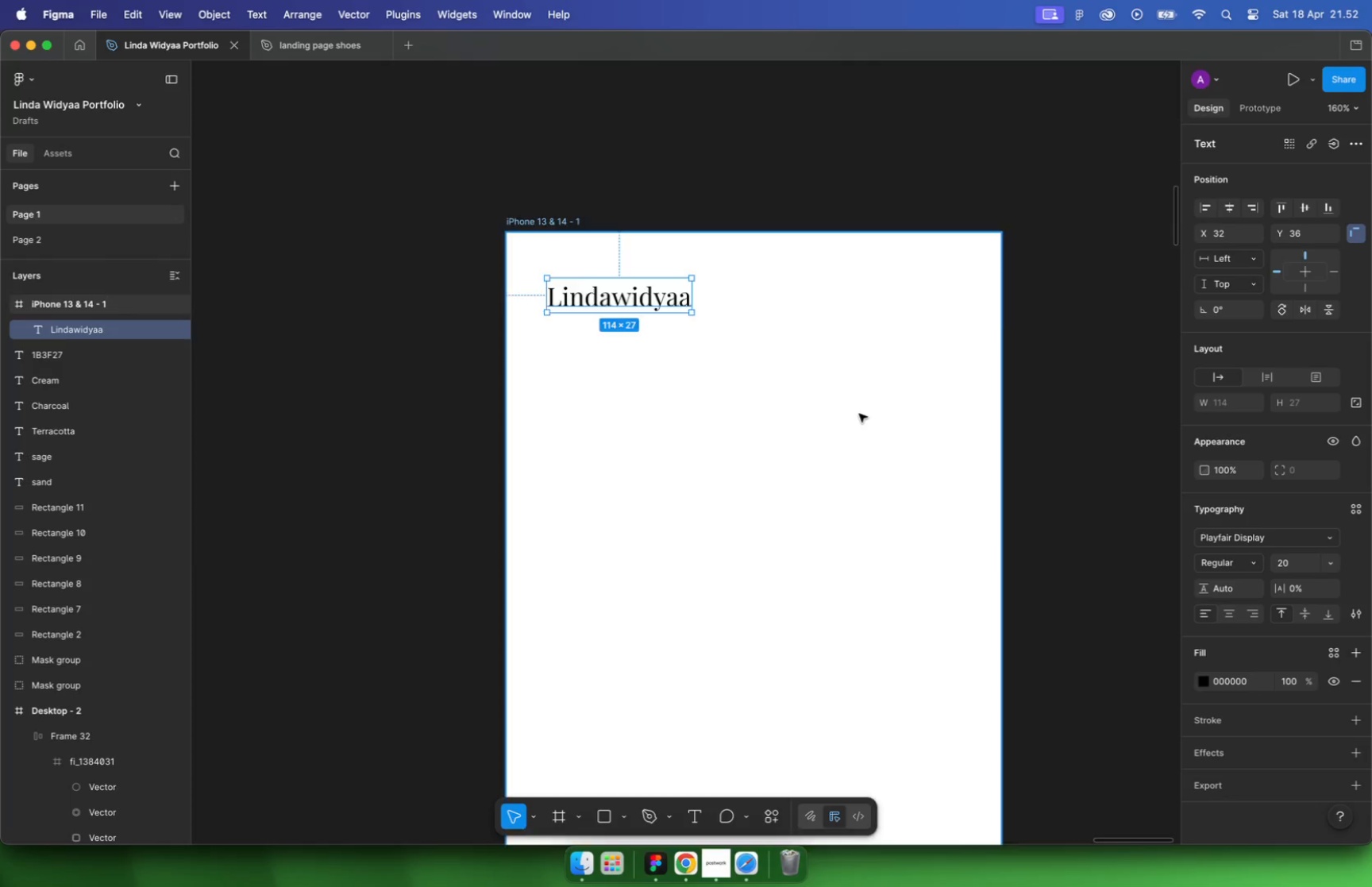 
scroll: coordinate [626, 465], scroll_direction: up, amount: 19.0
 